 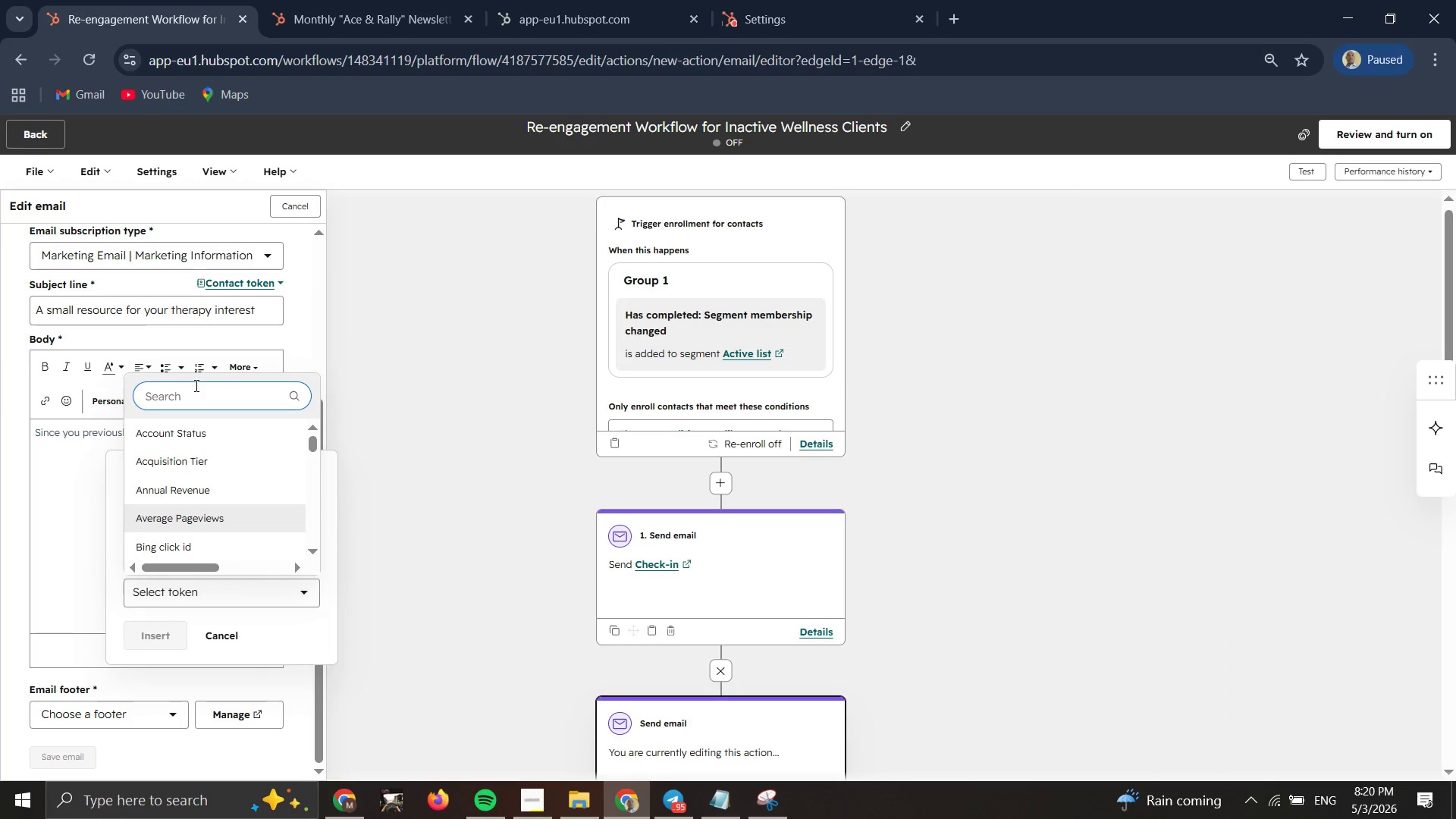 
type(therapy)
key(Backspace)
key(Backspace)
key(Backspace)
key(Backspace)
key(Backspace)
key(Backspace)
key(Backspace)
key(Backspace)
key(Backspace)
 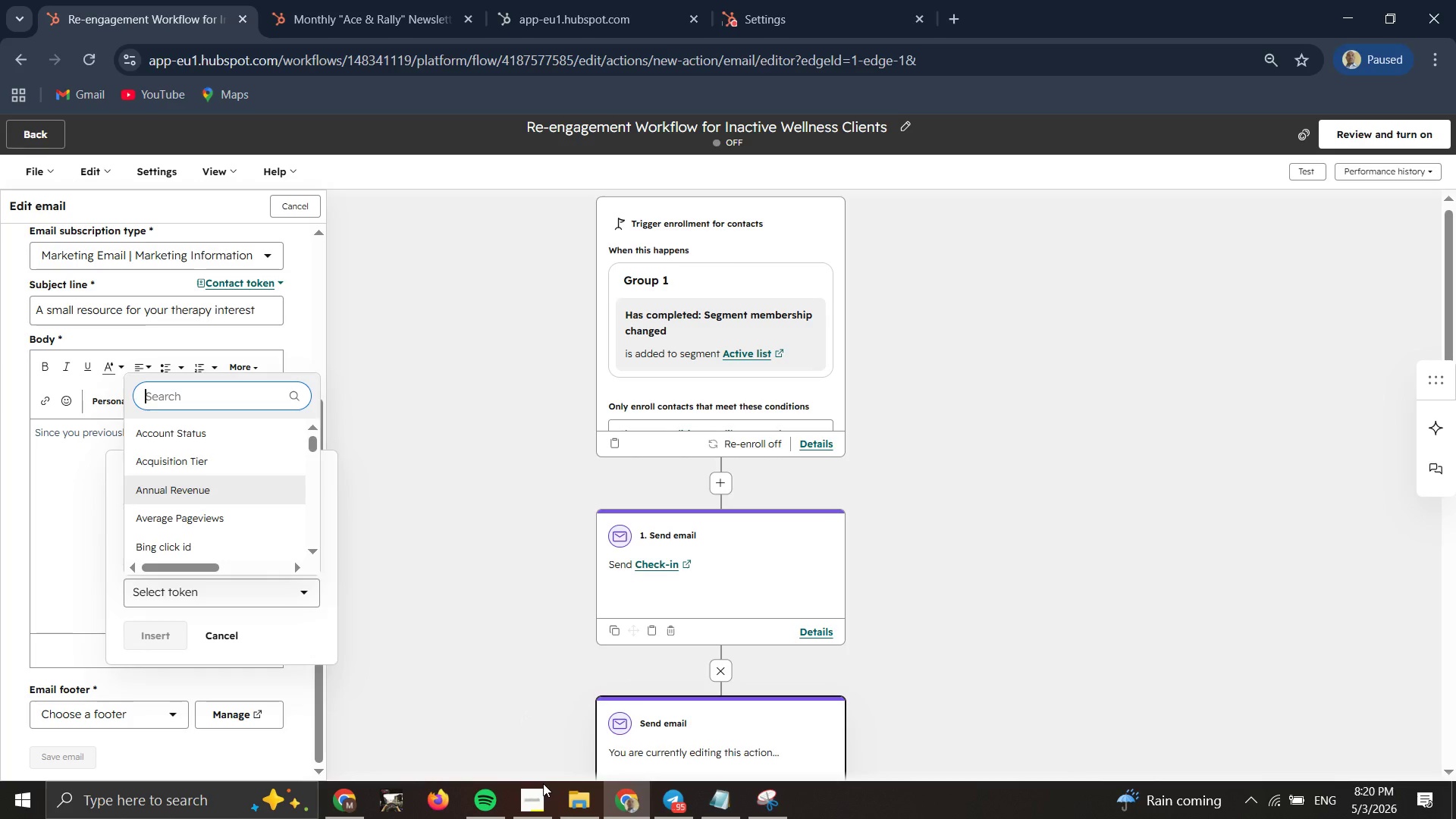 
double_click([564, 806])
 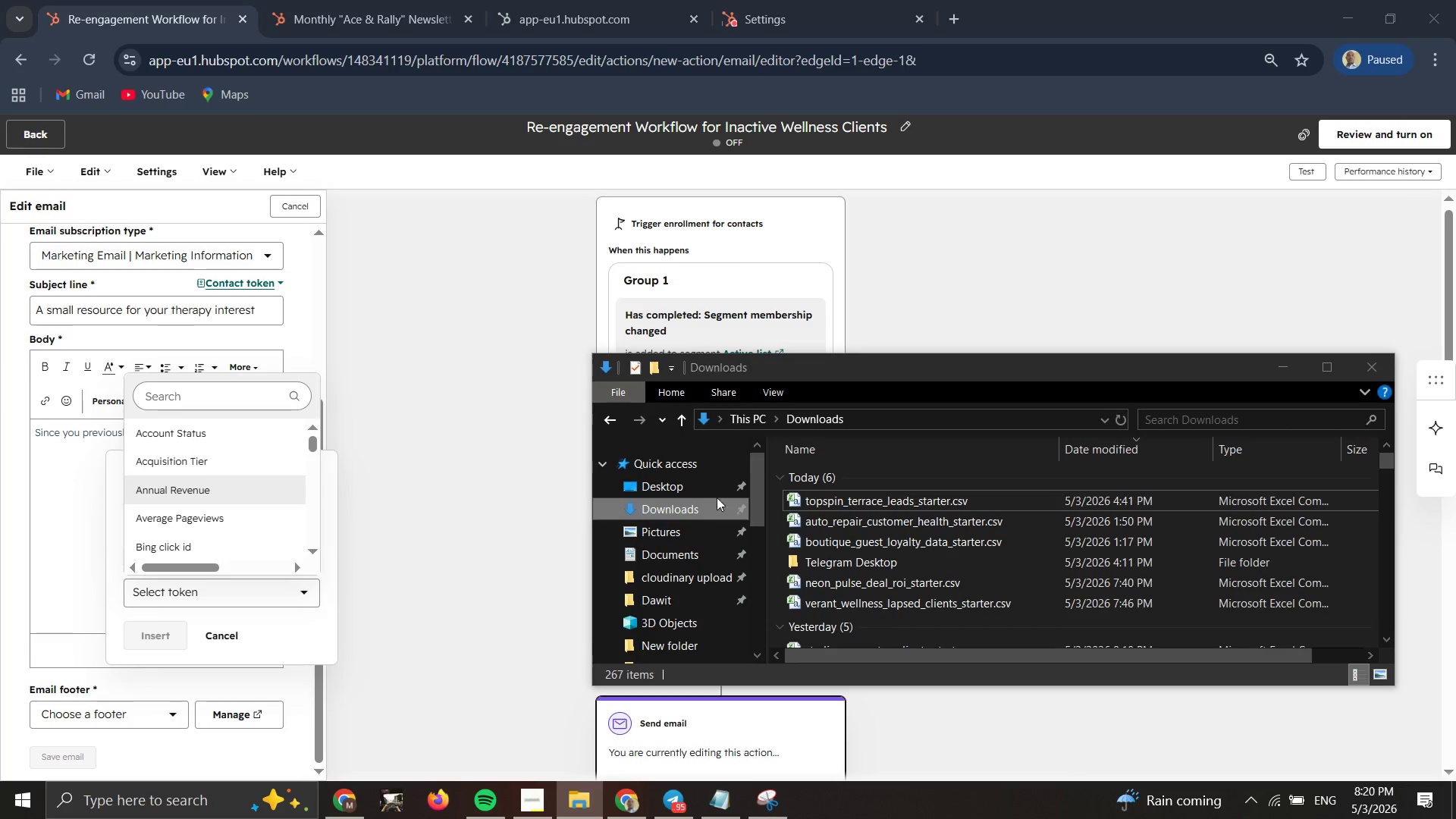 
double_click([714, 492])
 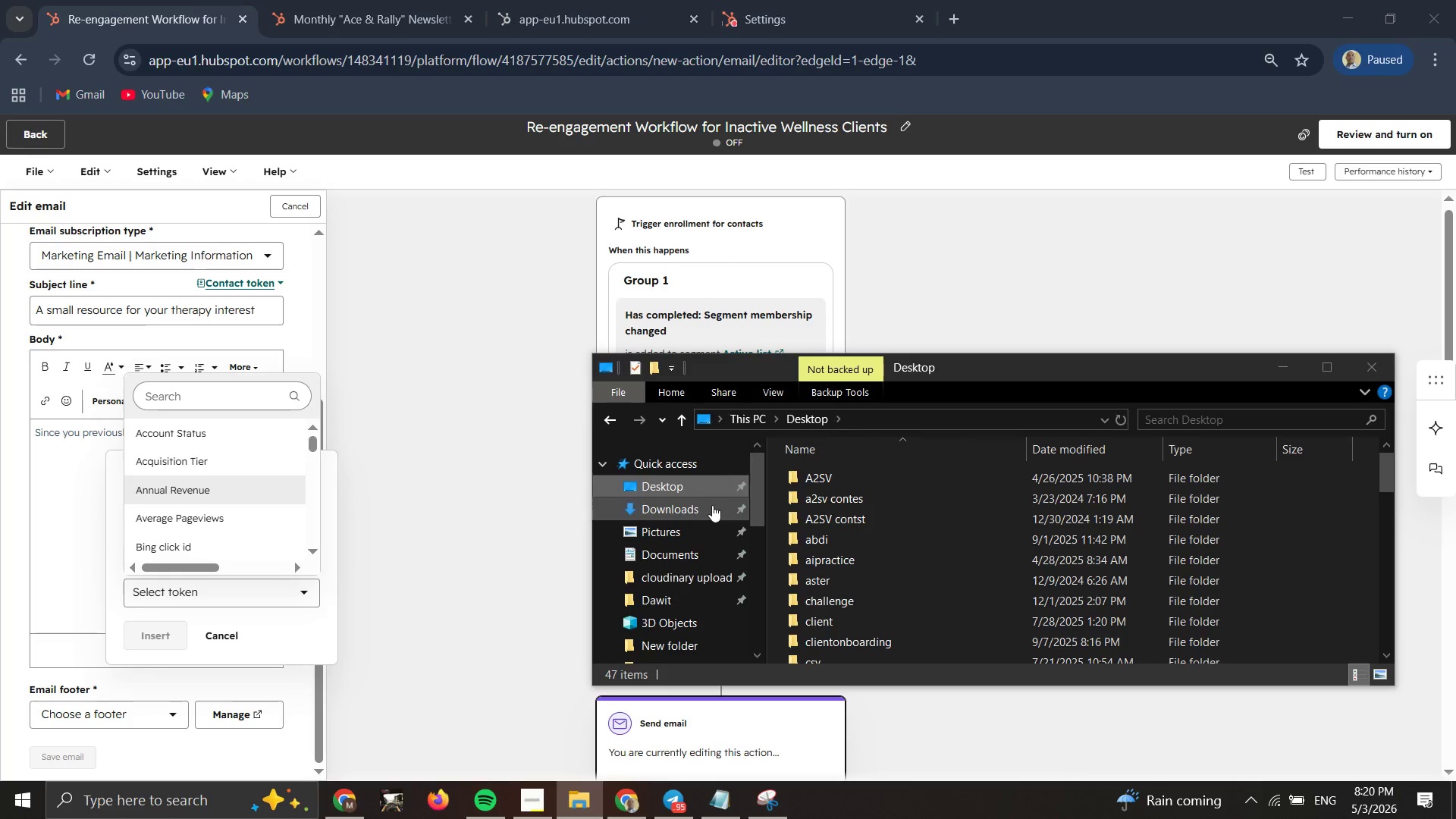 
double_click([712, 505])
 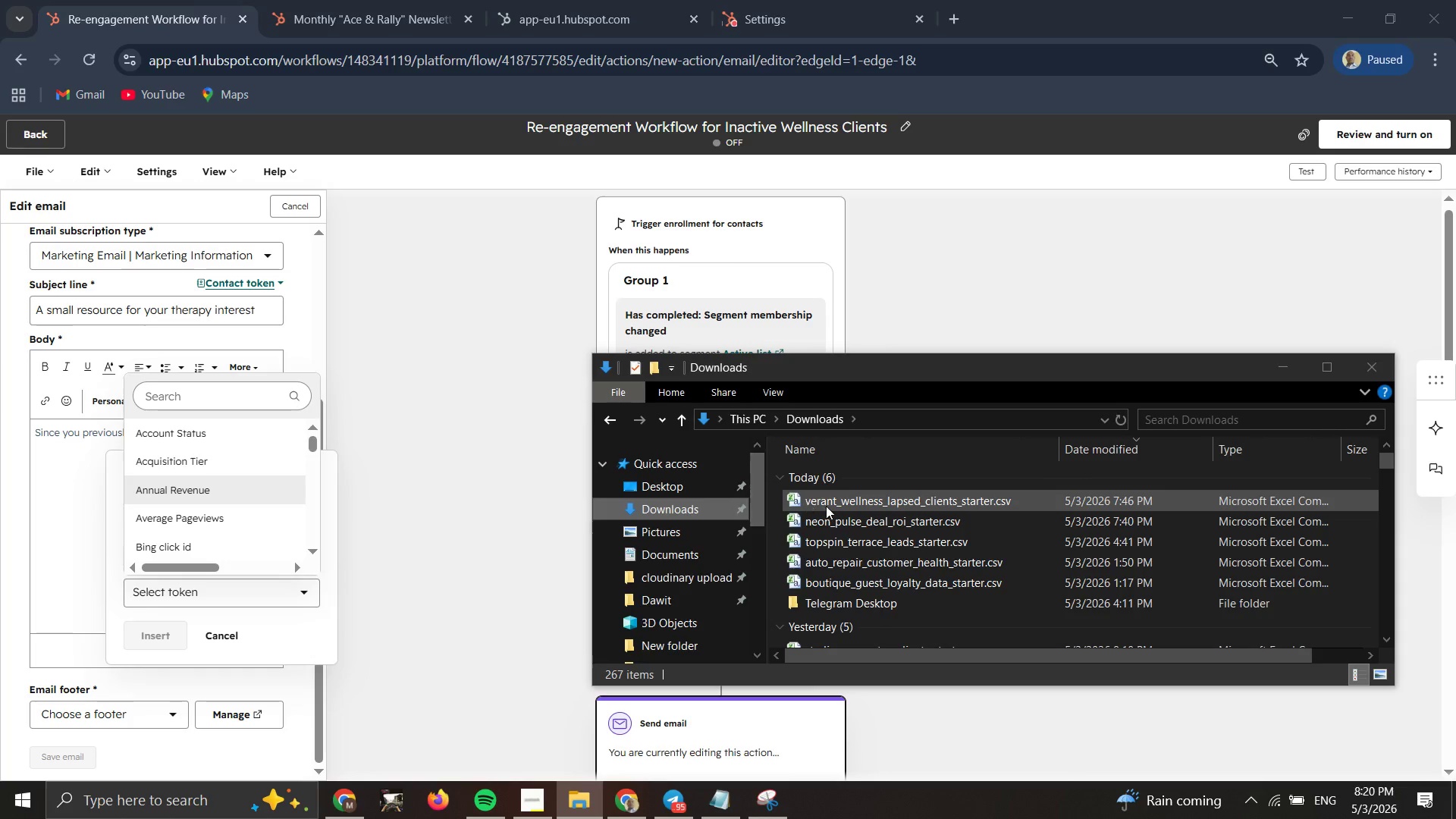 
right_click([827, 507])
 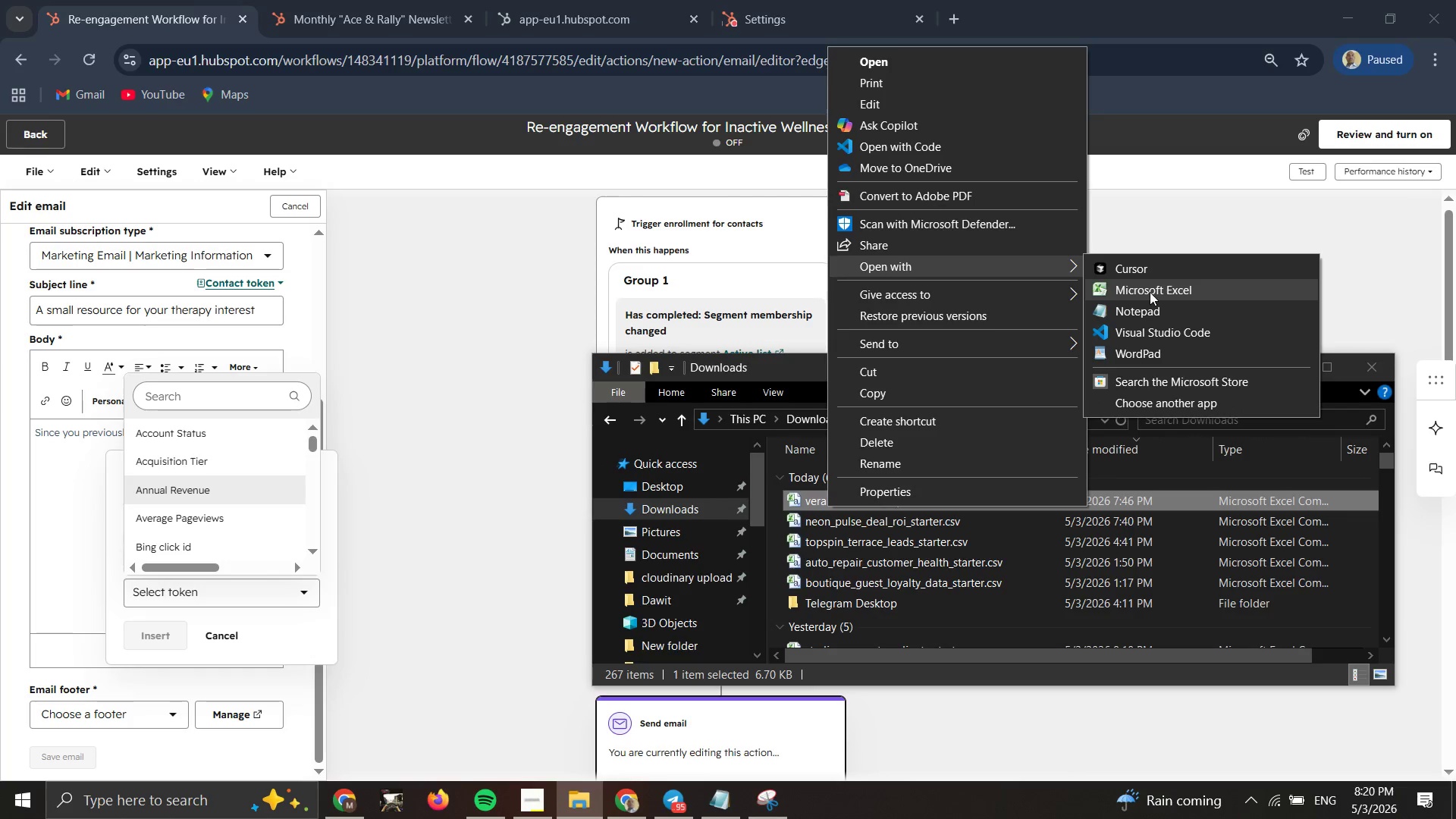 
left_click([1165, 321])
 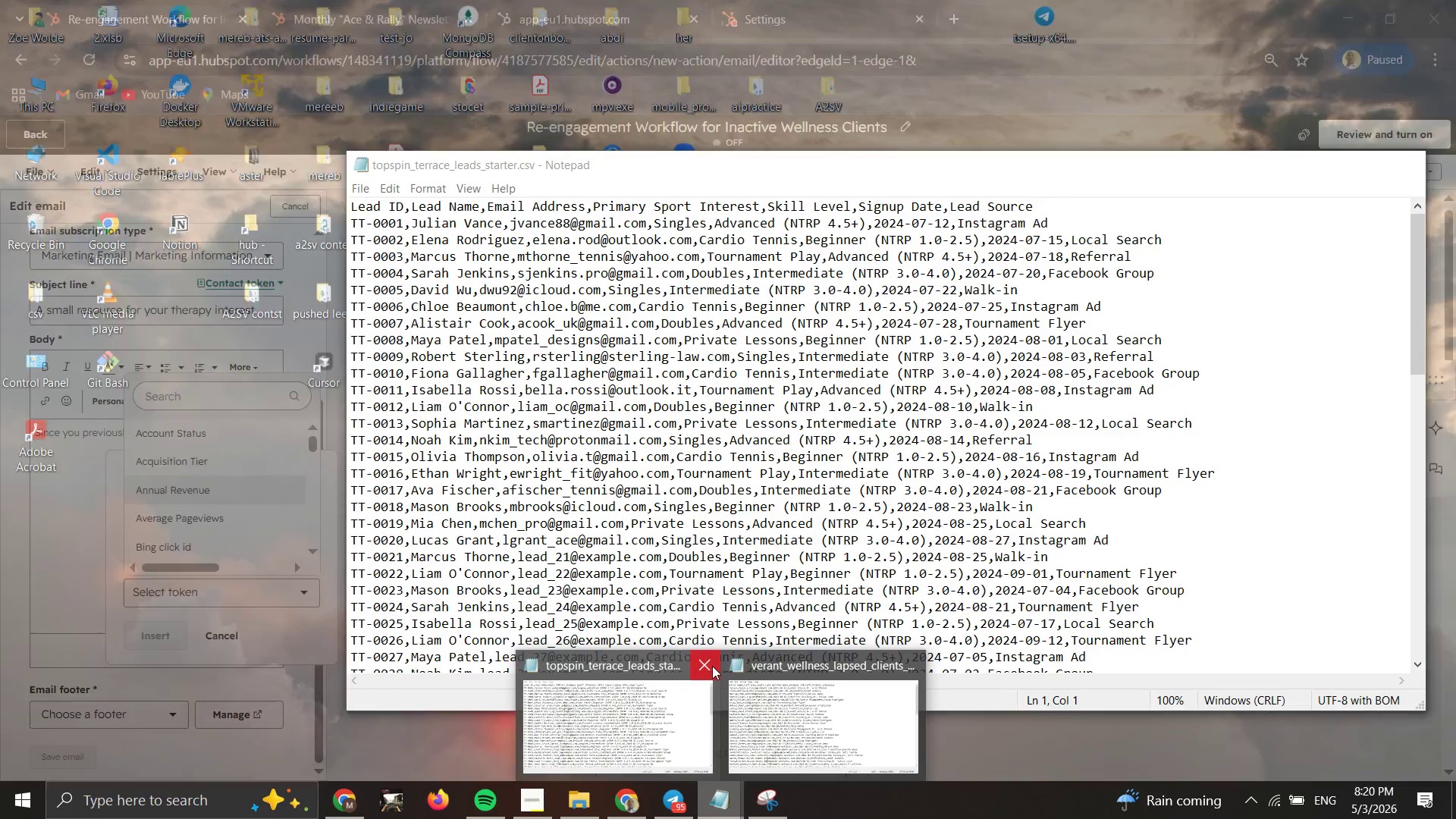 
left_click([712, 666])
 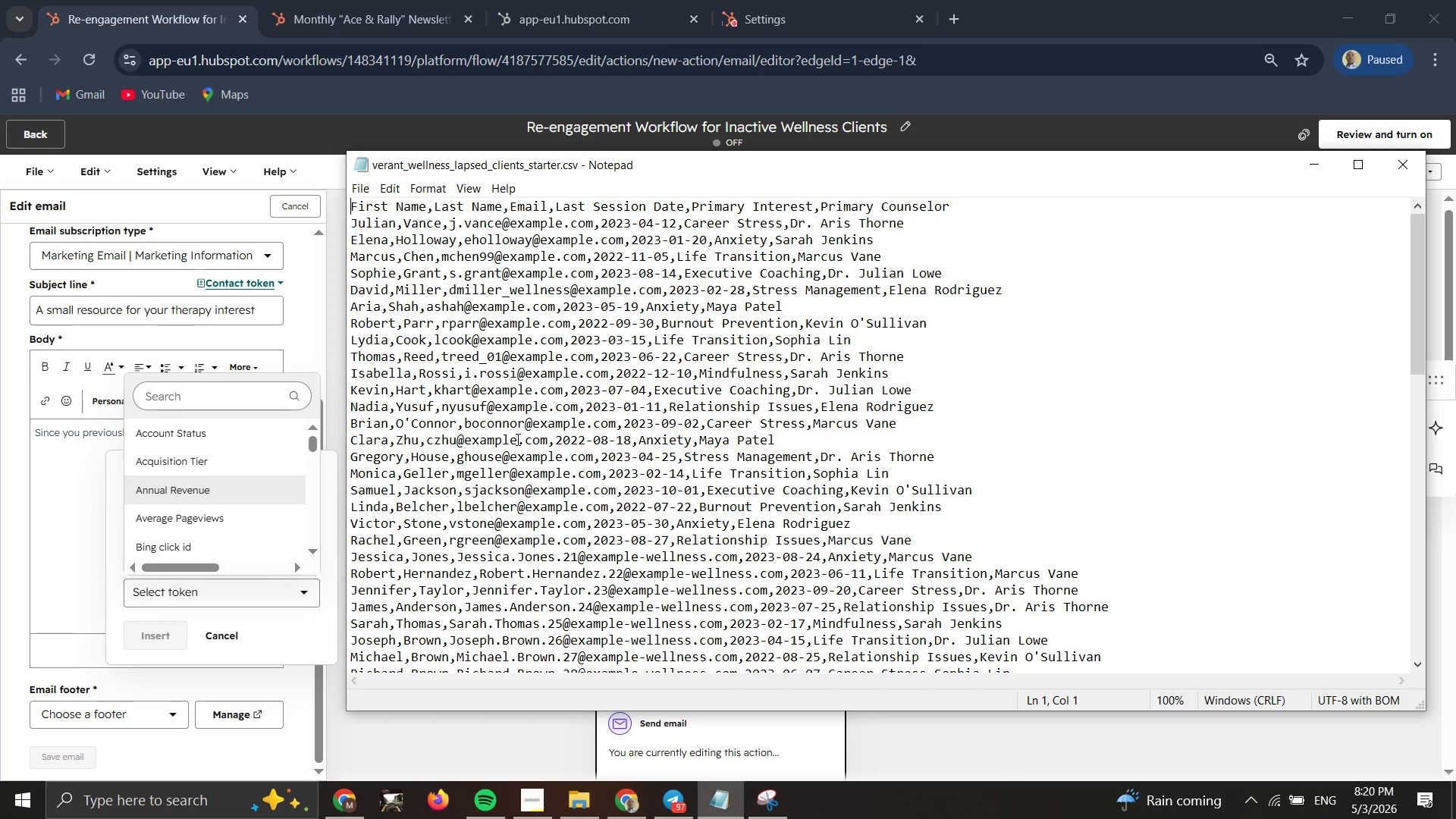 
wait(20.88)
 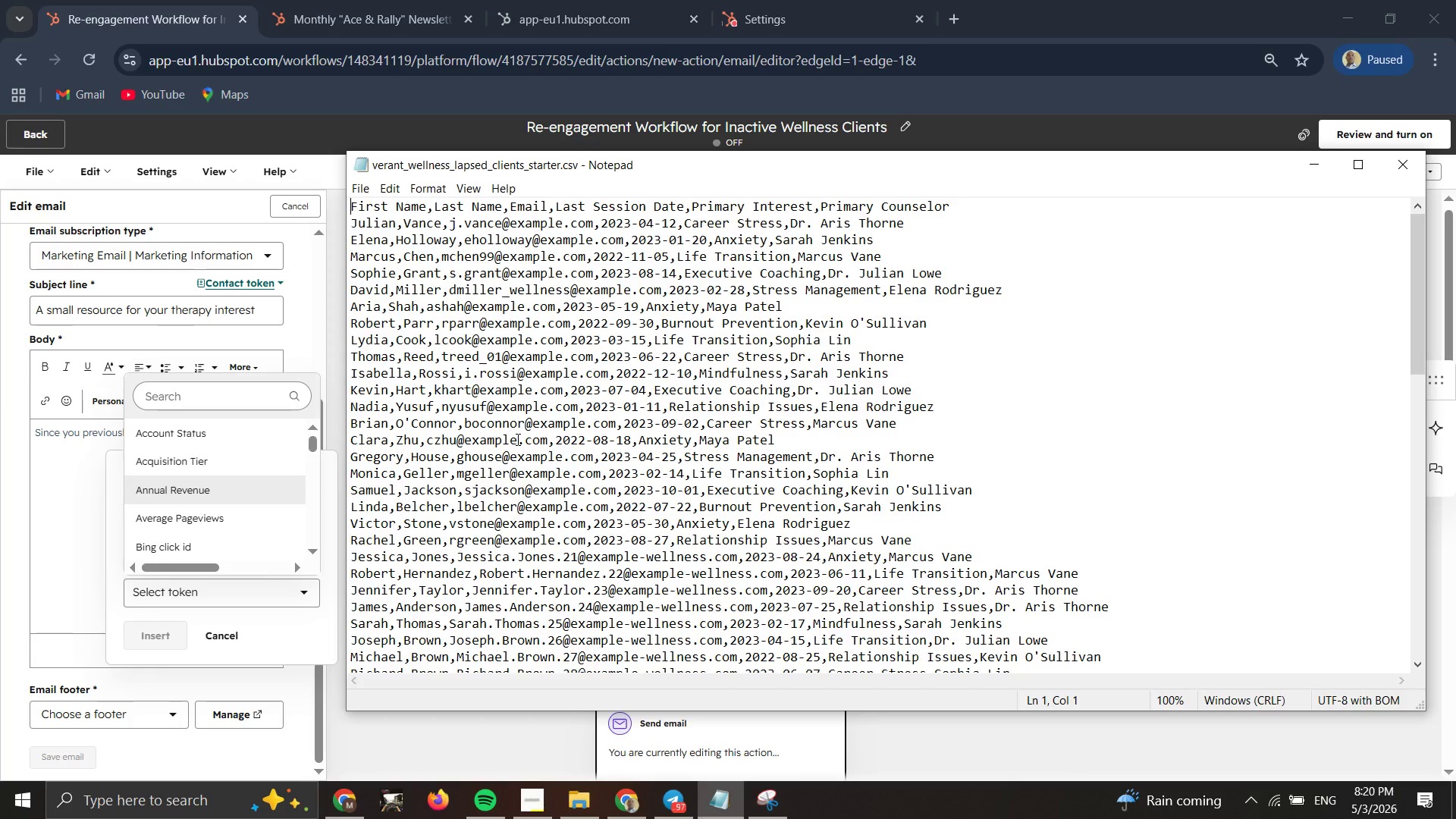 
type(primary )
 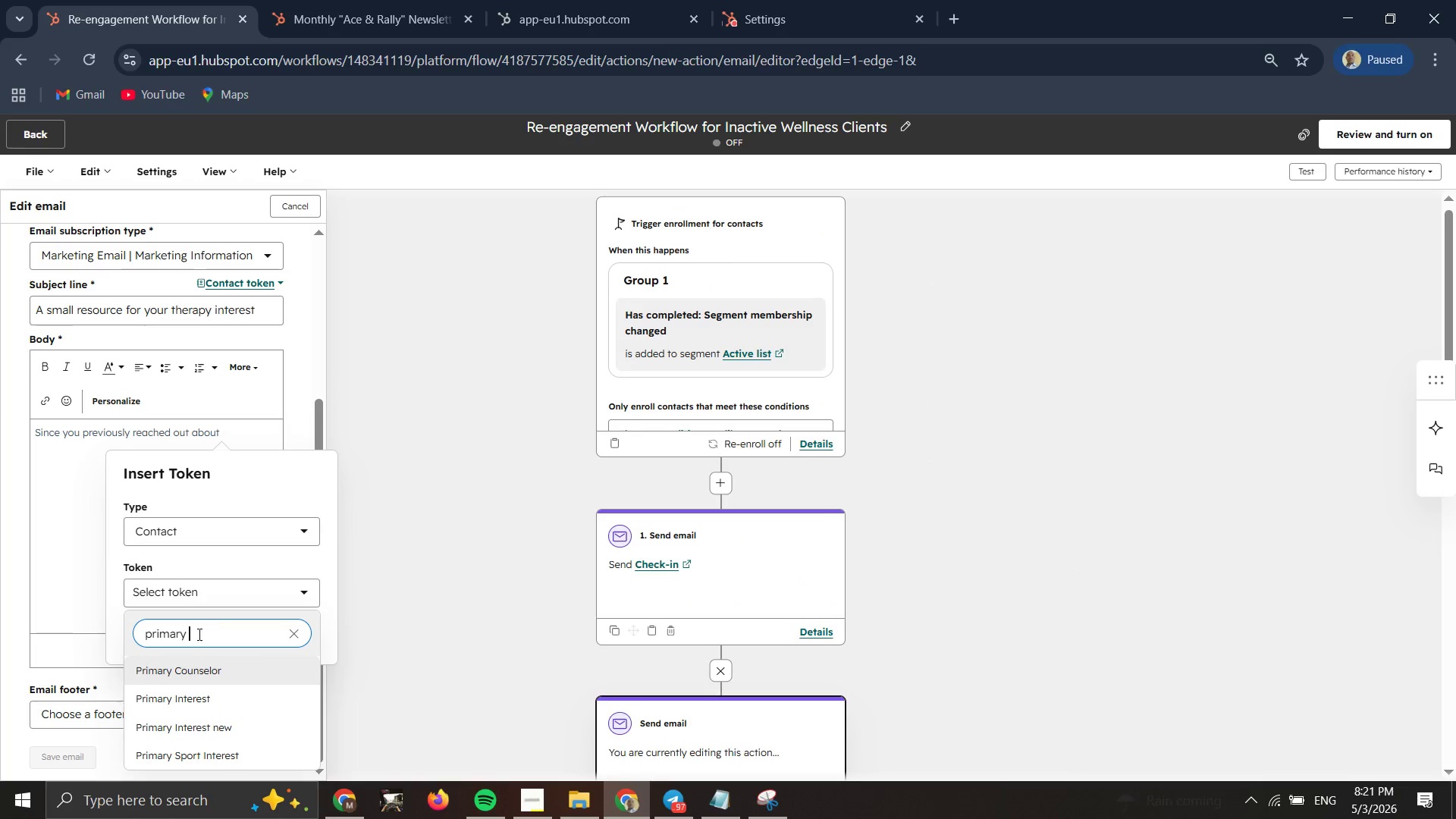 
left_click([196, 730])
 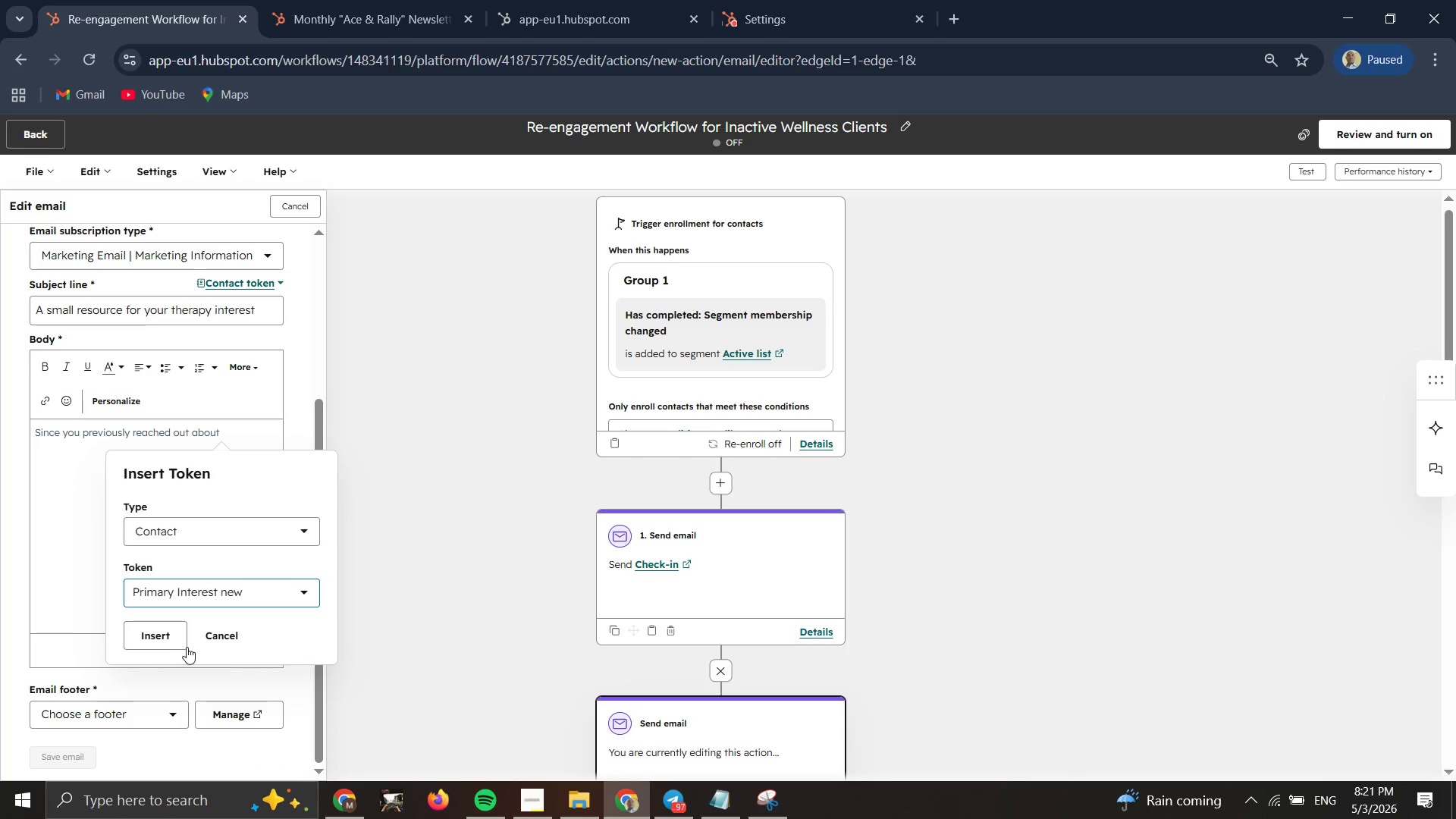 
left_click([166, 645])
 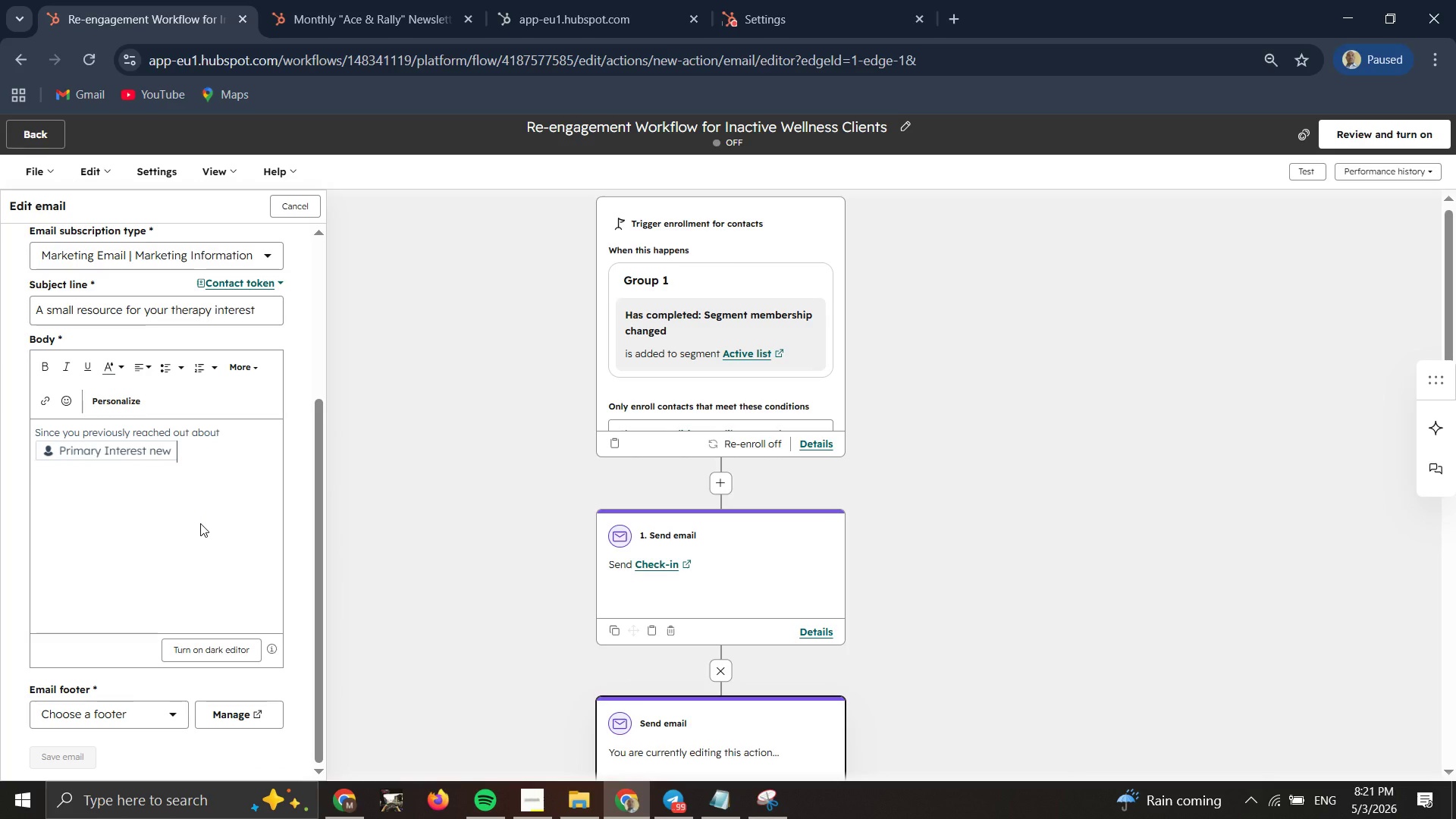 
wait(6.25)
 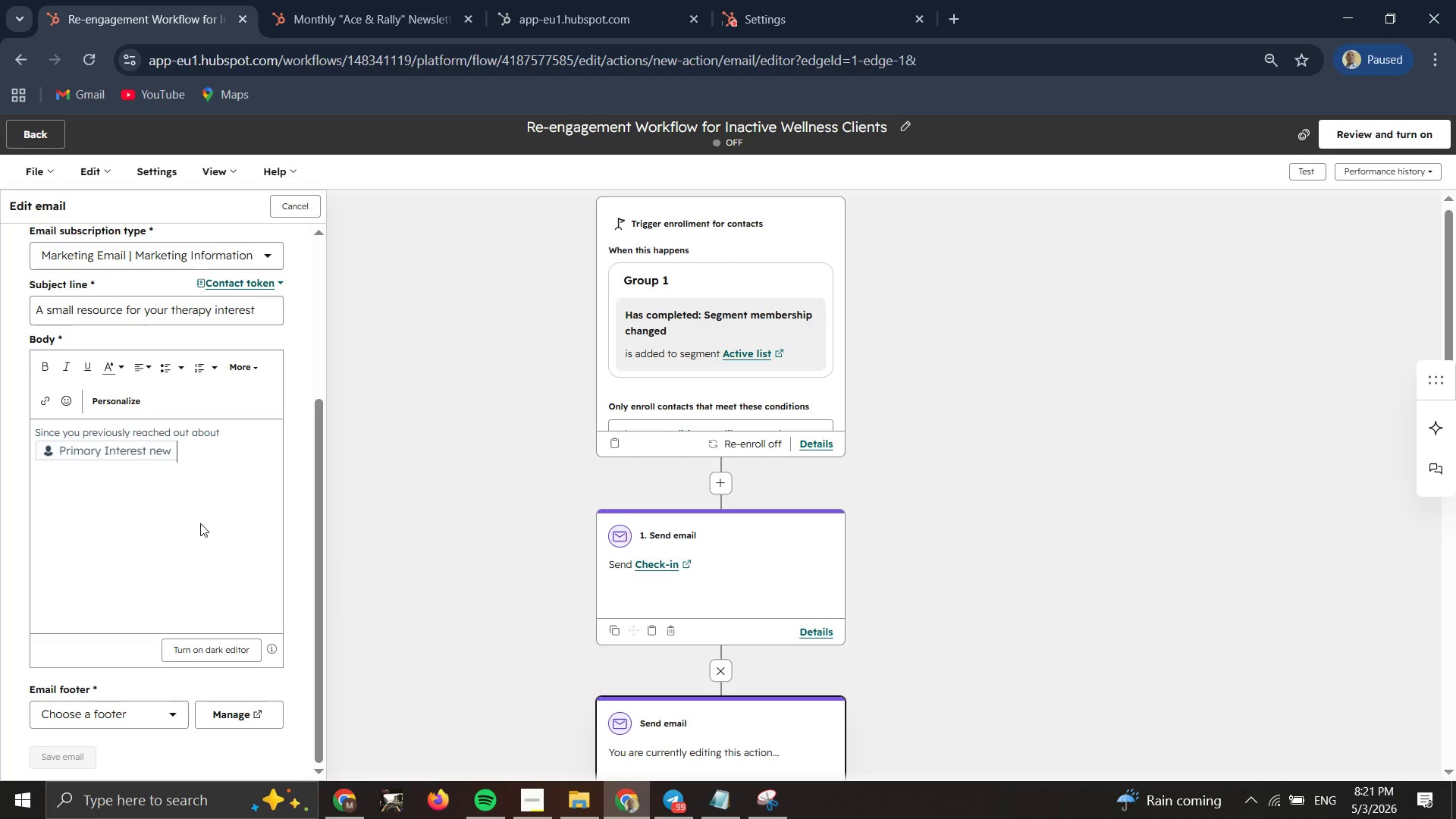 
type(, we thought you might find this guide on managing stress helpful,)
key(Backspace)
type(.)
 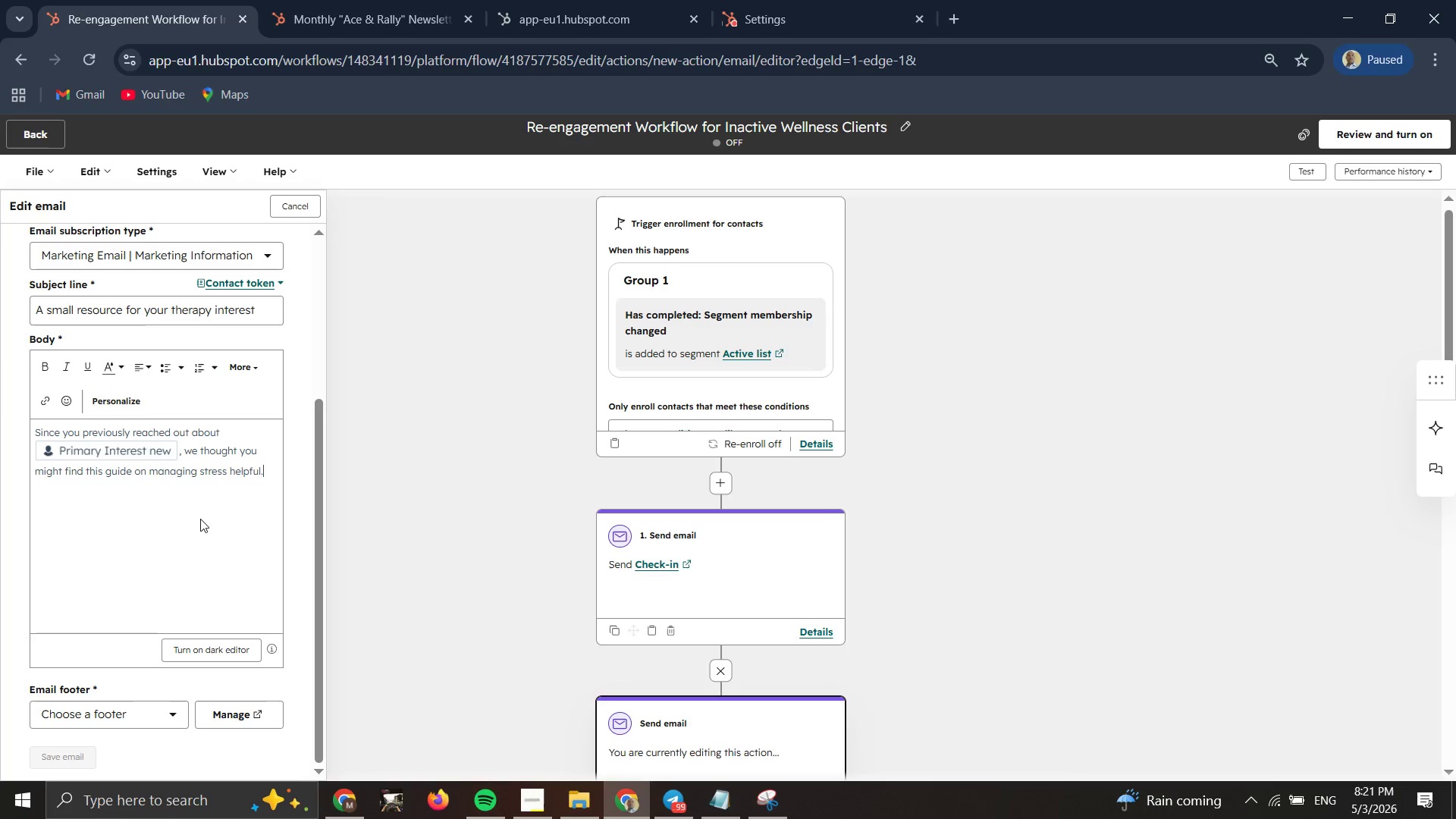 
wait(5.86)
 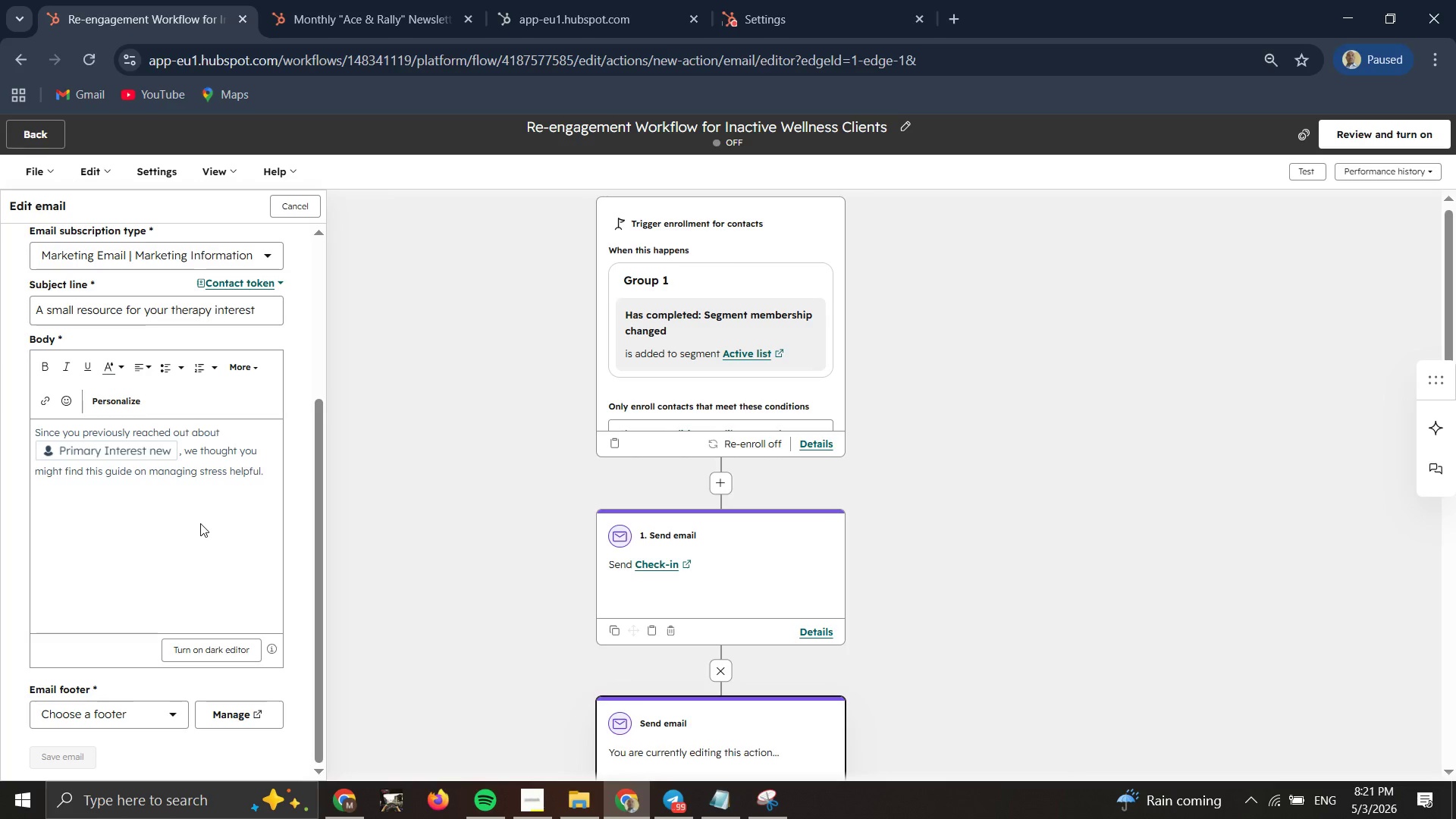 
left_click([138, 706])
 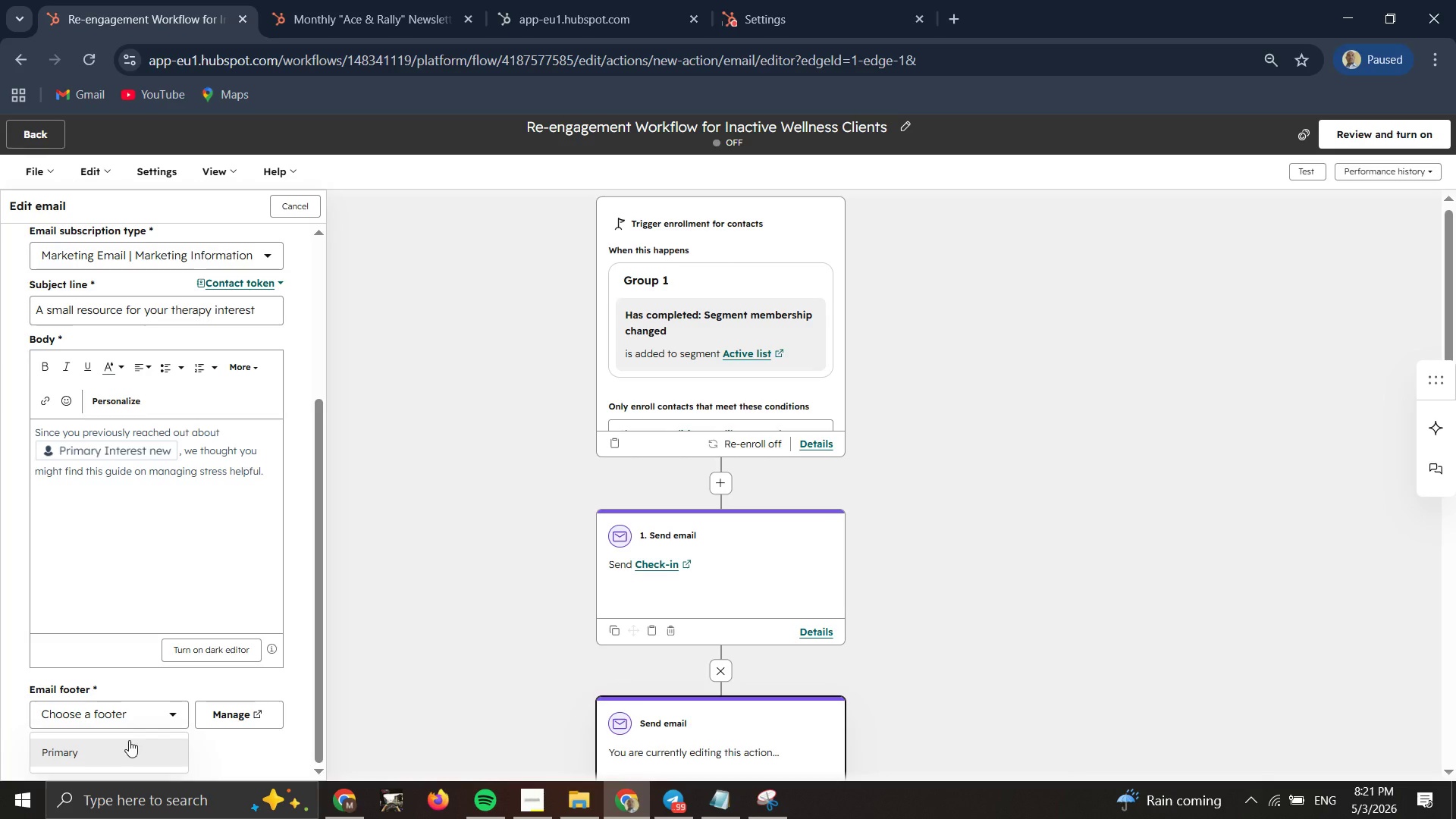 
left_click([129, 742])
 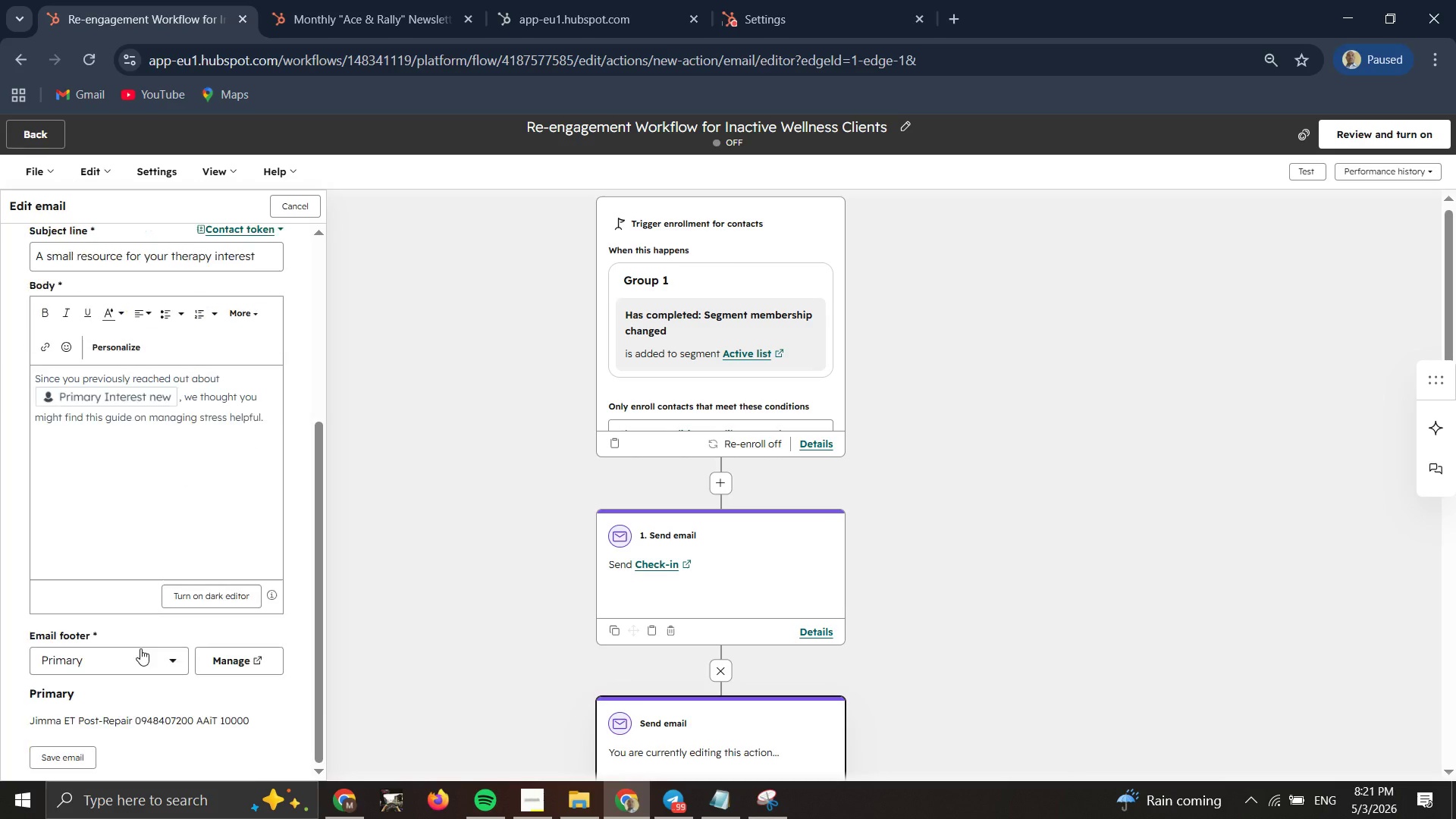 
scroll: coordinate [140, 648], scroll_direction: down, amount: 5.0
 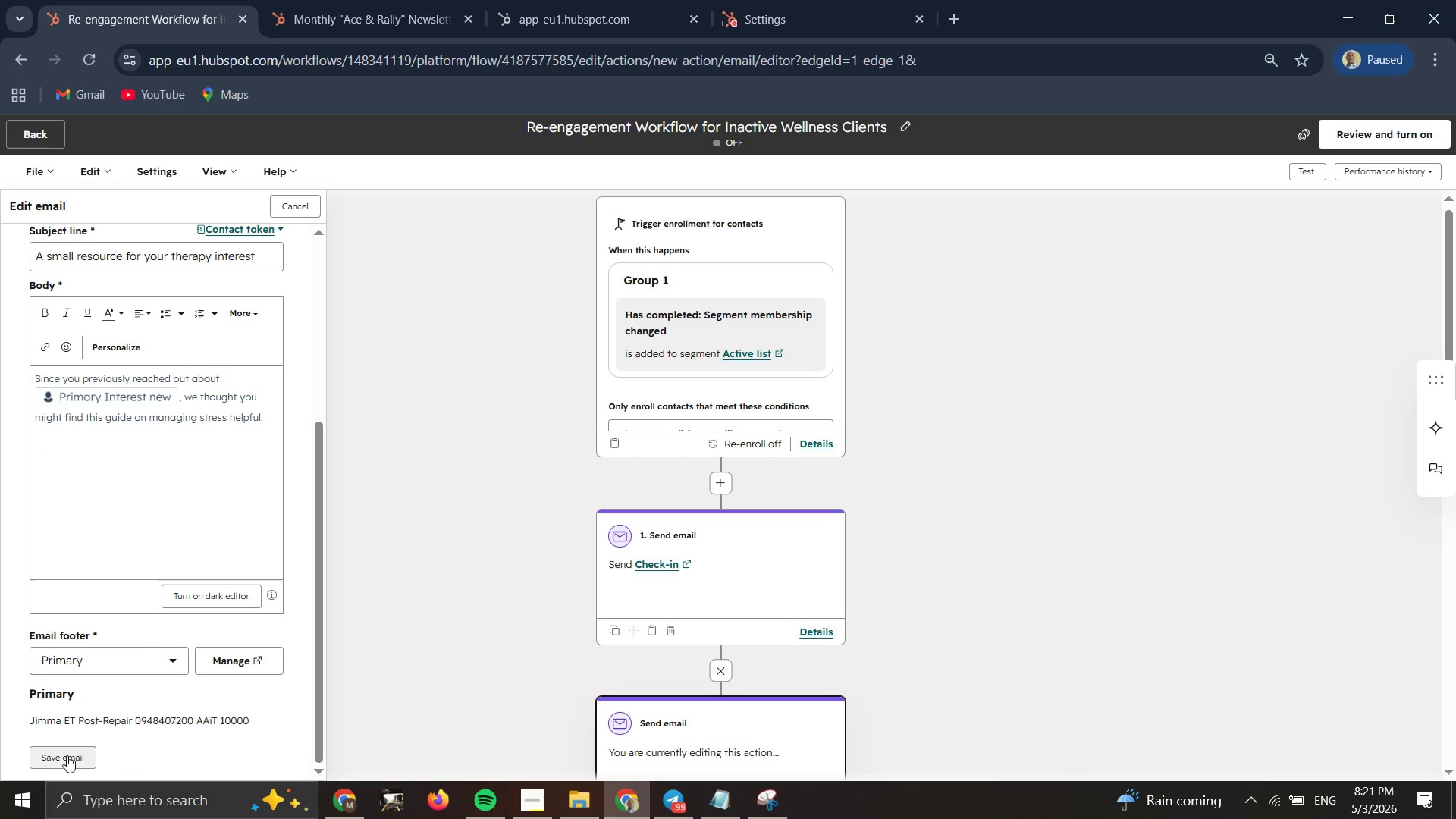 
left_click([67, 755])
 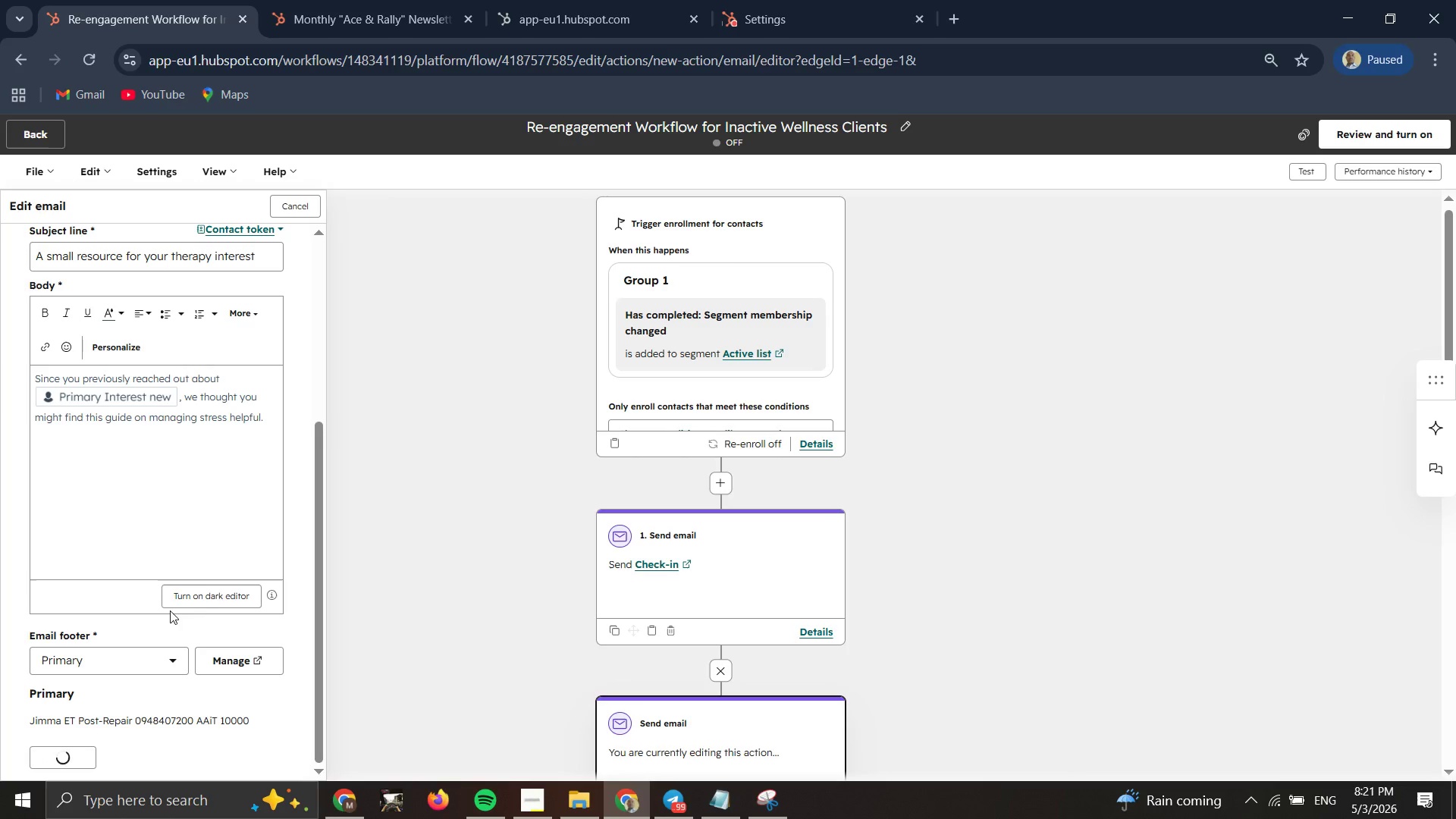 
scroll: coordinate [239, 565], scroll_direction: up, amount: 4.0
 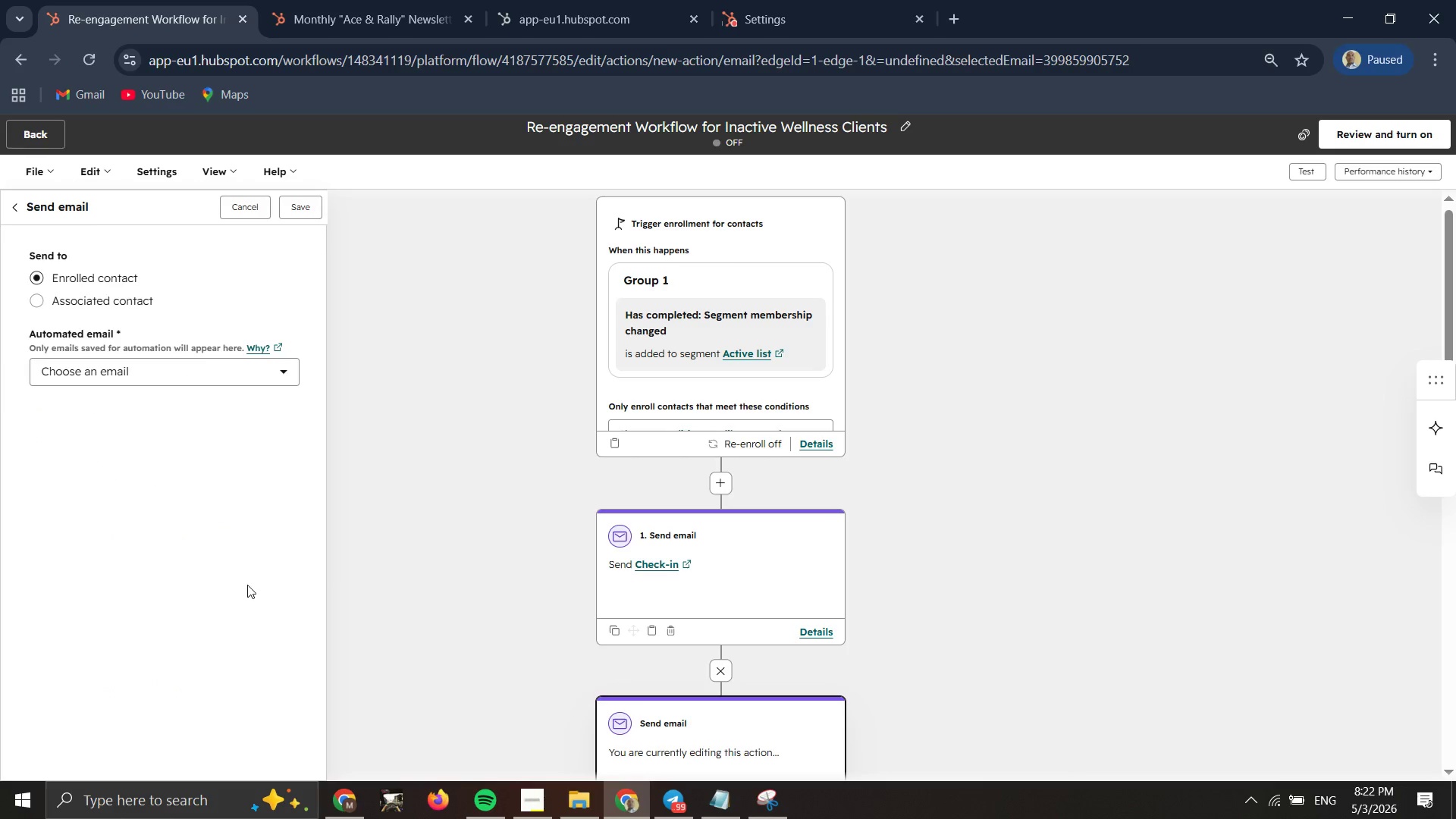 
wait(5.31)
 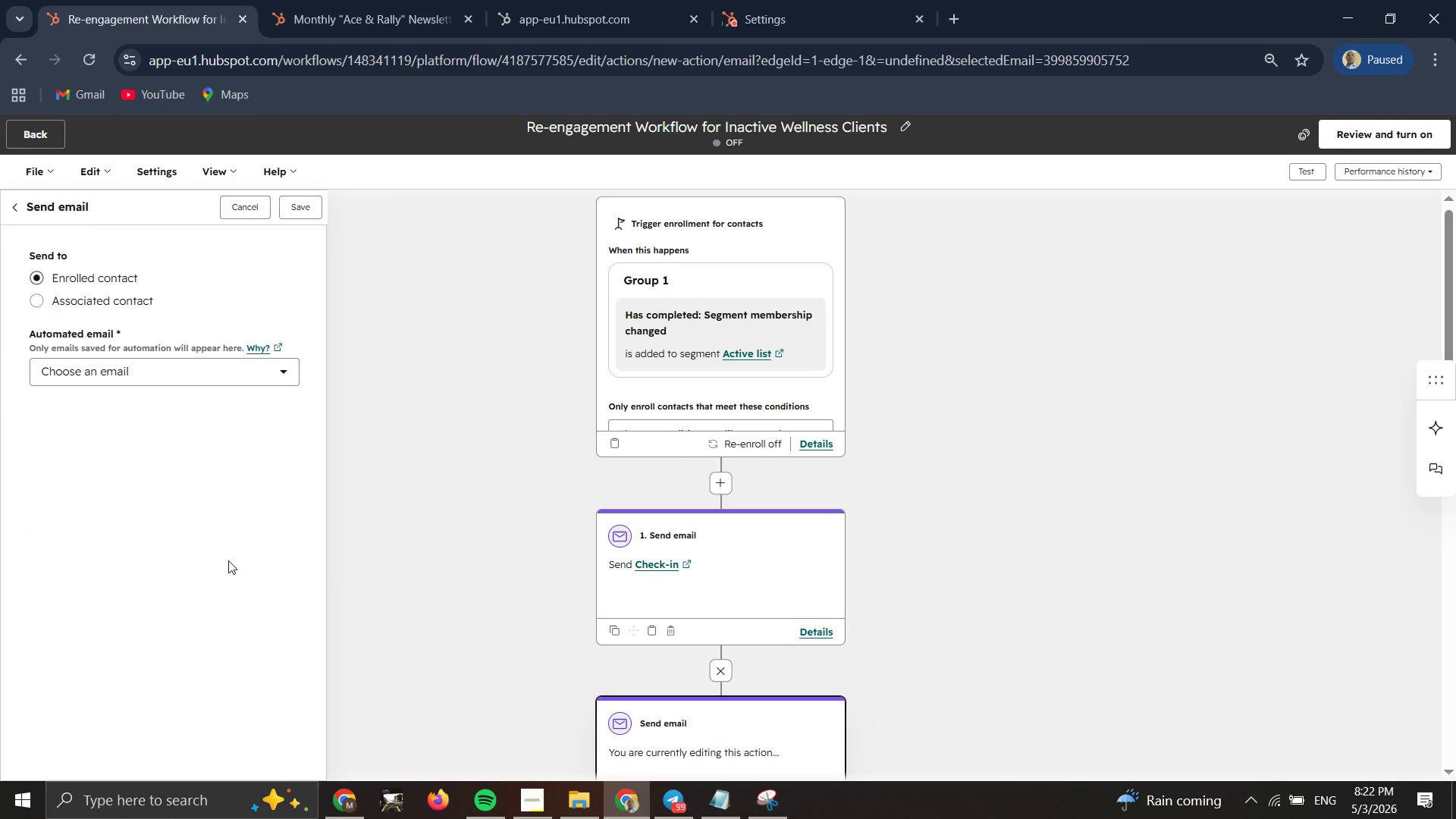 
double_click([221, 372])
 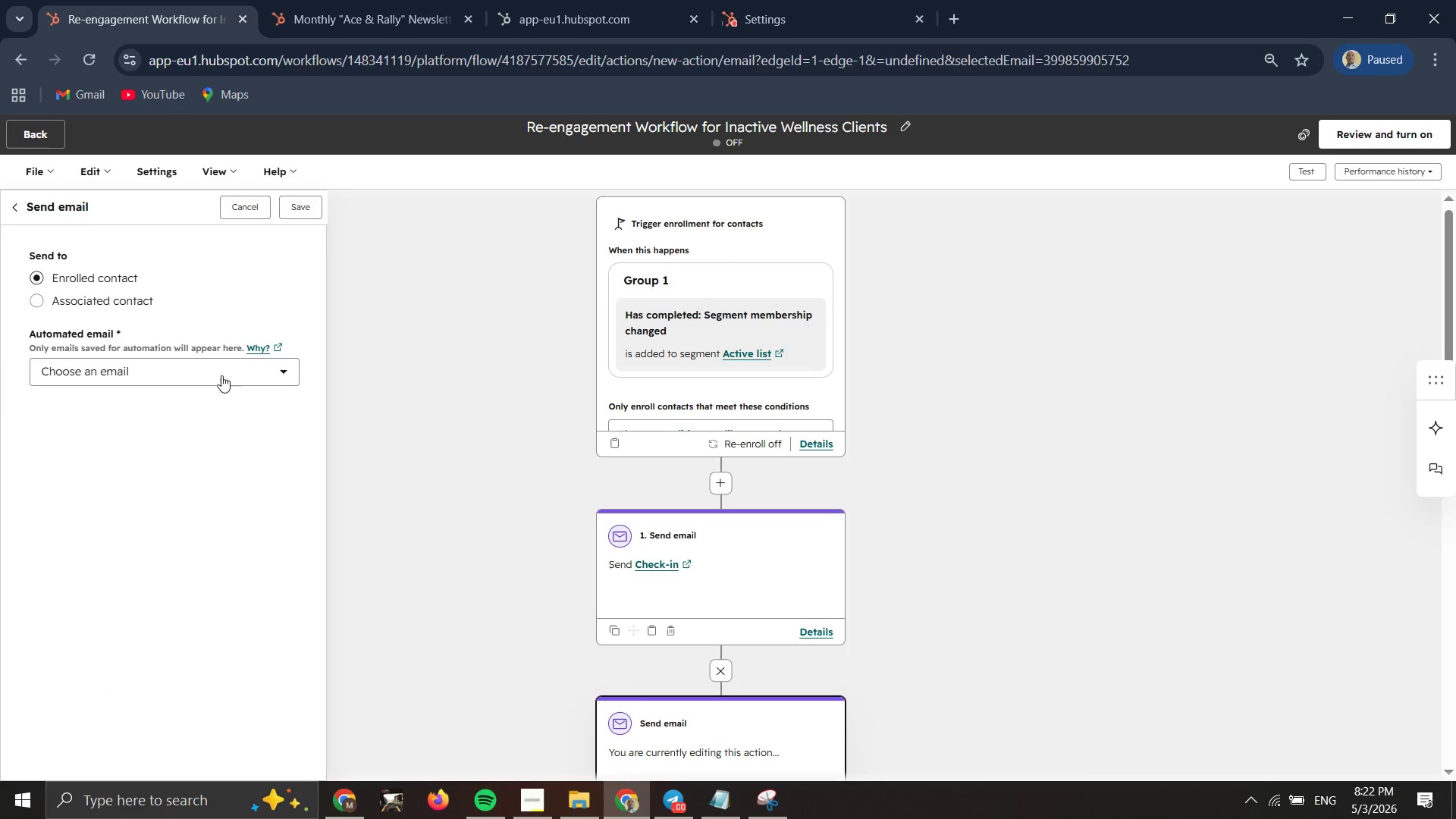 
double_click([222, 379])
 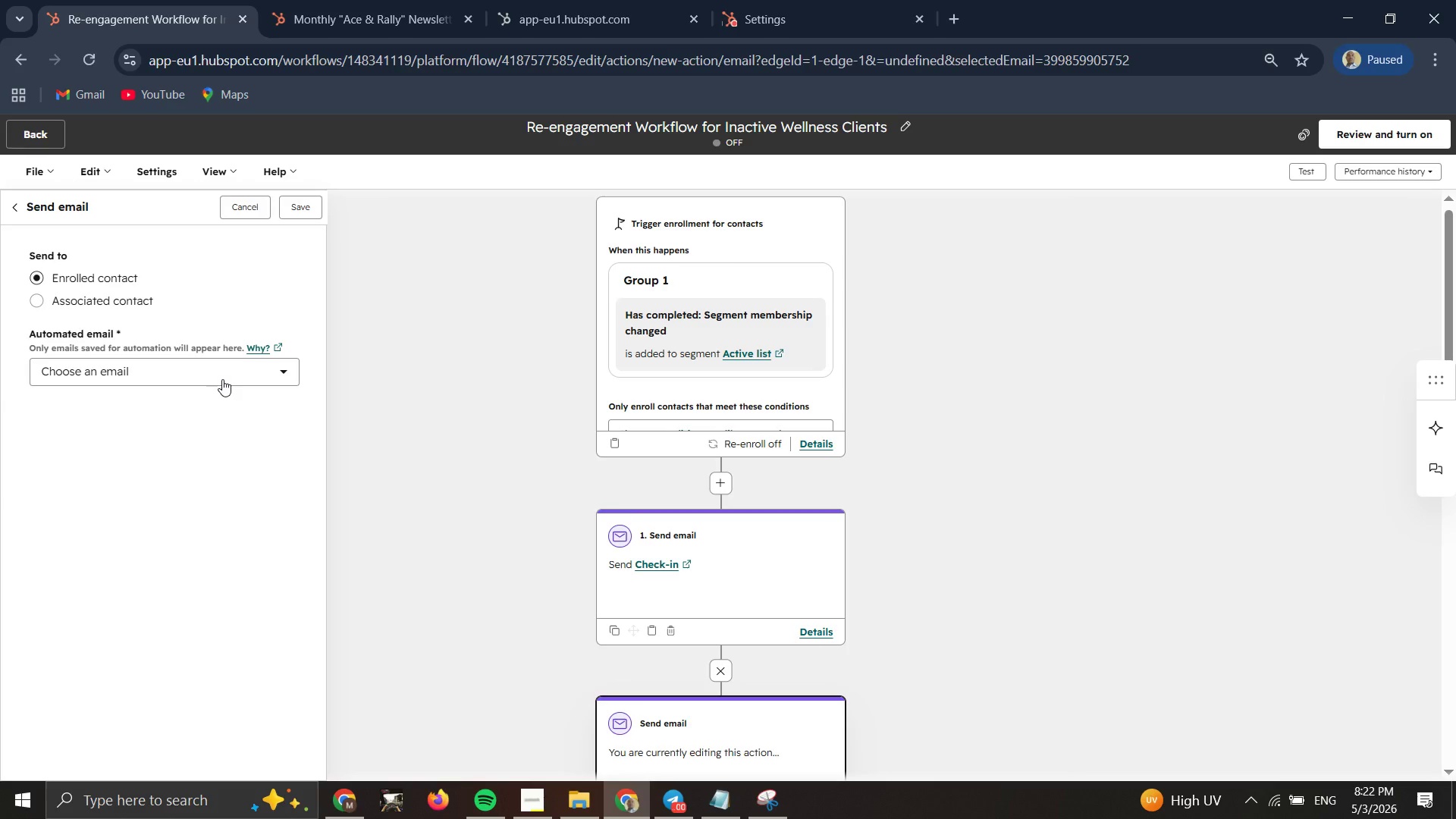 
left_click([222, 379])
 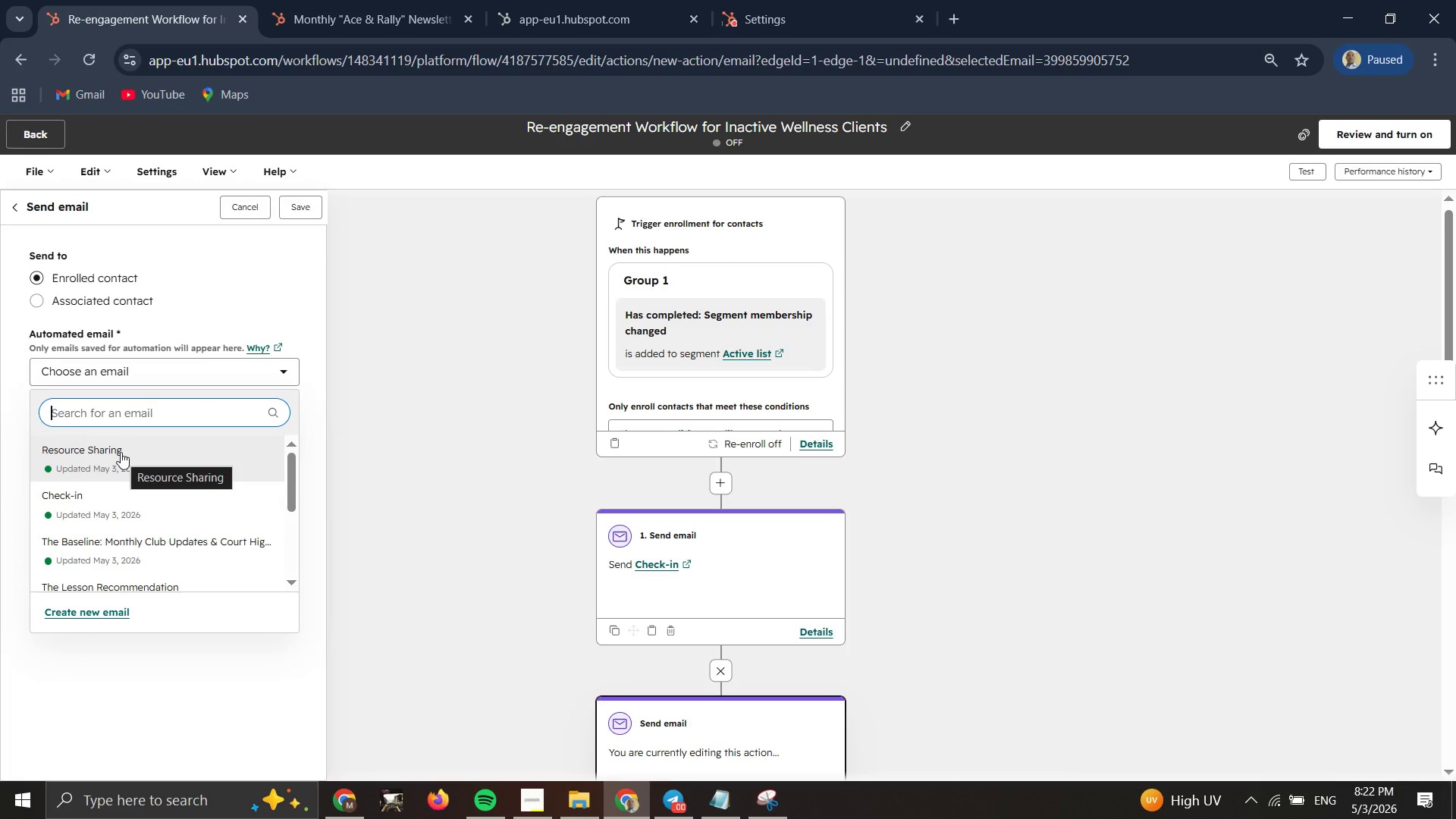 
left_click([121, 452])
 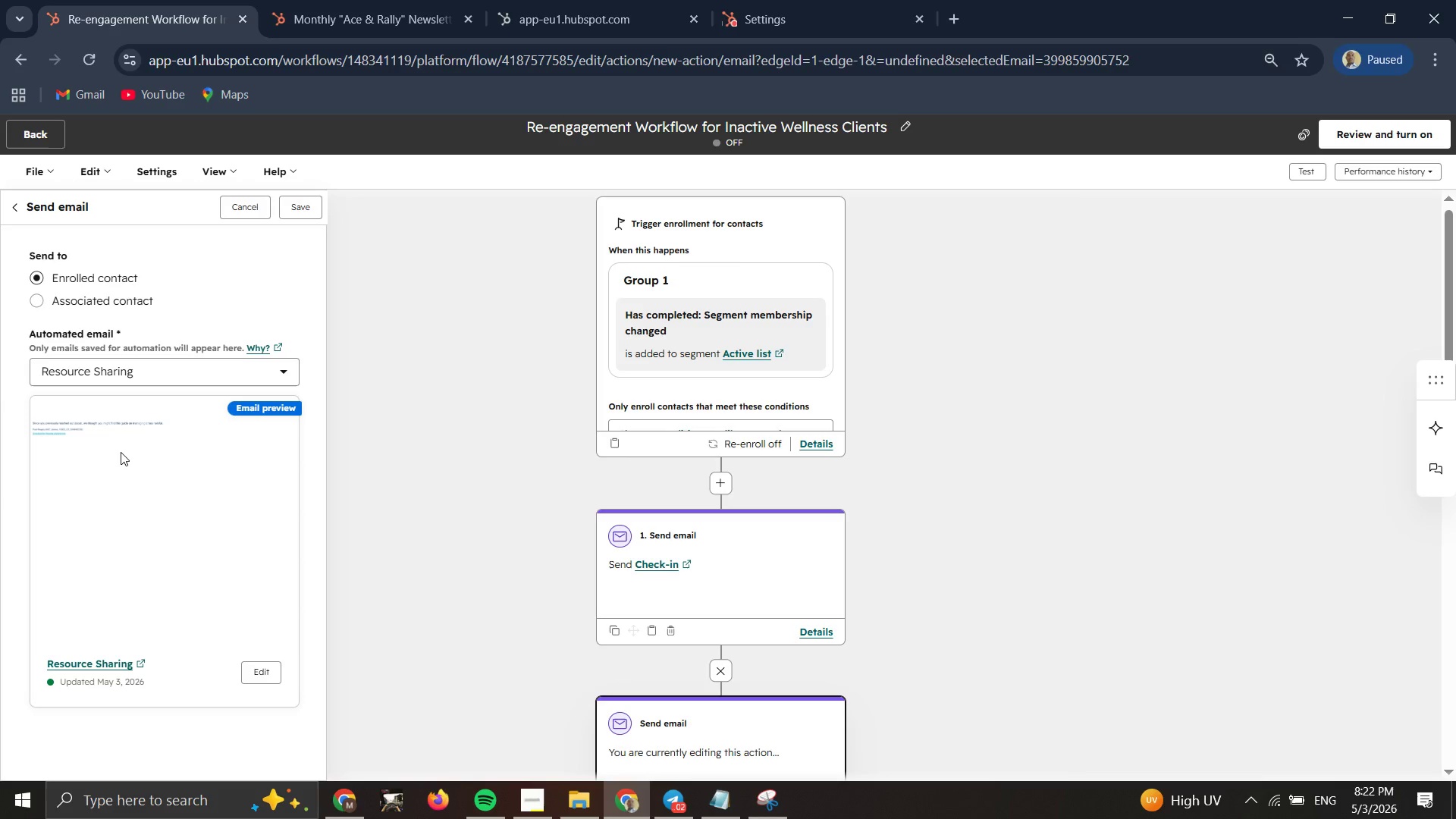 
wait(30.0)
 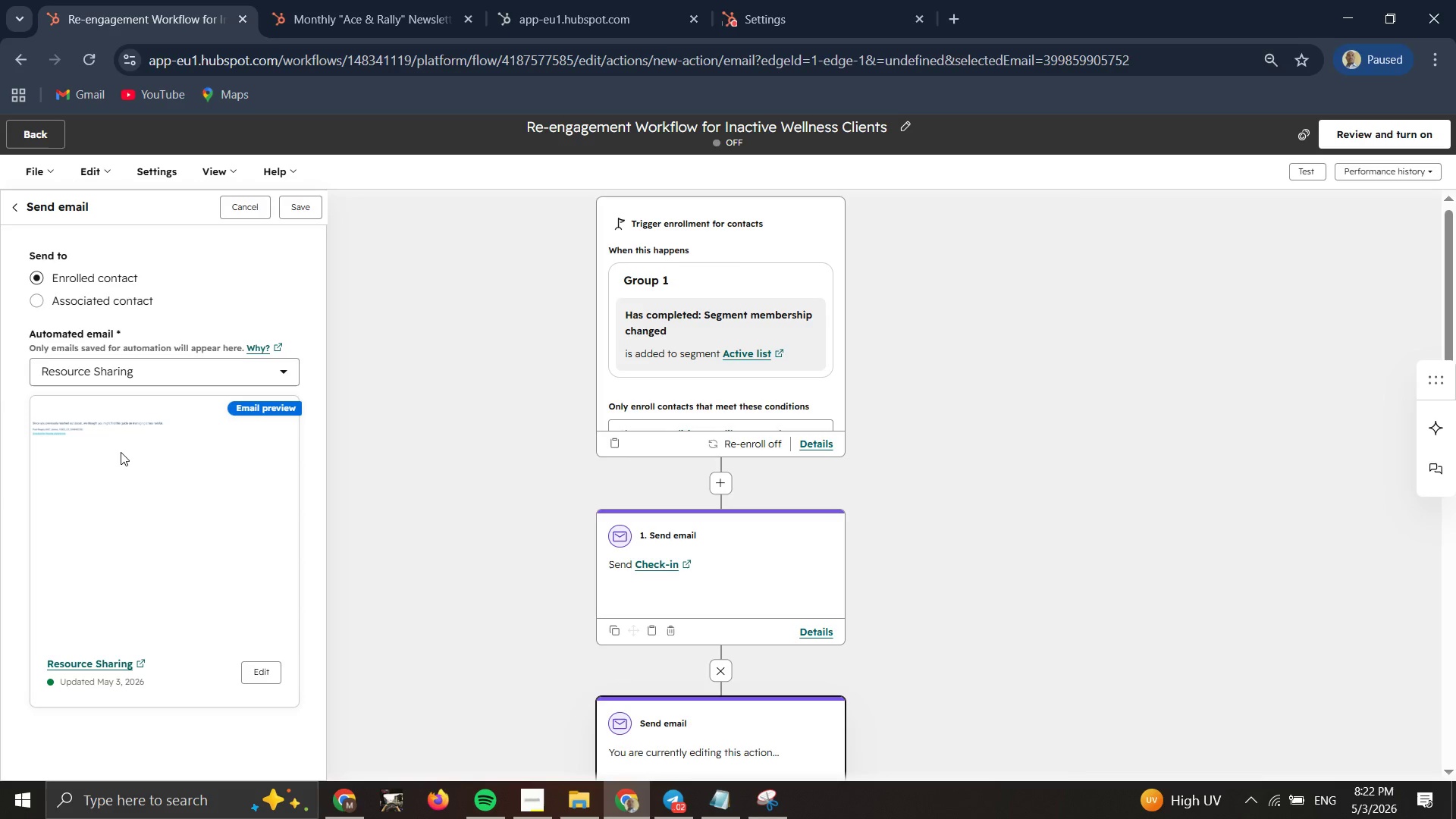 
left_click([309, 208])
 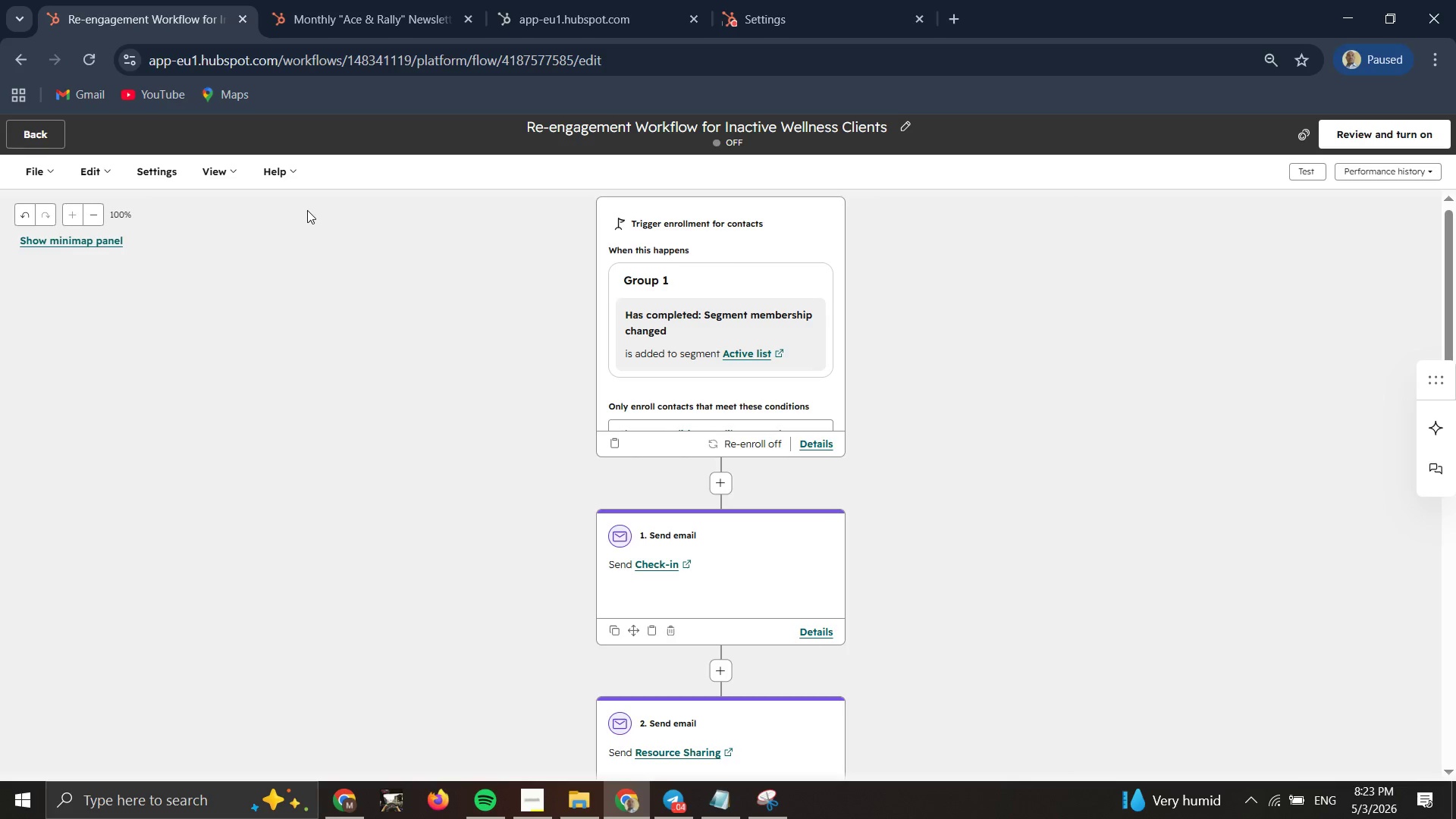 
wait(34.53)
 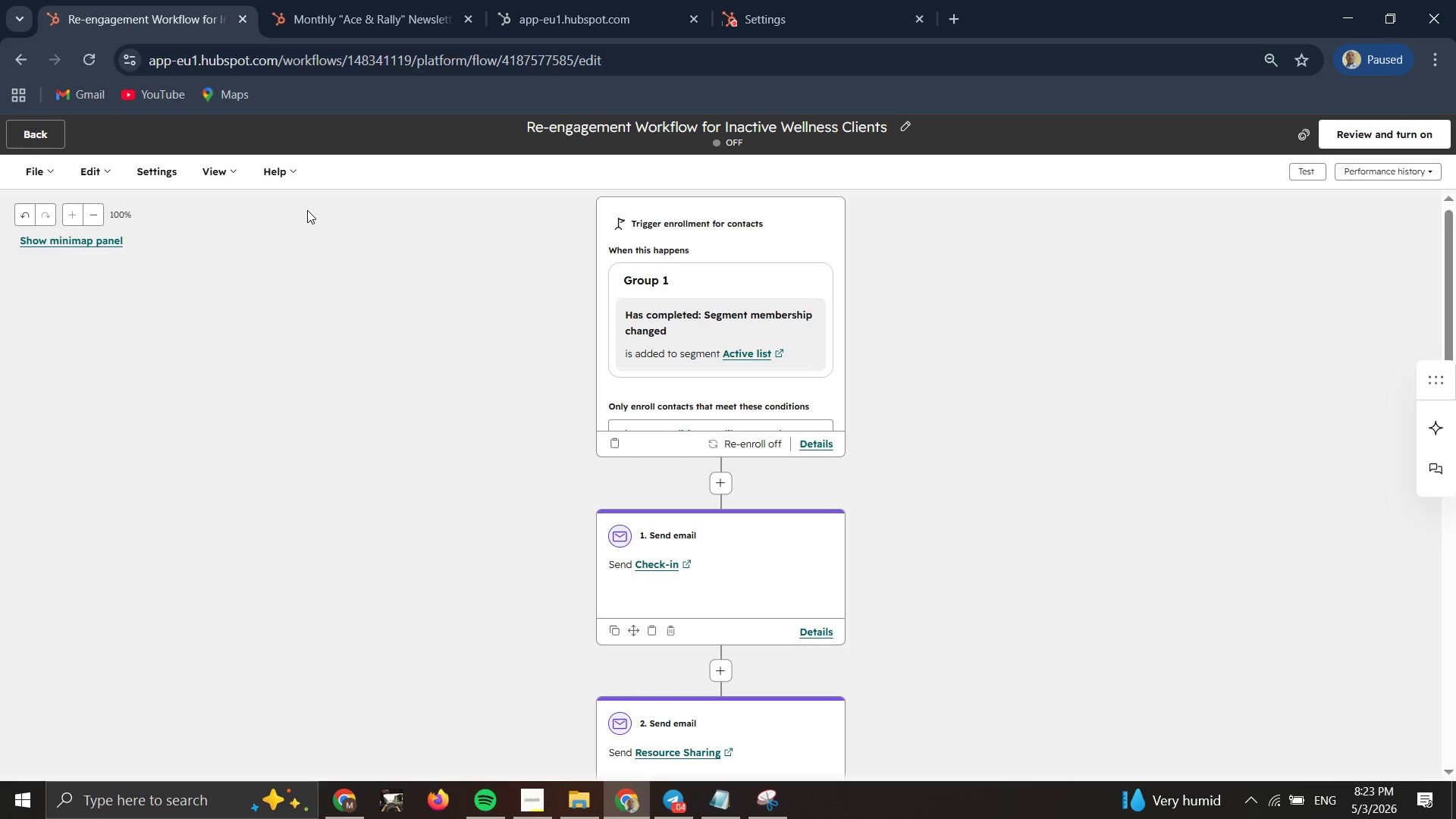 
scroll: coordinate [566, 480], scroll_direction: down, amount: 4.0
 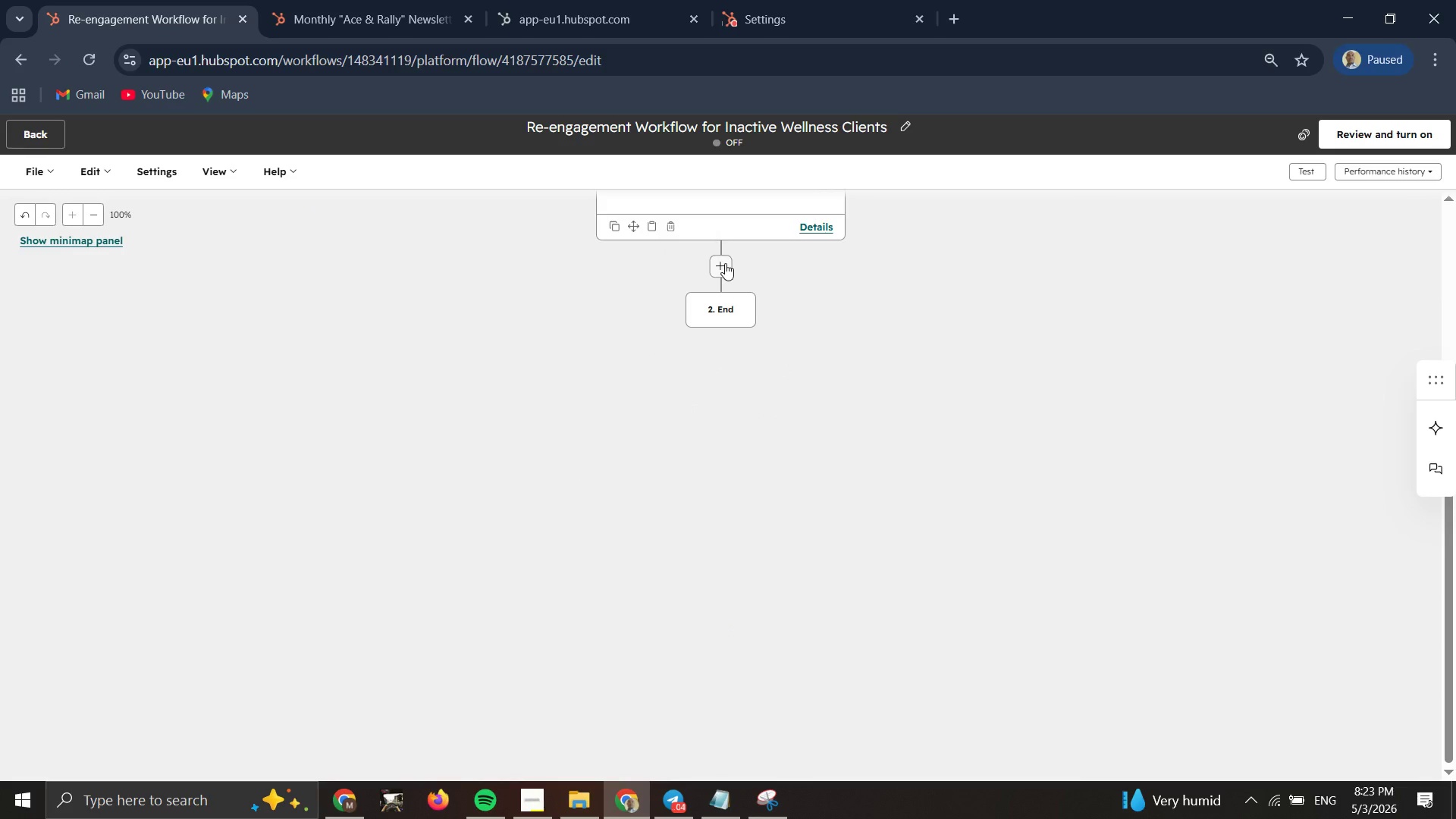 
left_click([718, 265])
 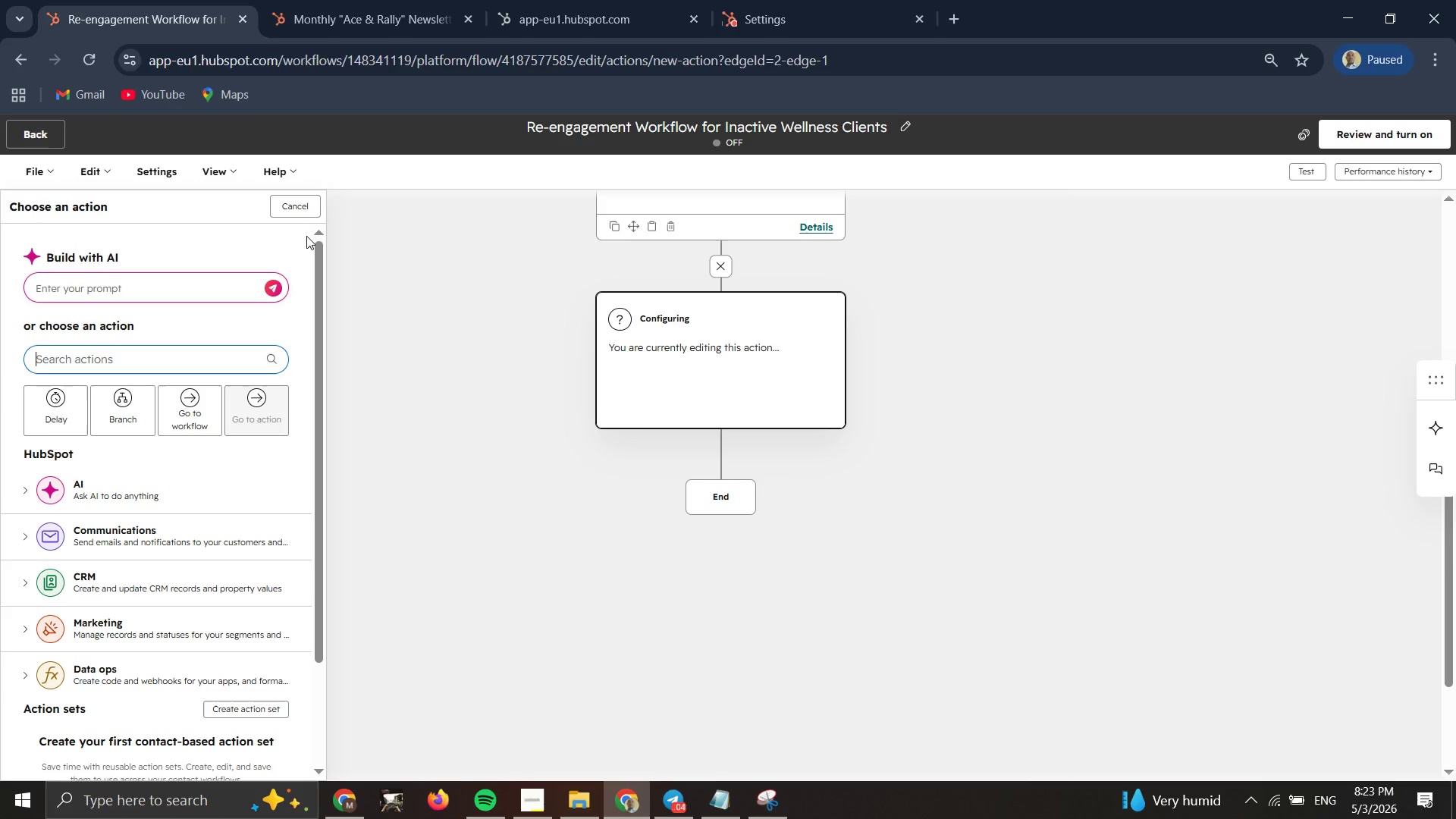 
wait(27.12)
 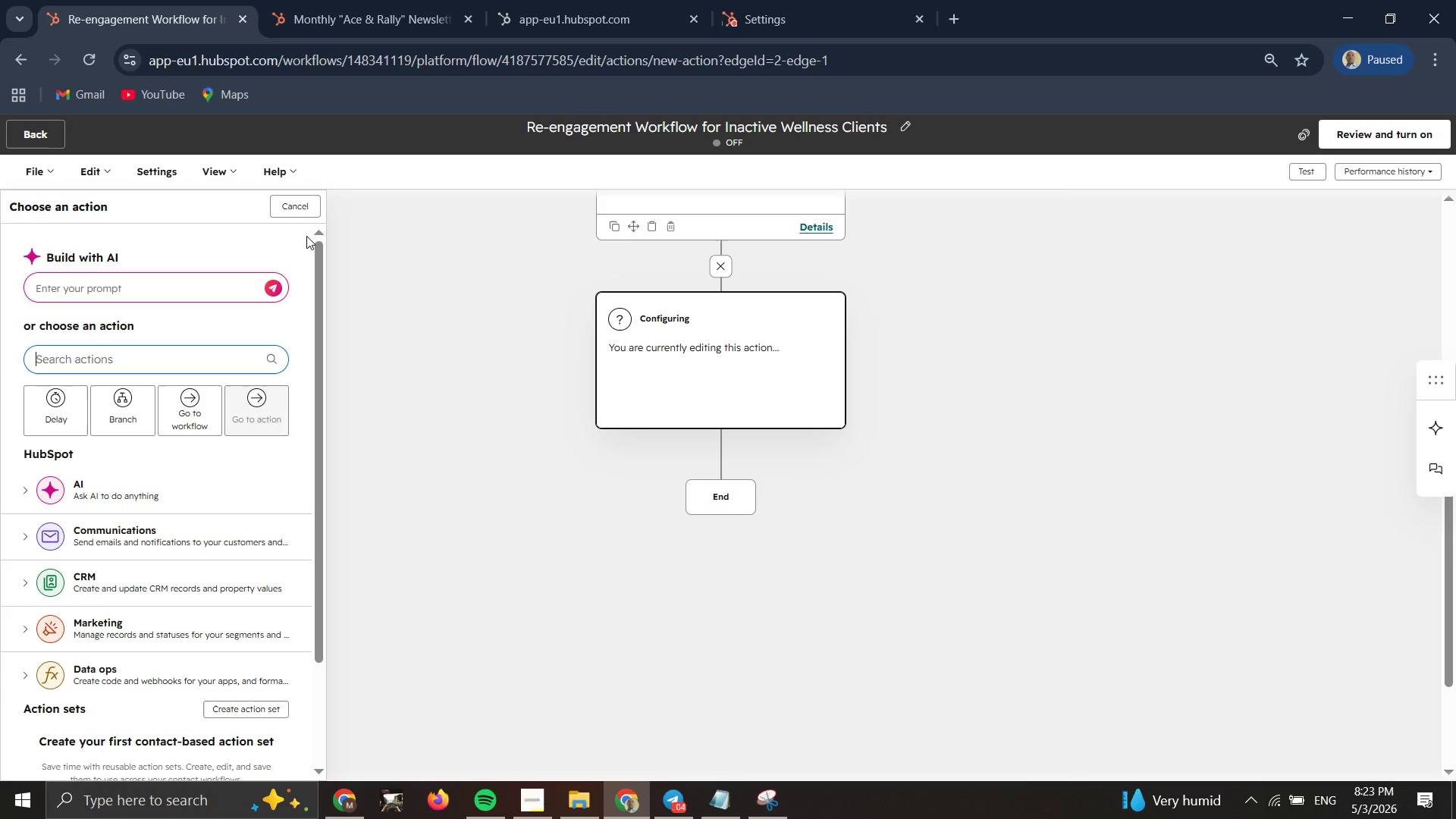 
left_click([215, 542])
 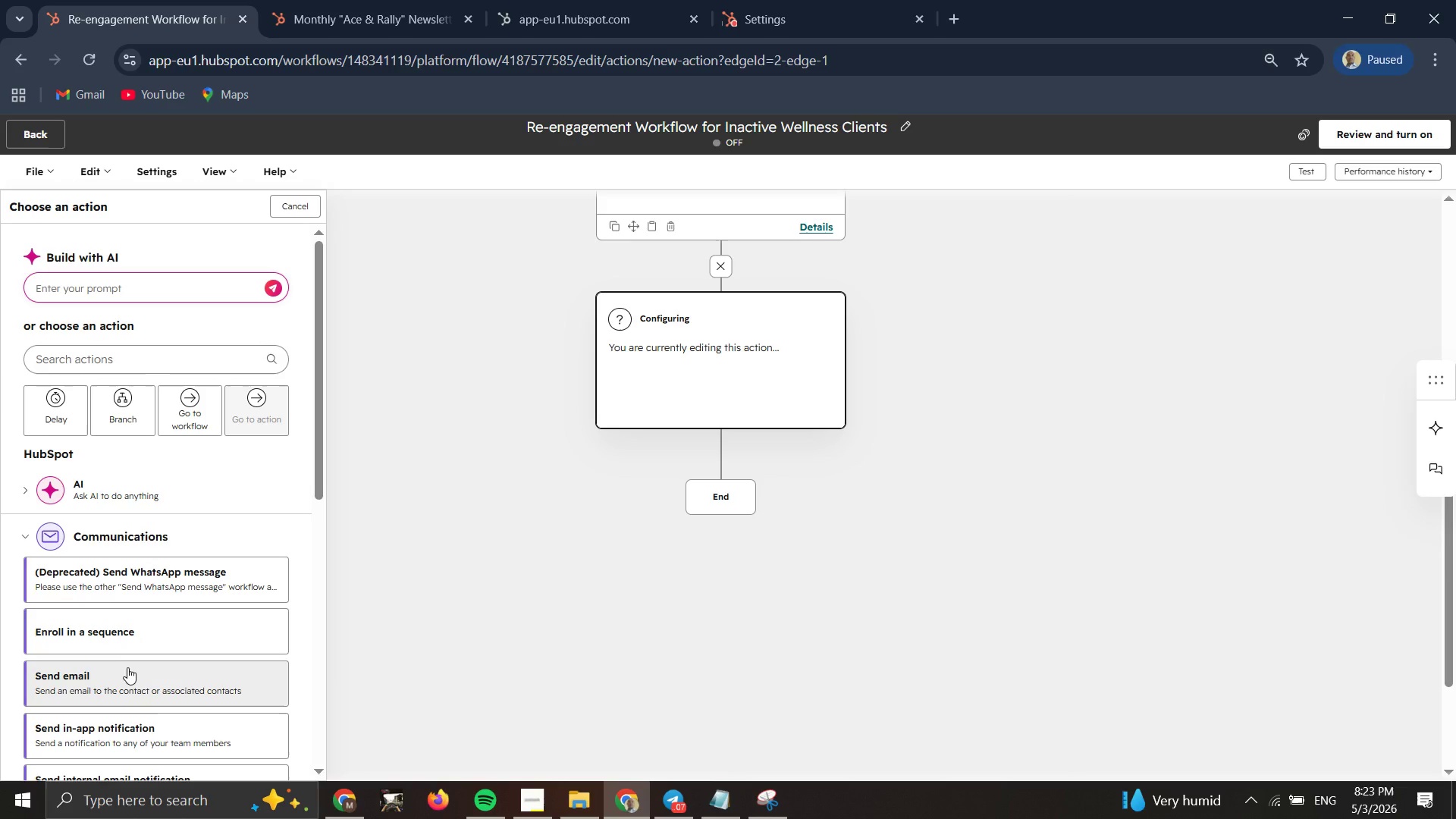 
left_click([126, 672])
 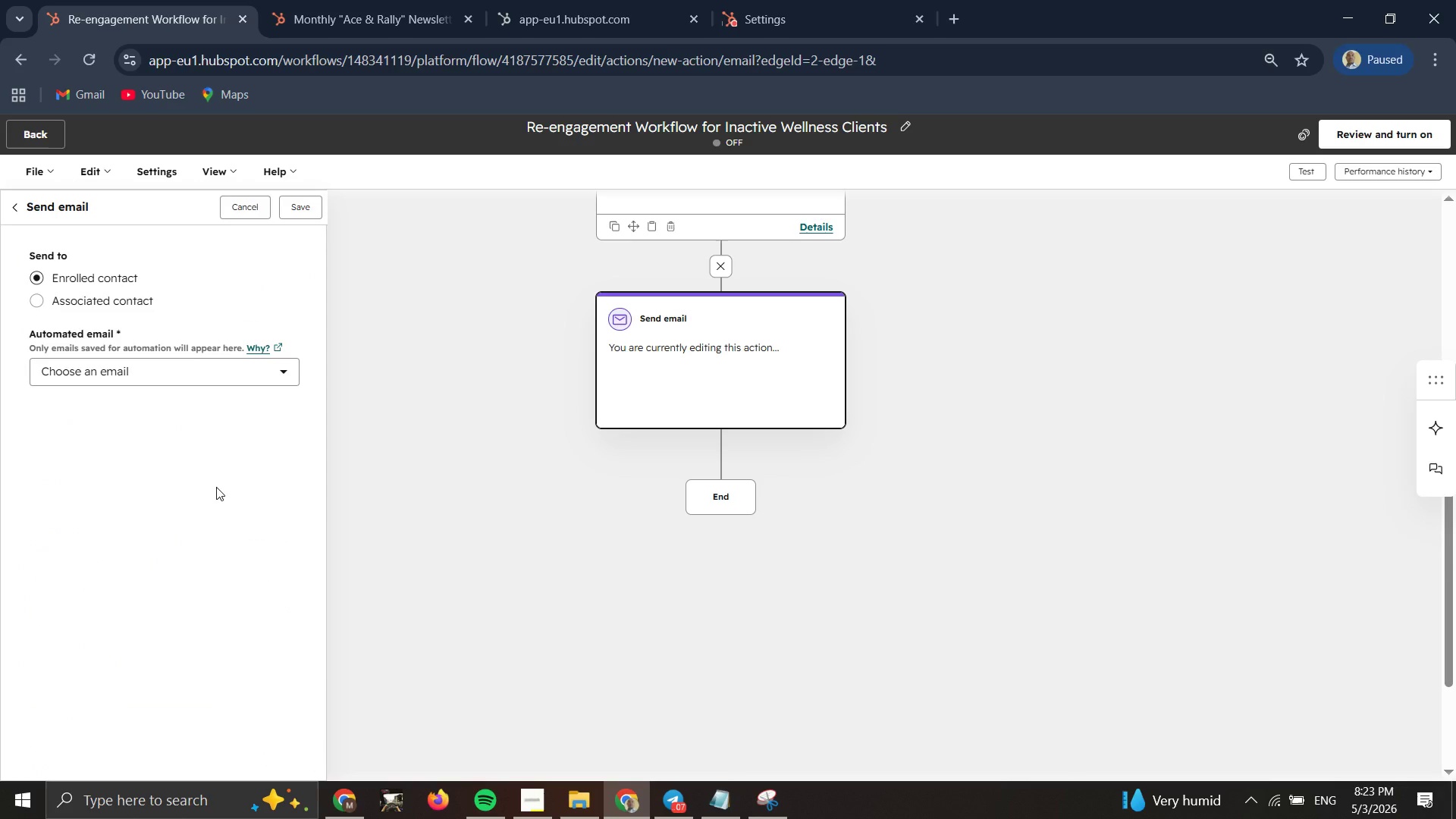 
wait(10.42)
 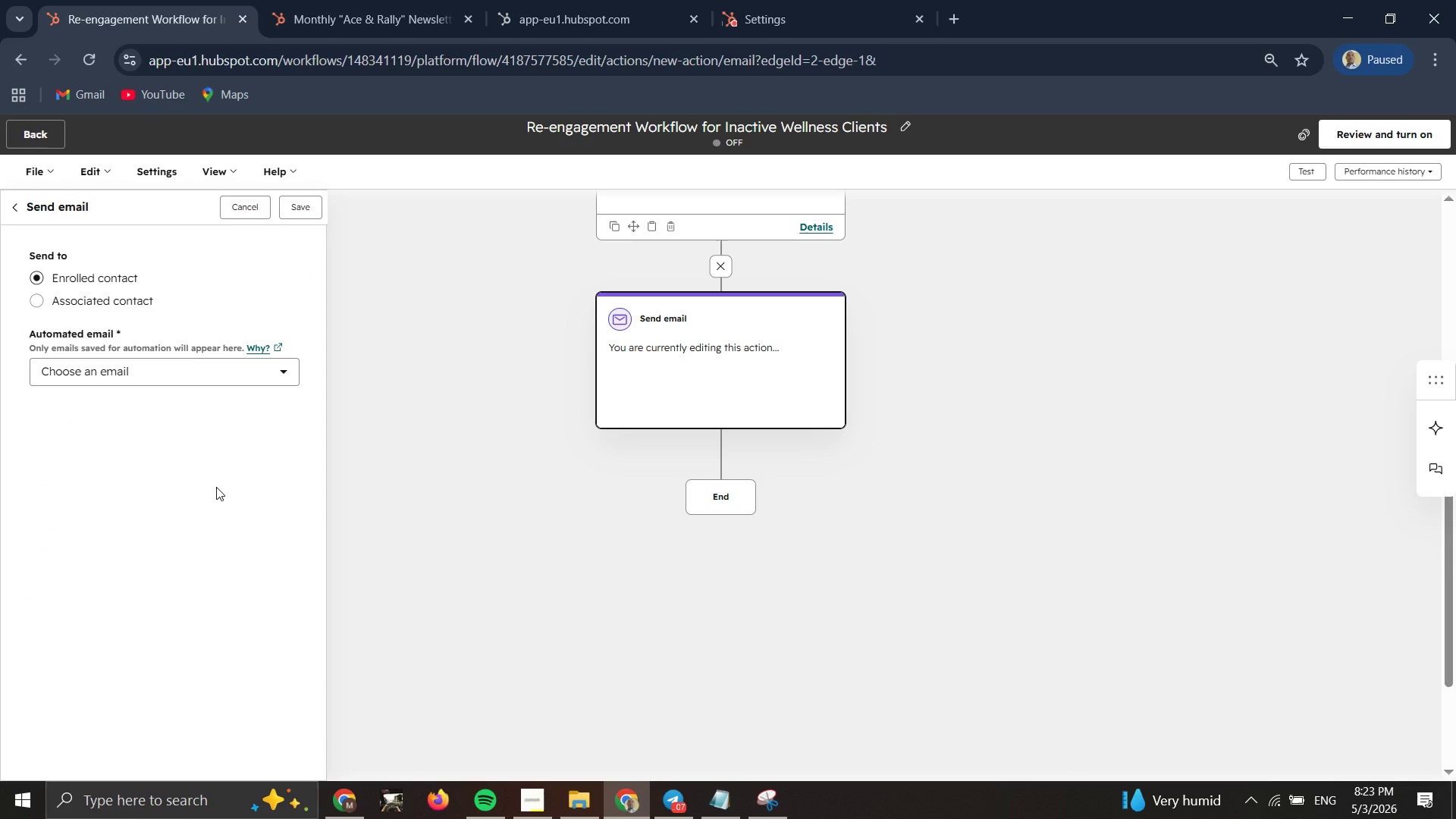 
left_click([167, 380])
 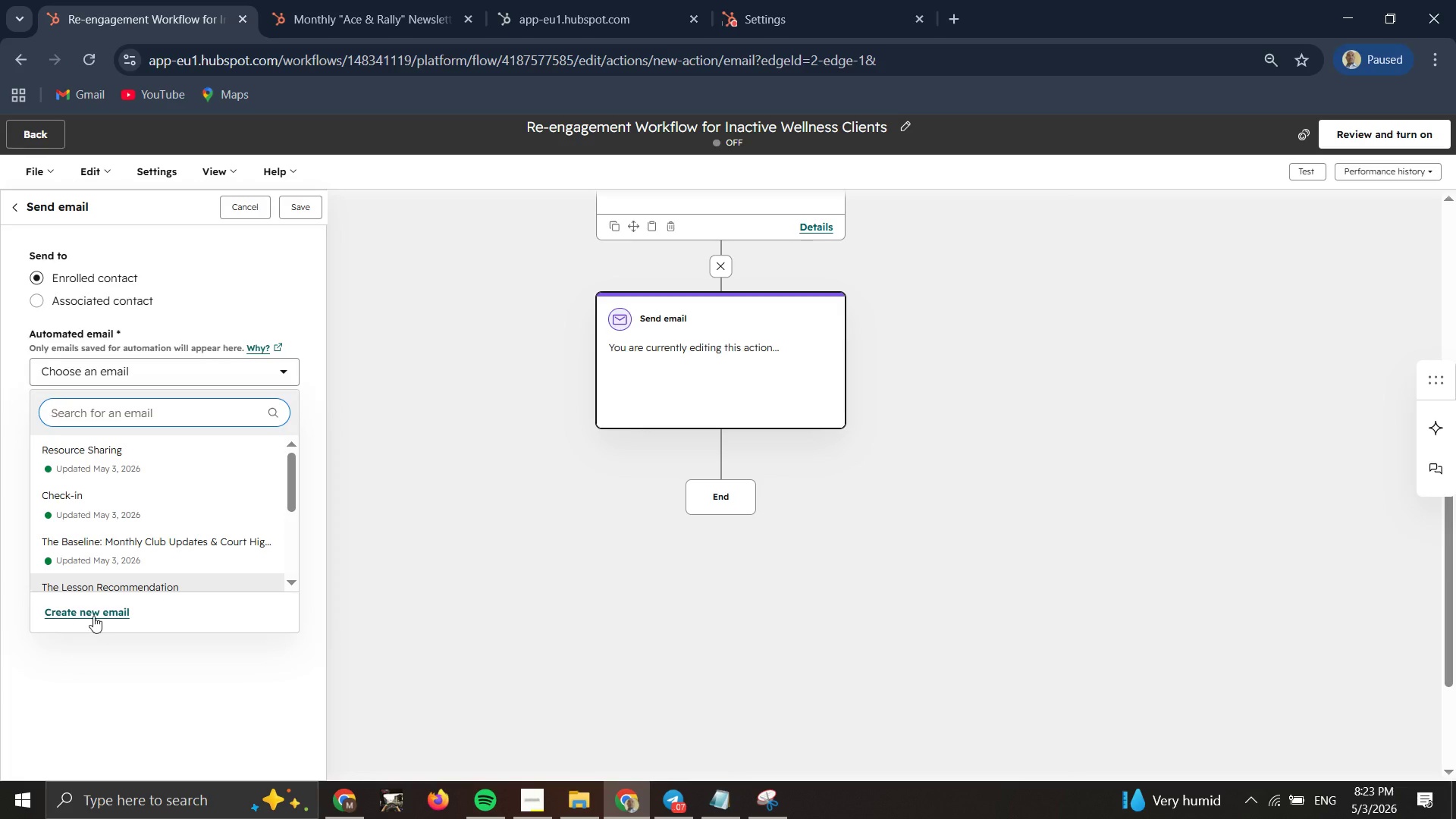 
left_click([93, 616])
 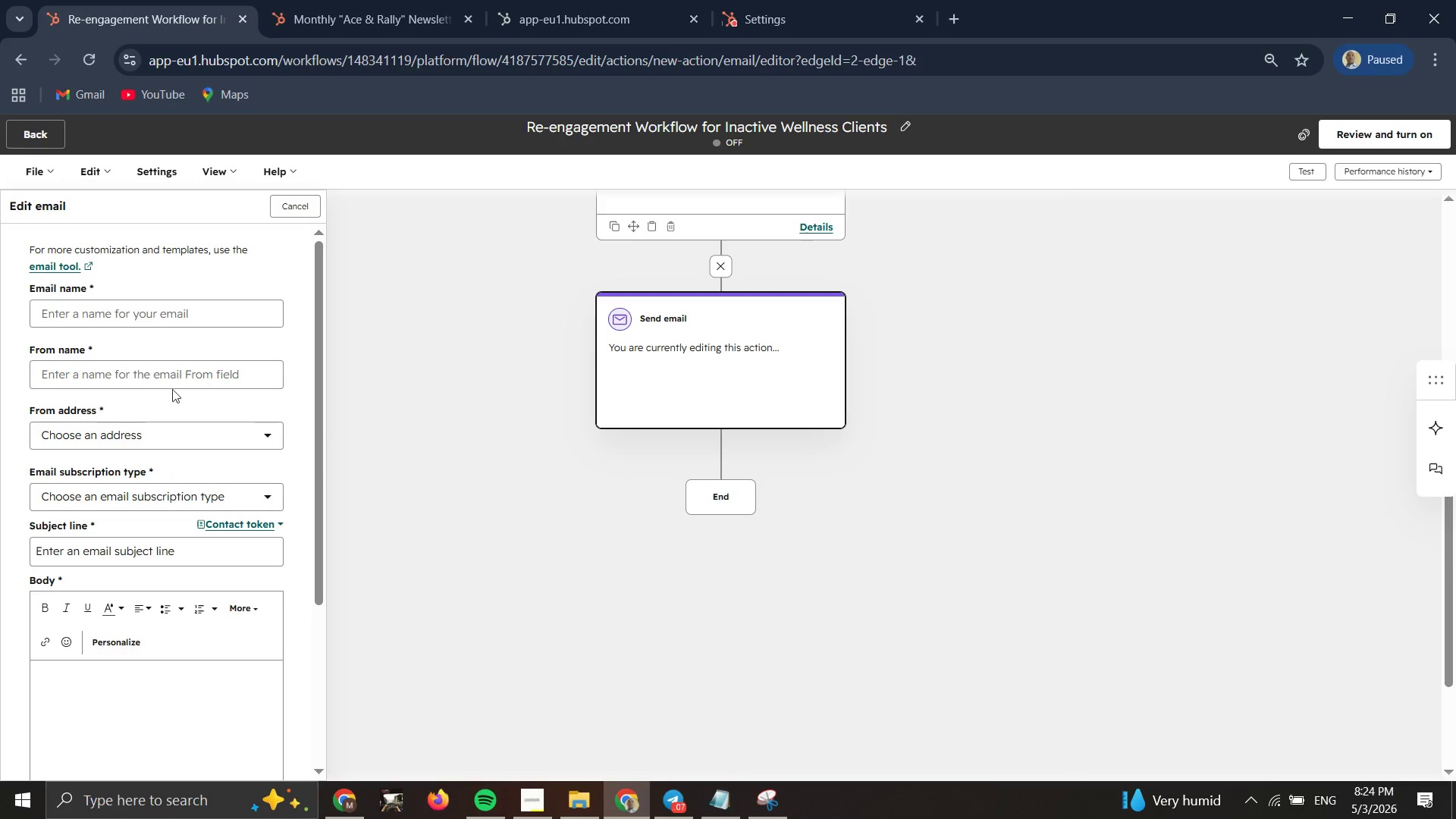 
left_click([161, 312])
 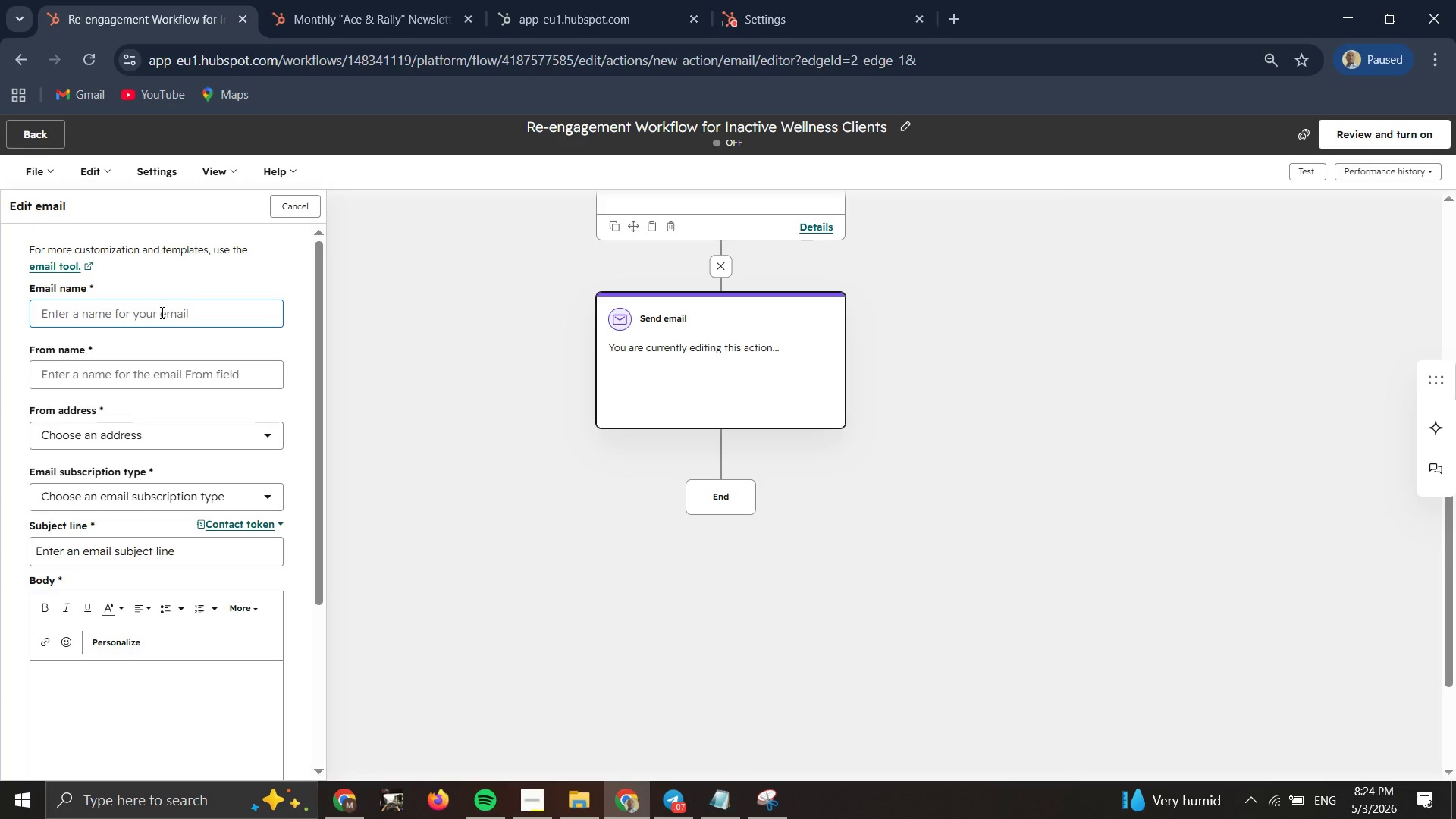 
type(The Invi)
 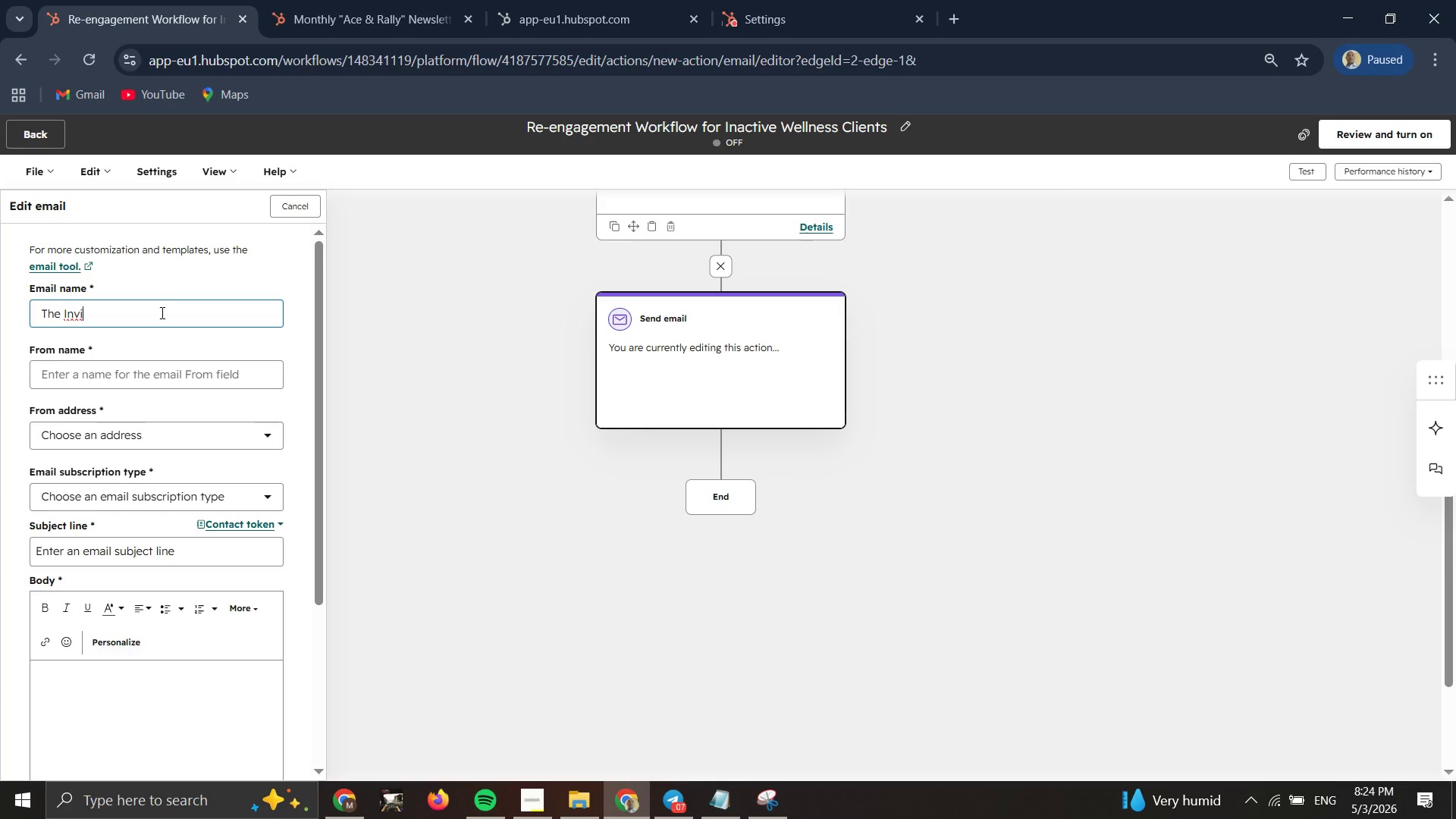 
wait(12.53)
 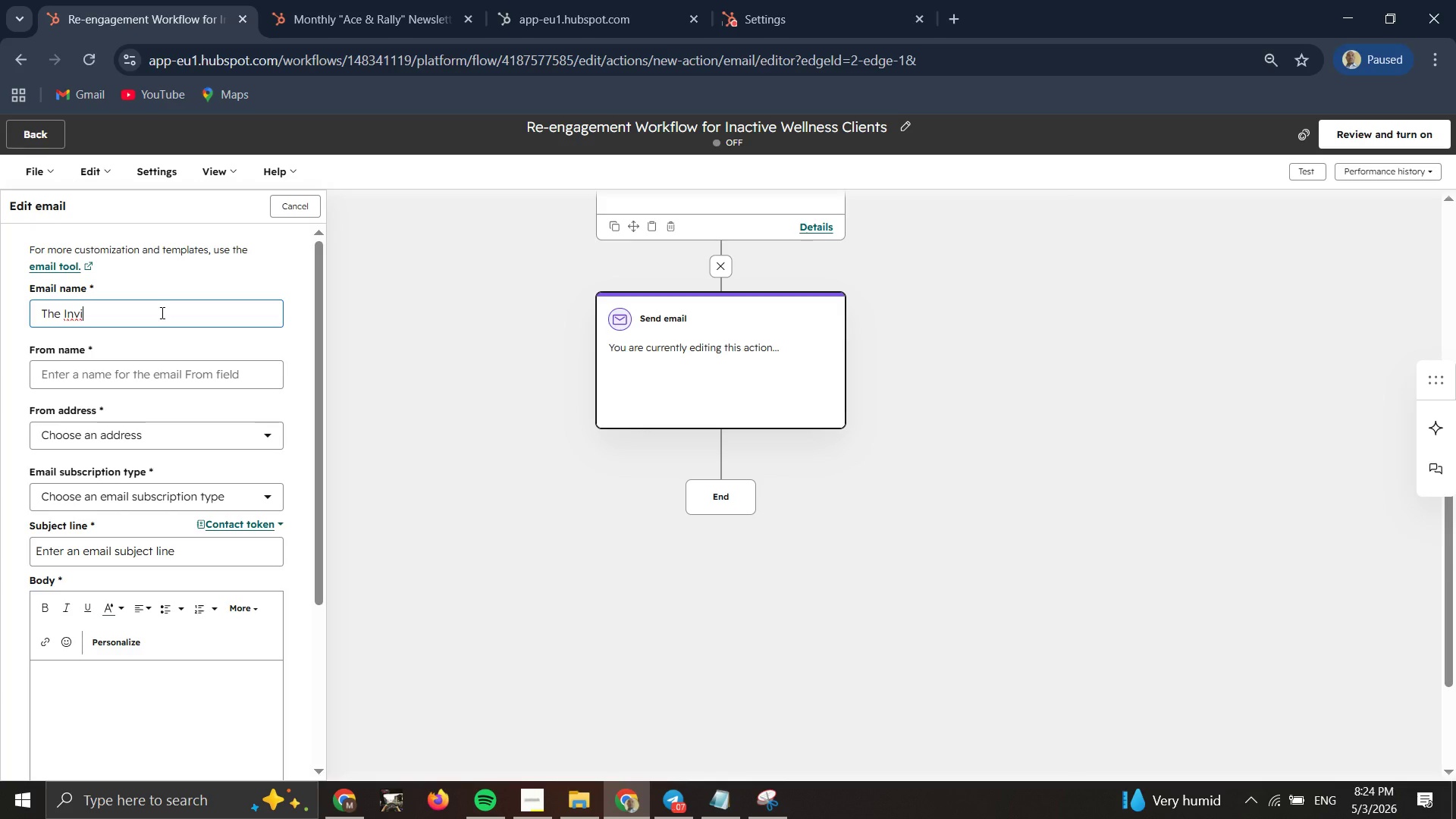 
type(tation)
 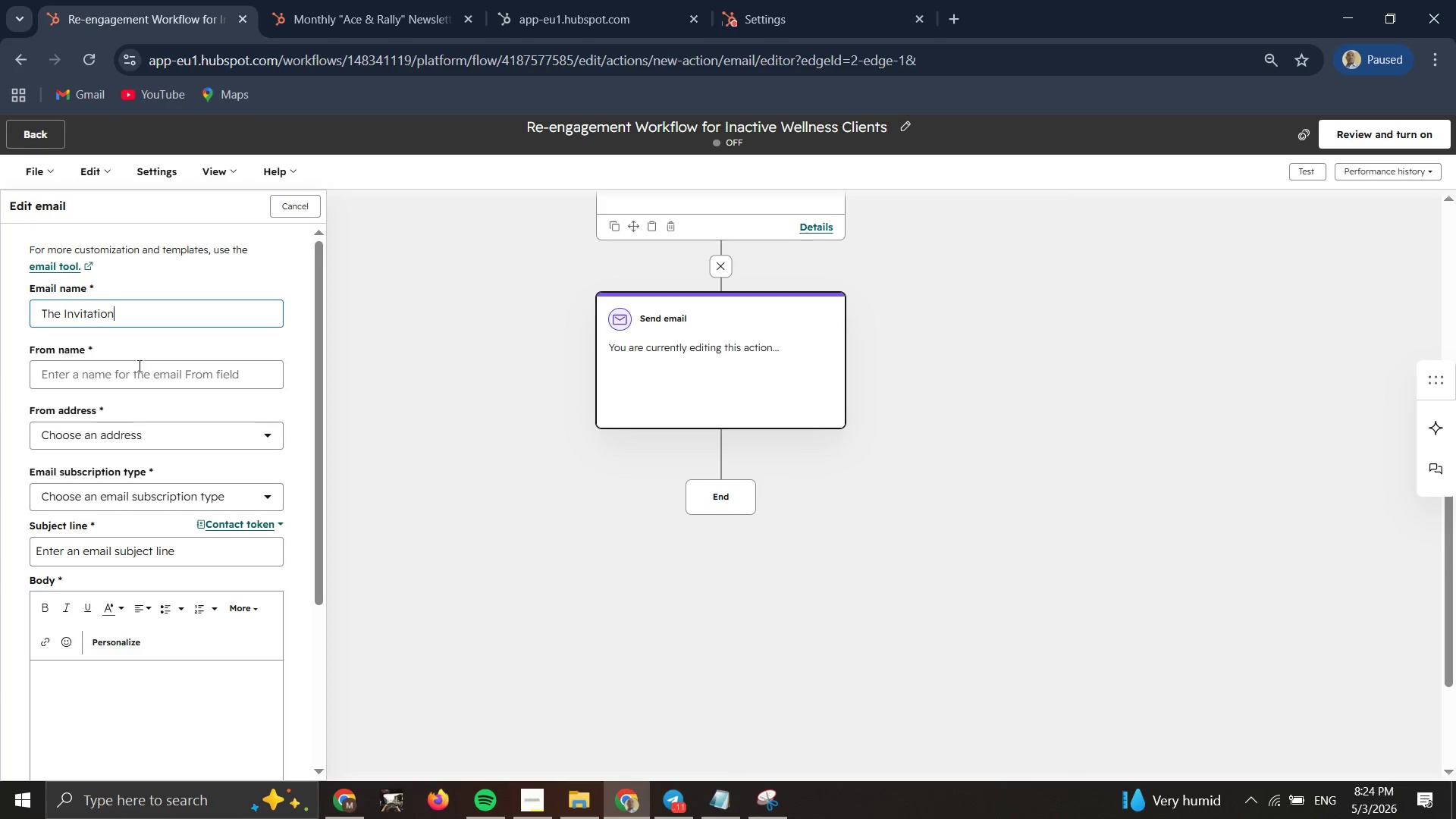 
left_click([135, 370])
 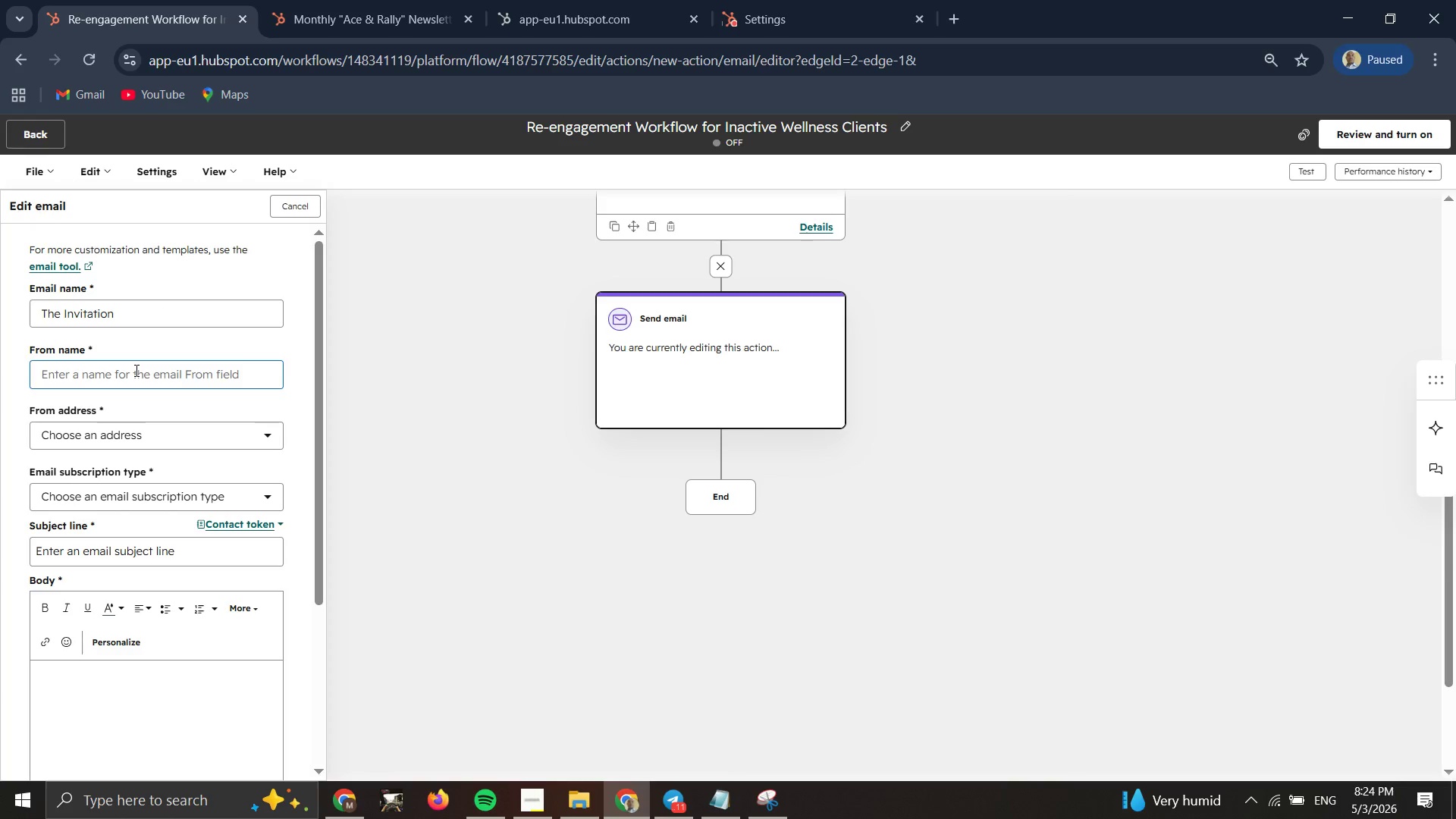 
type(ziz)
key(Backspace)
key(Backspace)
type(ozo)
 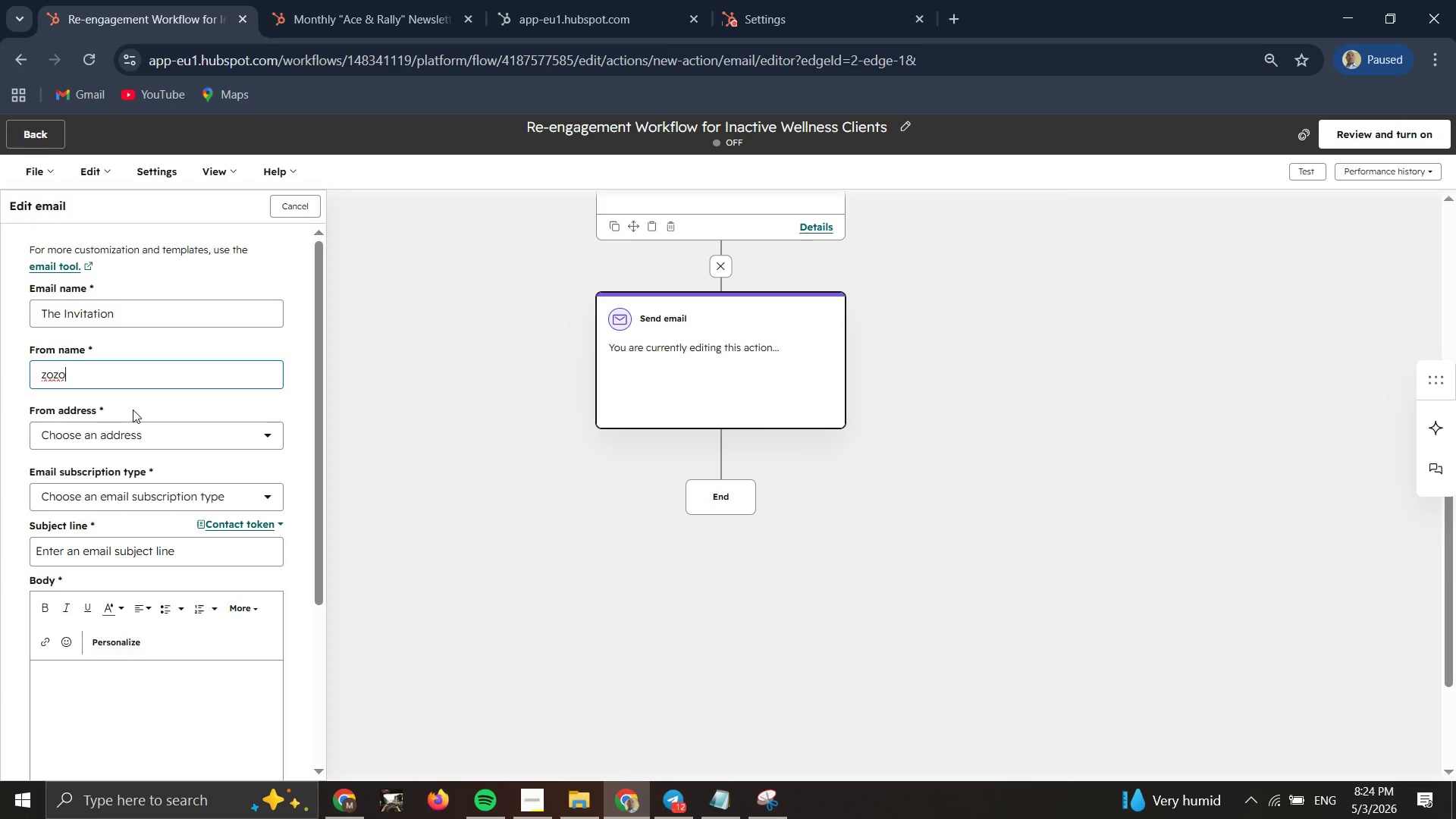 
left_click([128, 433])
 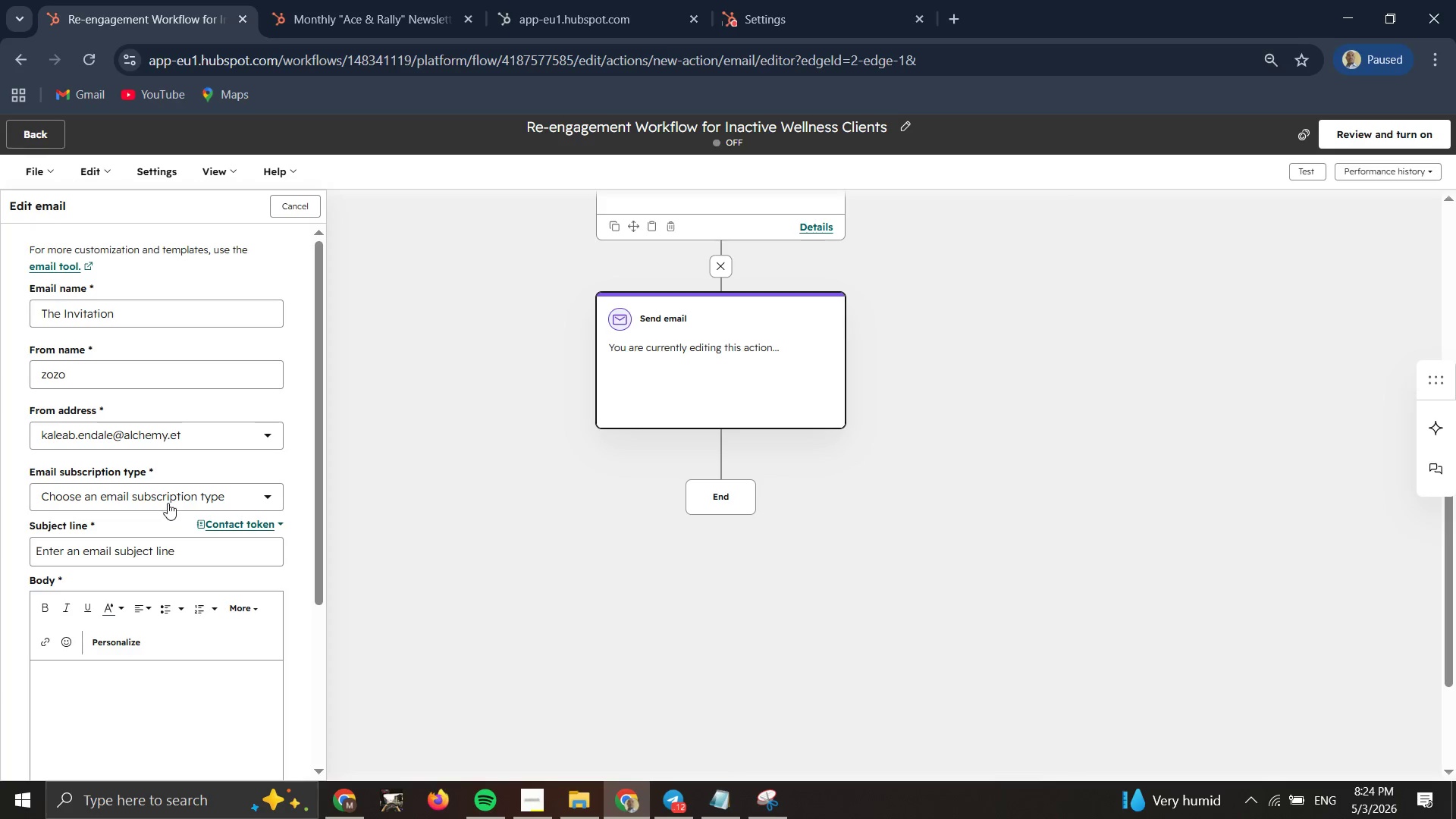 
left_click([93, 527])
 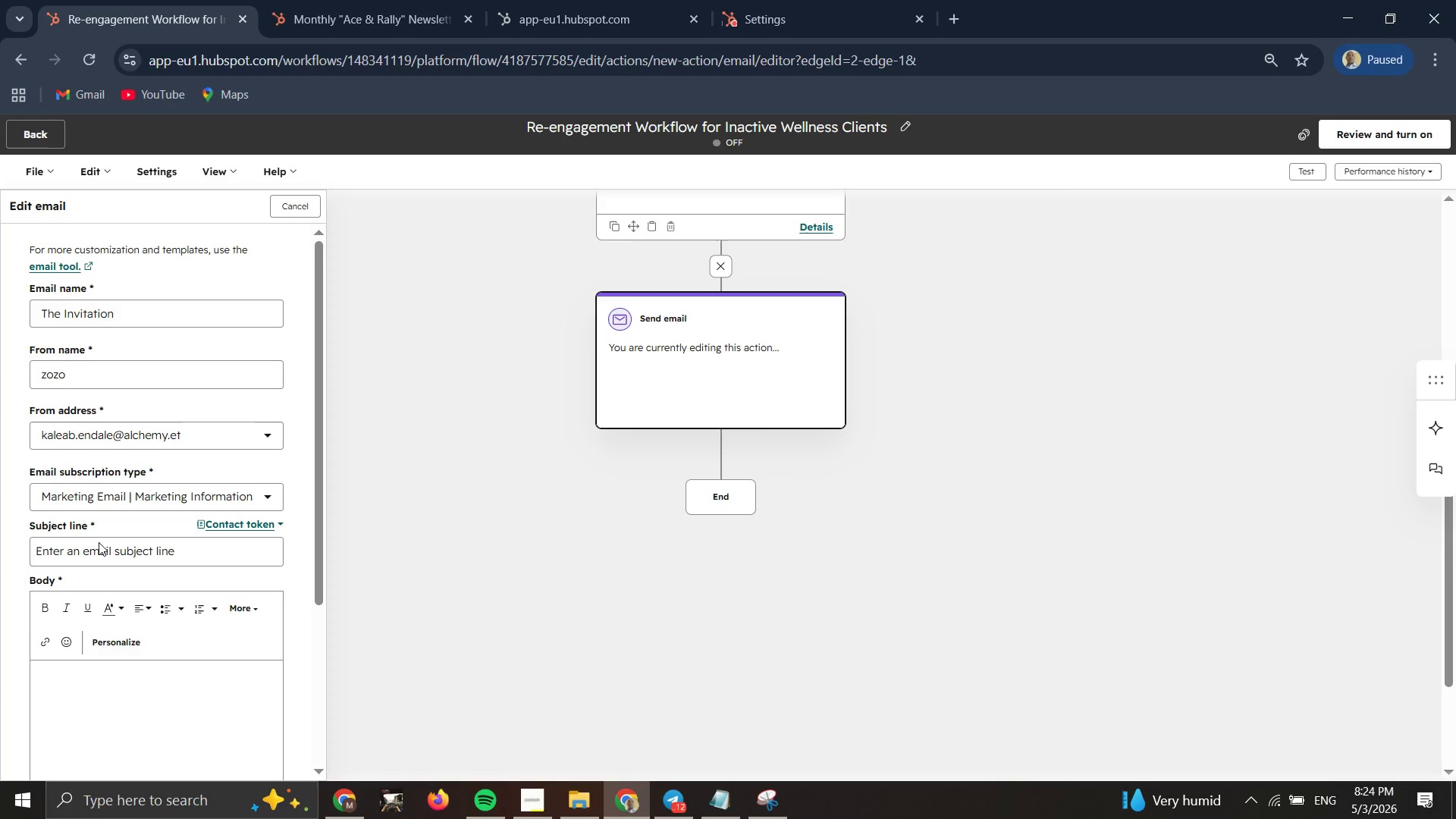 
left_click([99, 542])
 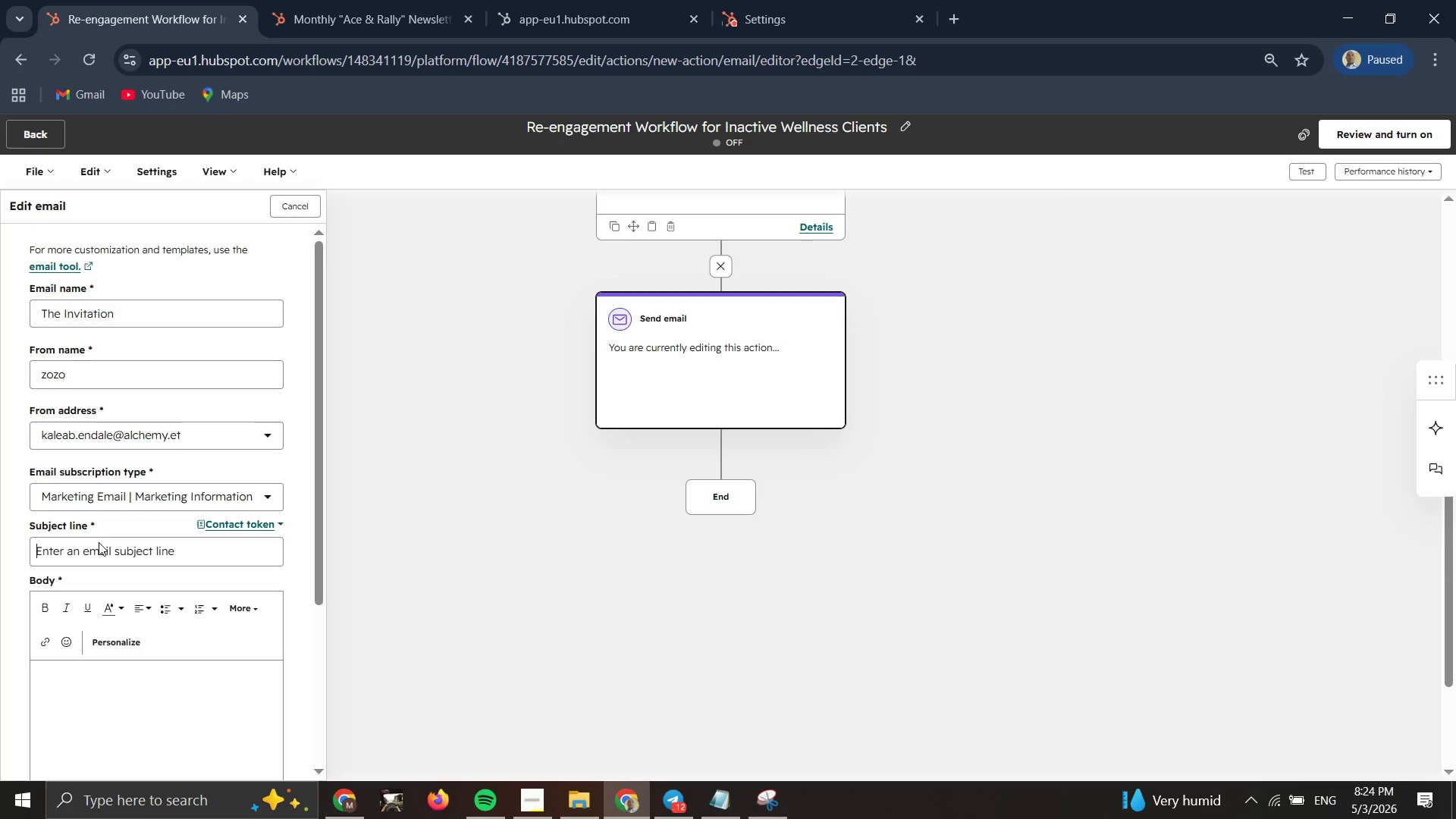 
wait(8.33)
 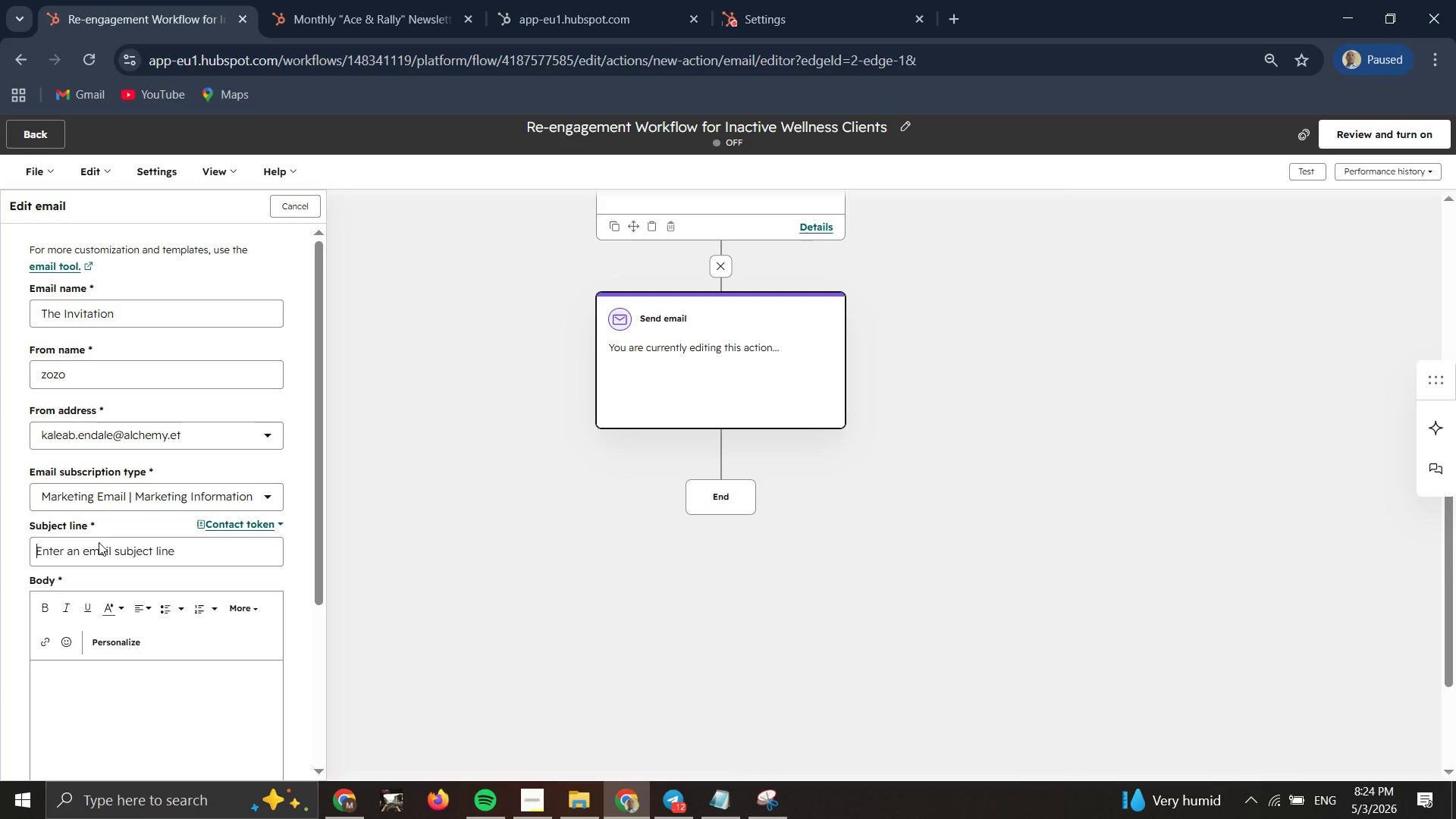 
type(Resuming your wellness journey)
 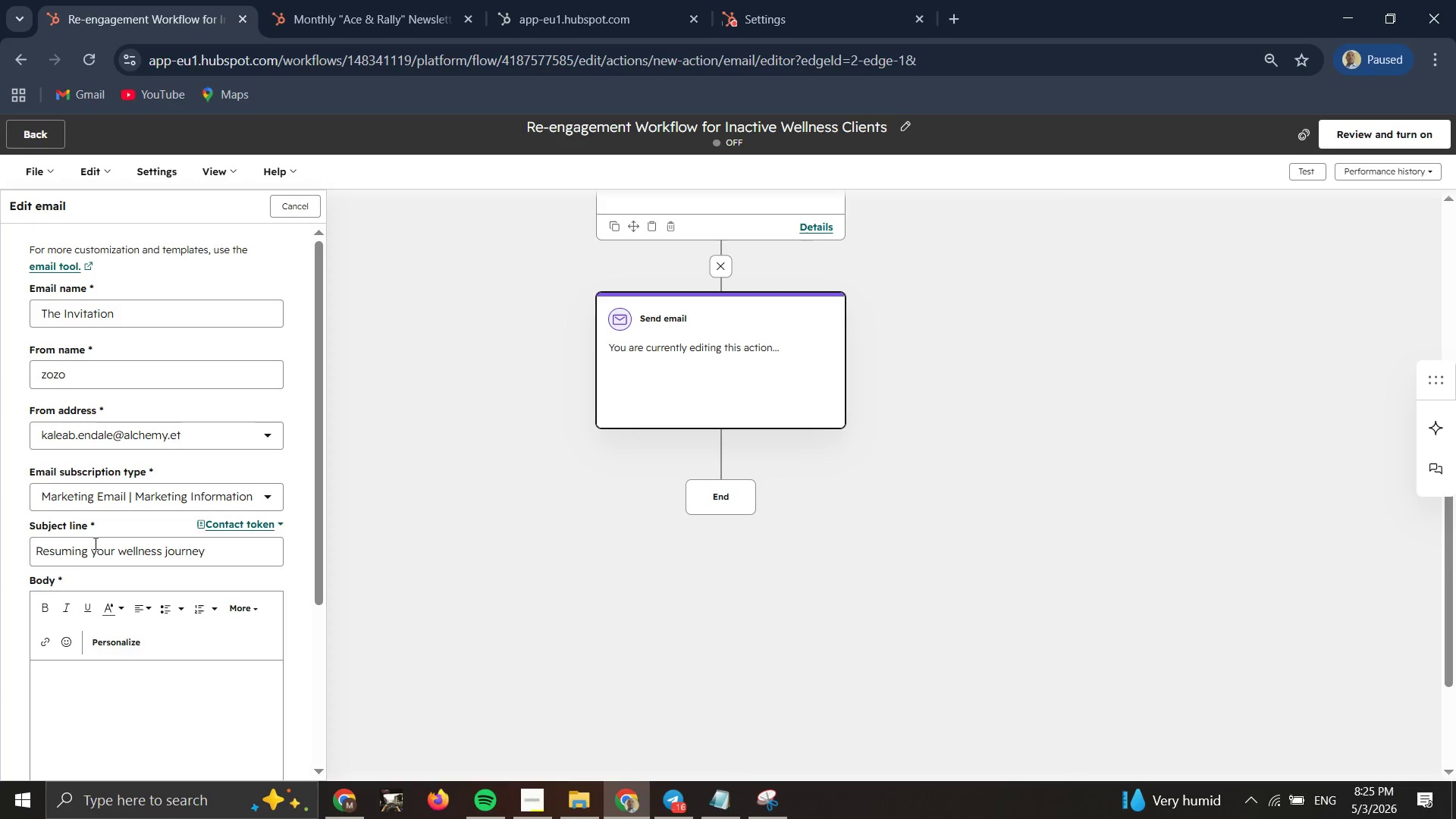 
left_click([65, 680])
 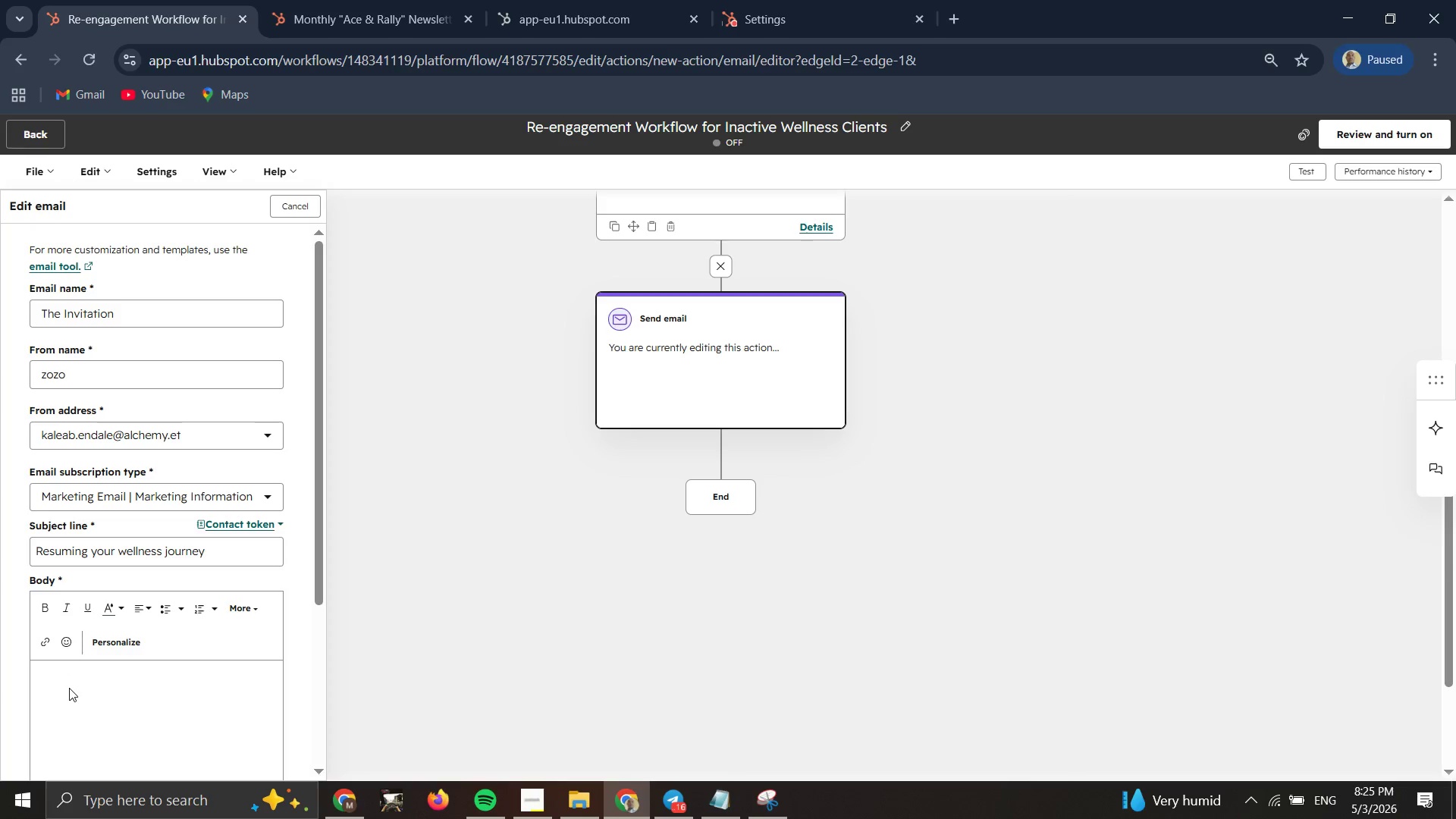 
type(When)
 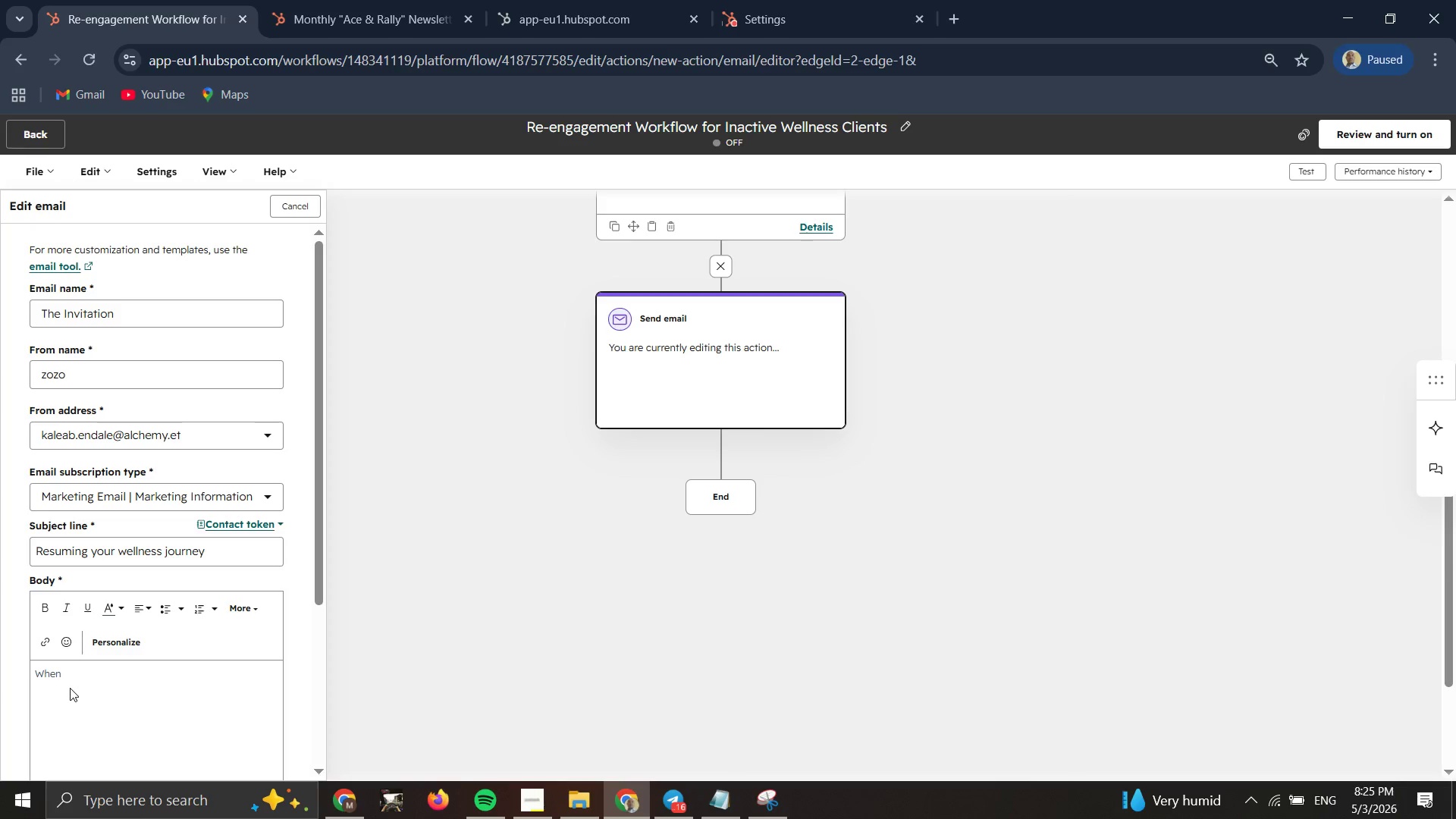 
type(ever you are ready we are here)
 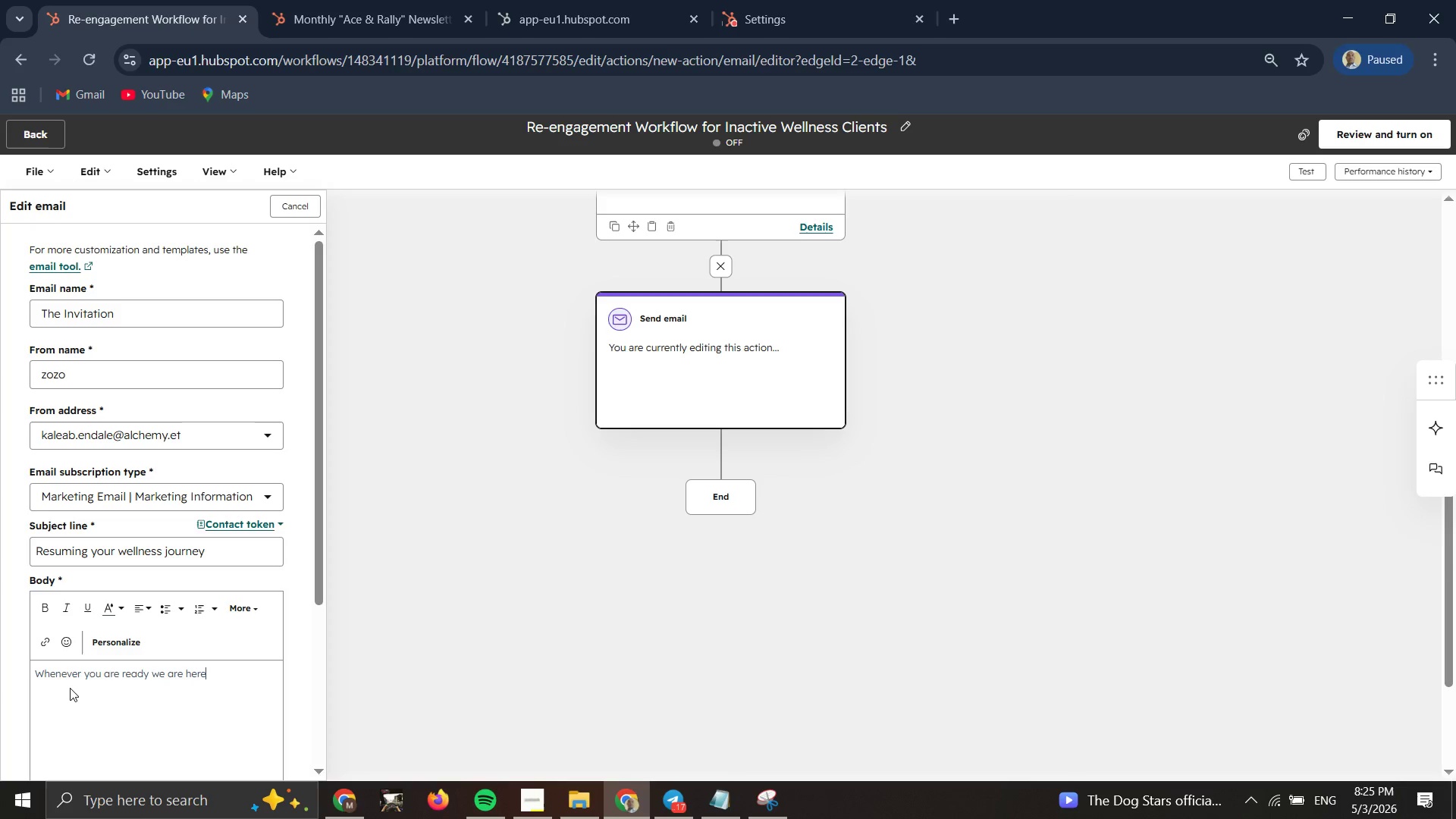 
type(. Use the link)
 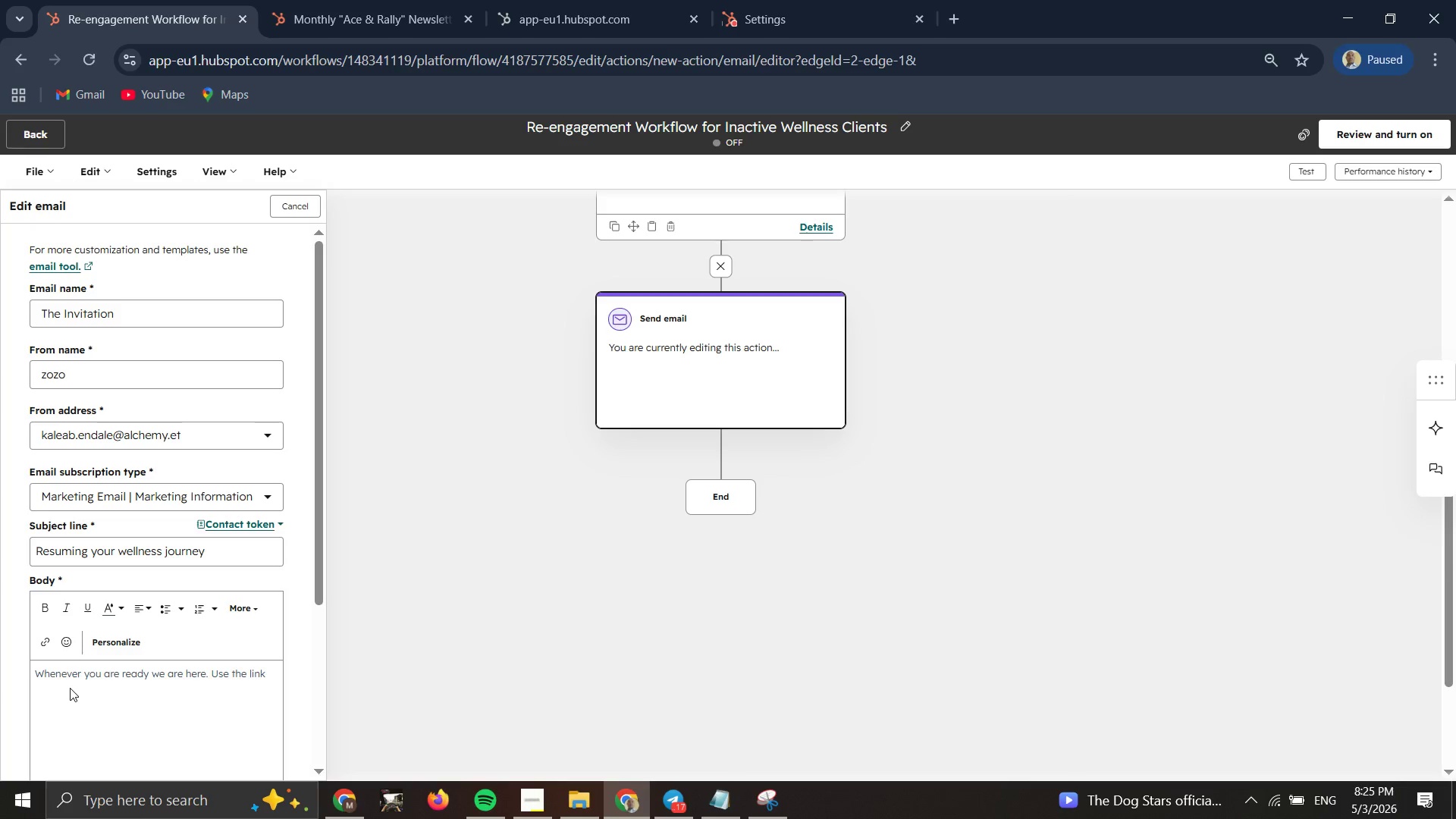 
wait(5.28)
 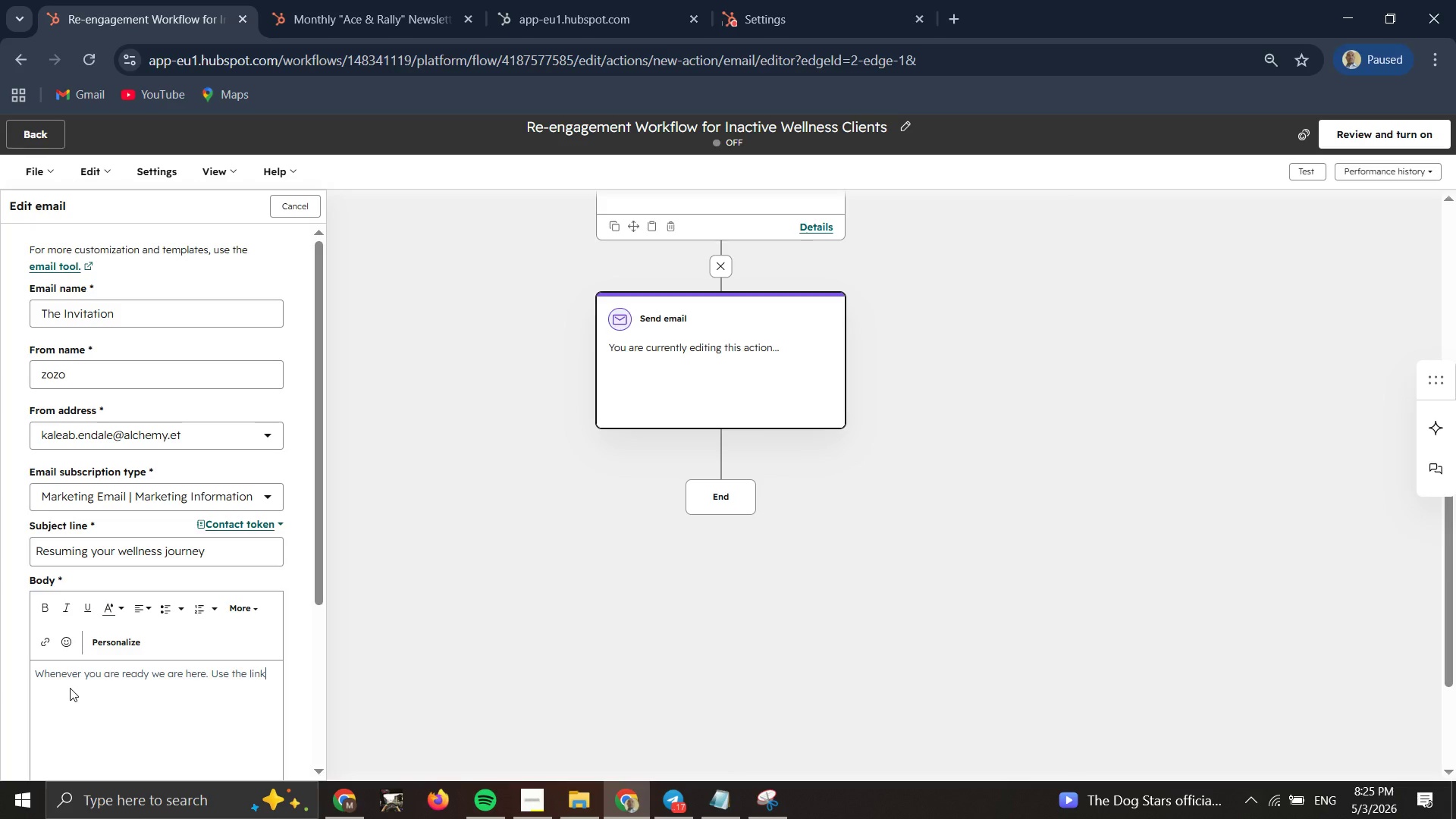 
type( below ot)
key(Backspace)
key(Backspace)
type(to )
 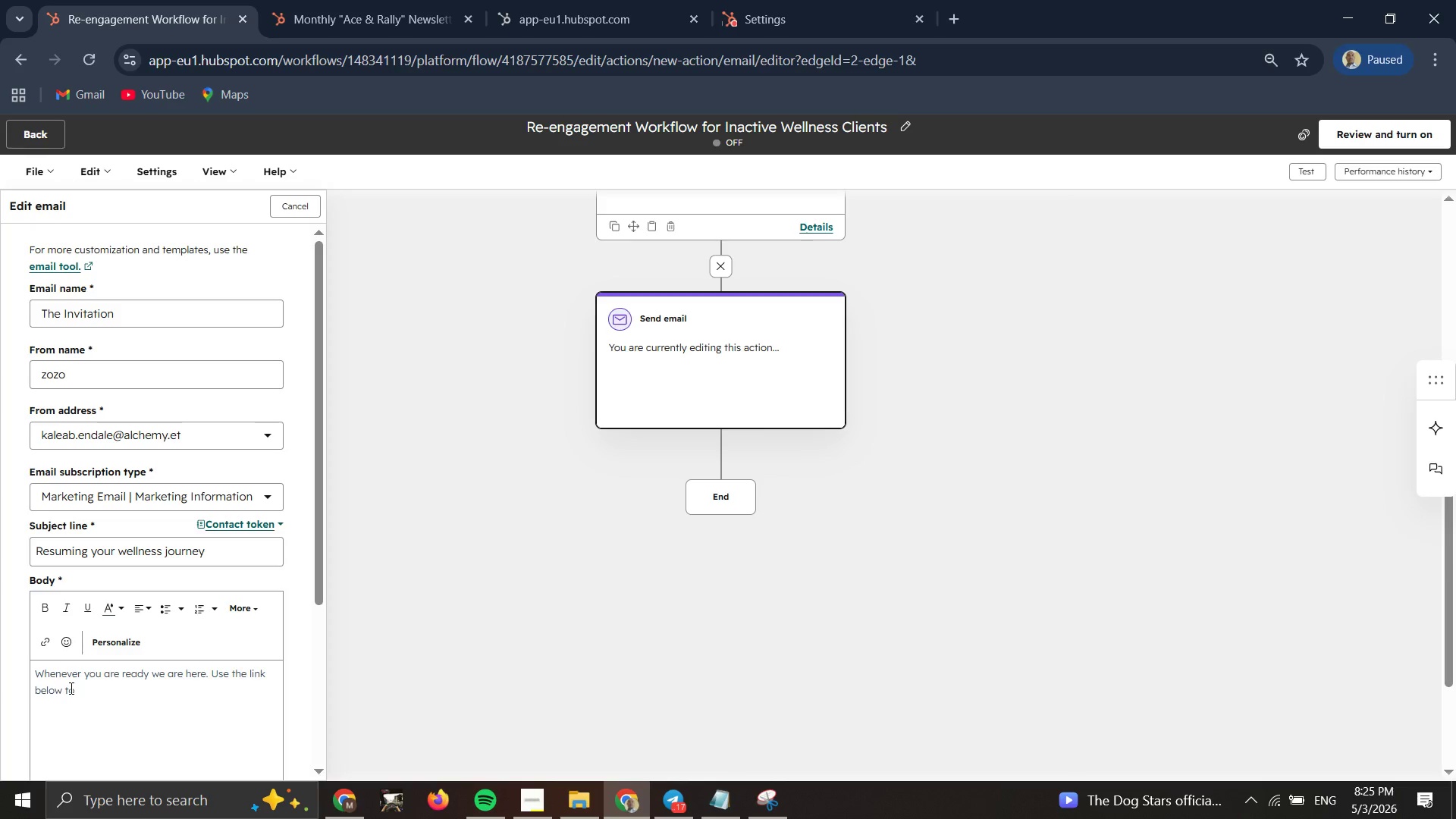 
wait(8.69)
 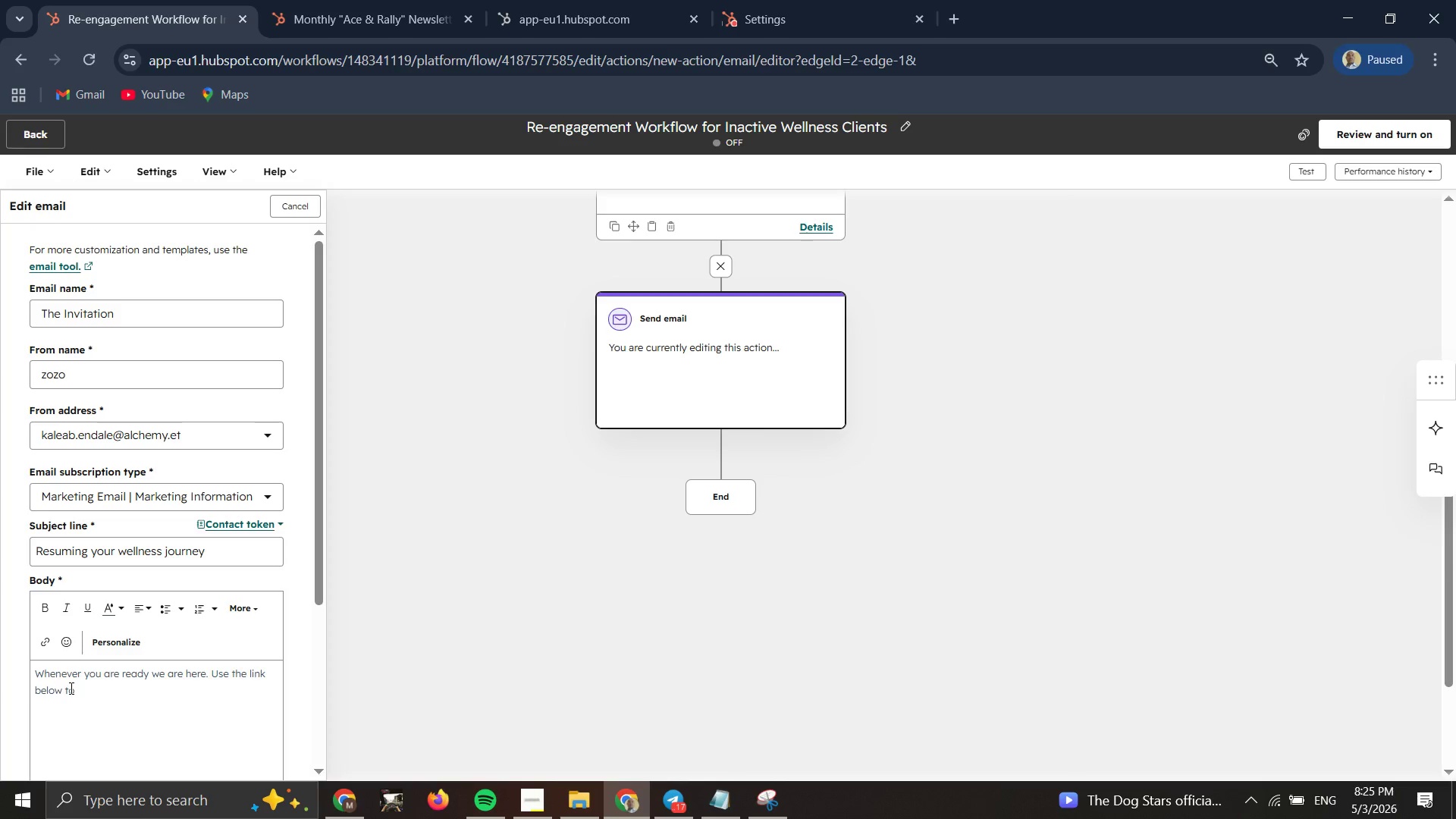 
type(view)
 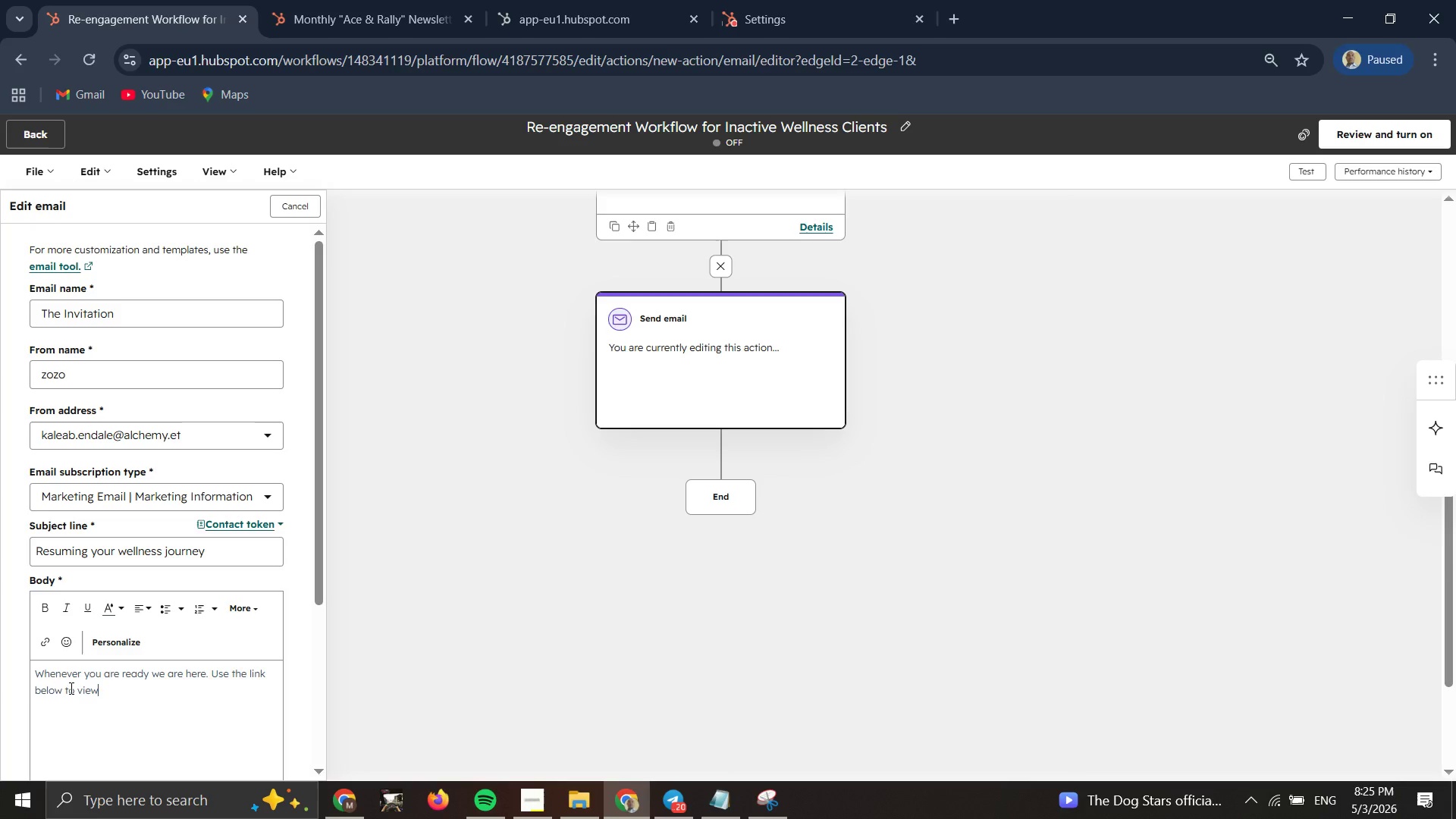 
wait(7.45)
 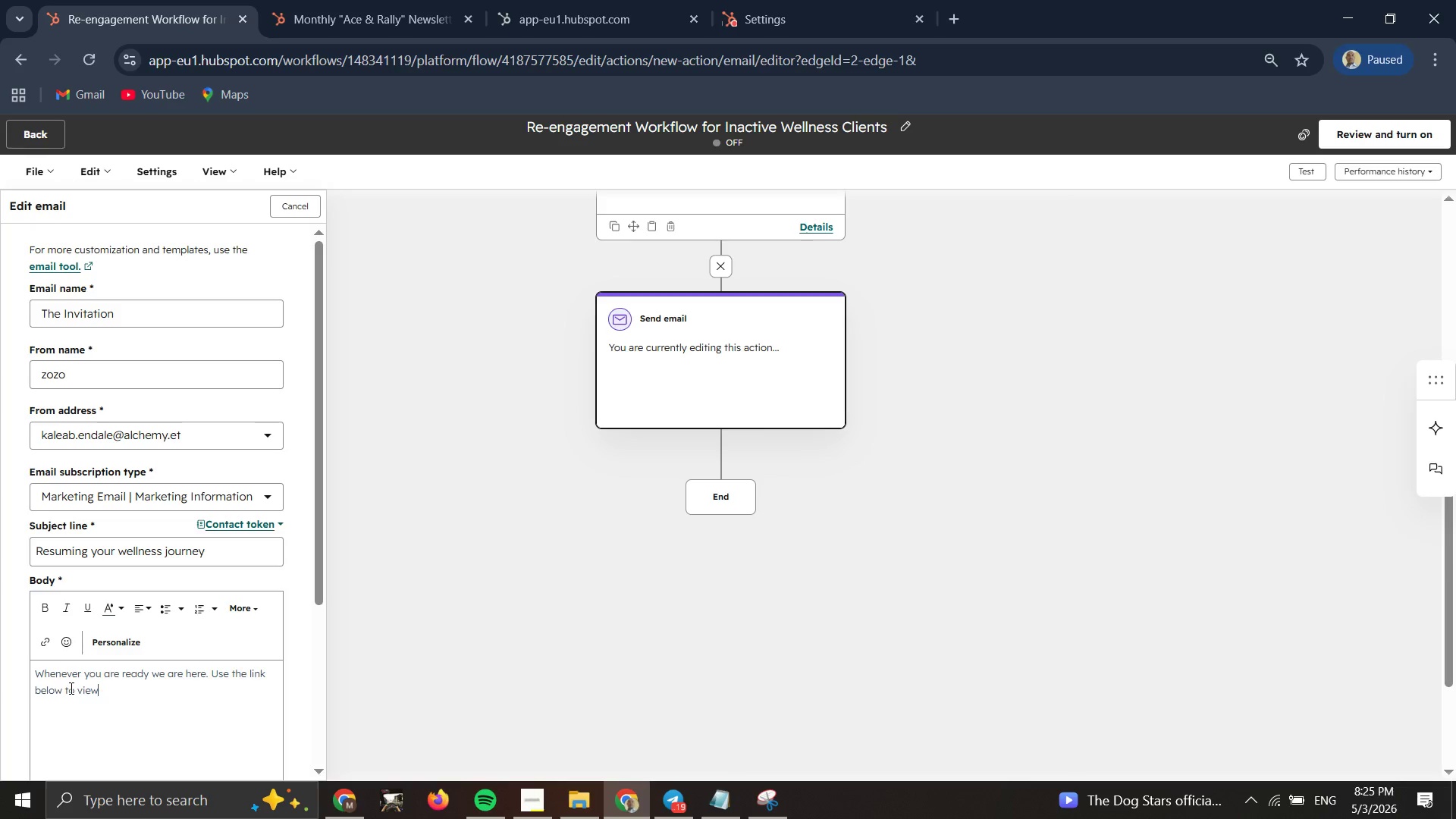 
key(Space)
 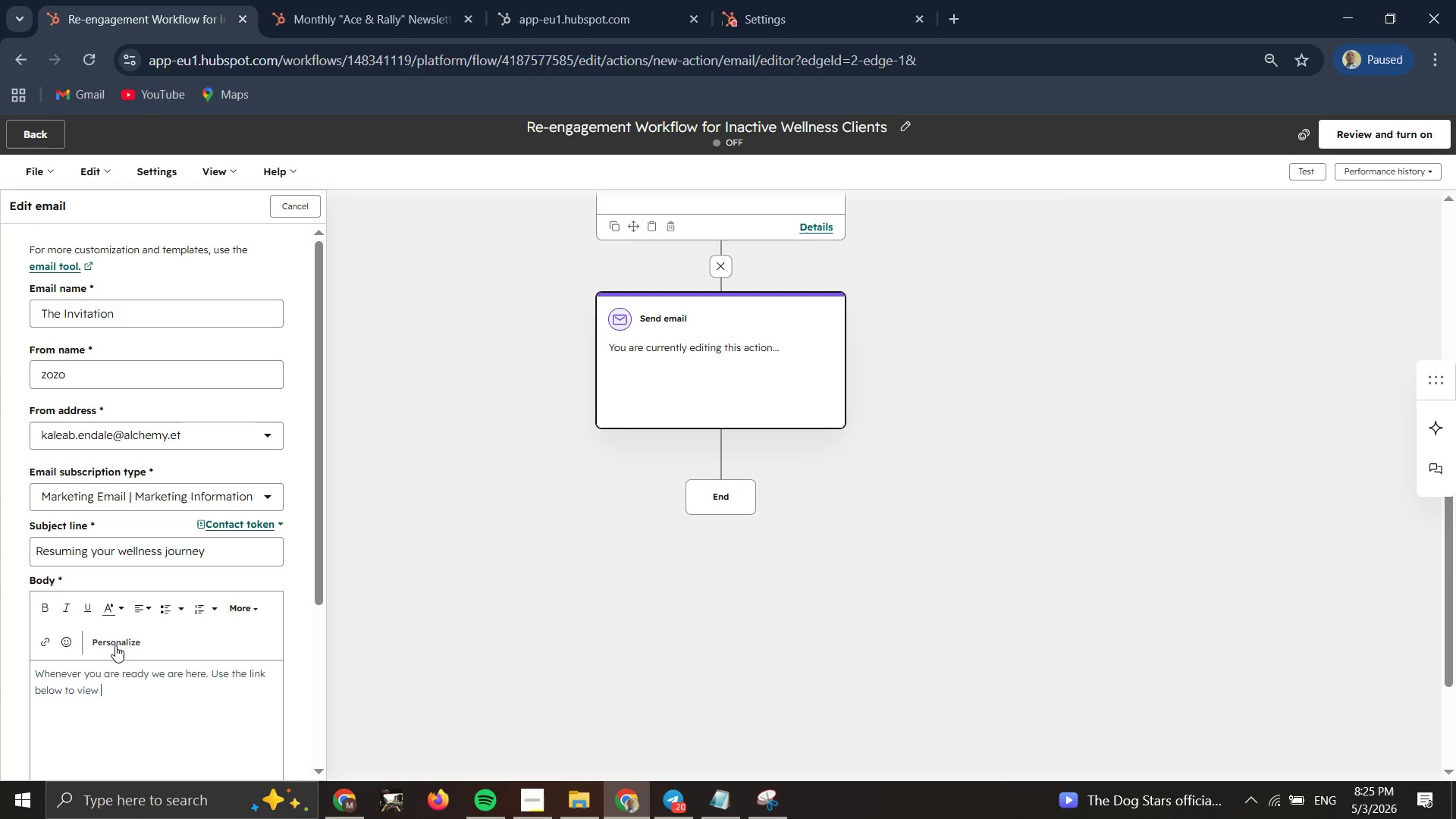 
double_click([115, 645])
 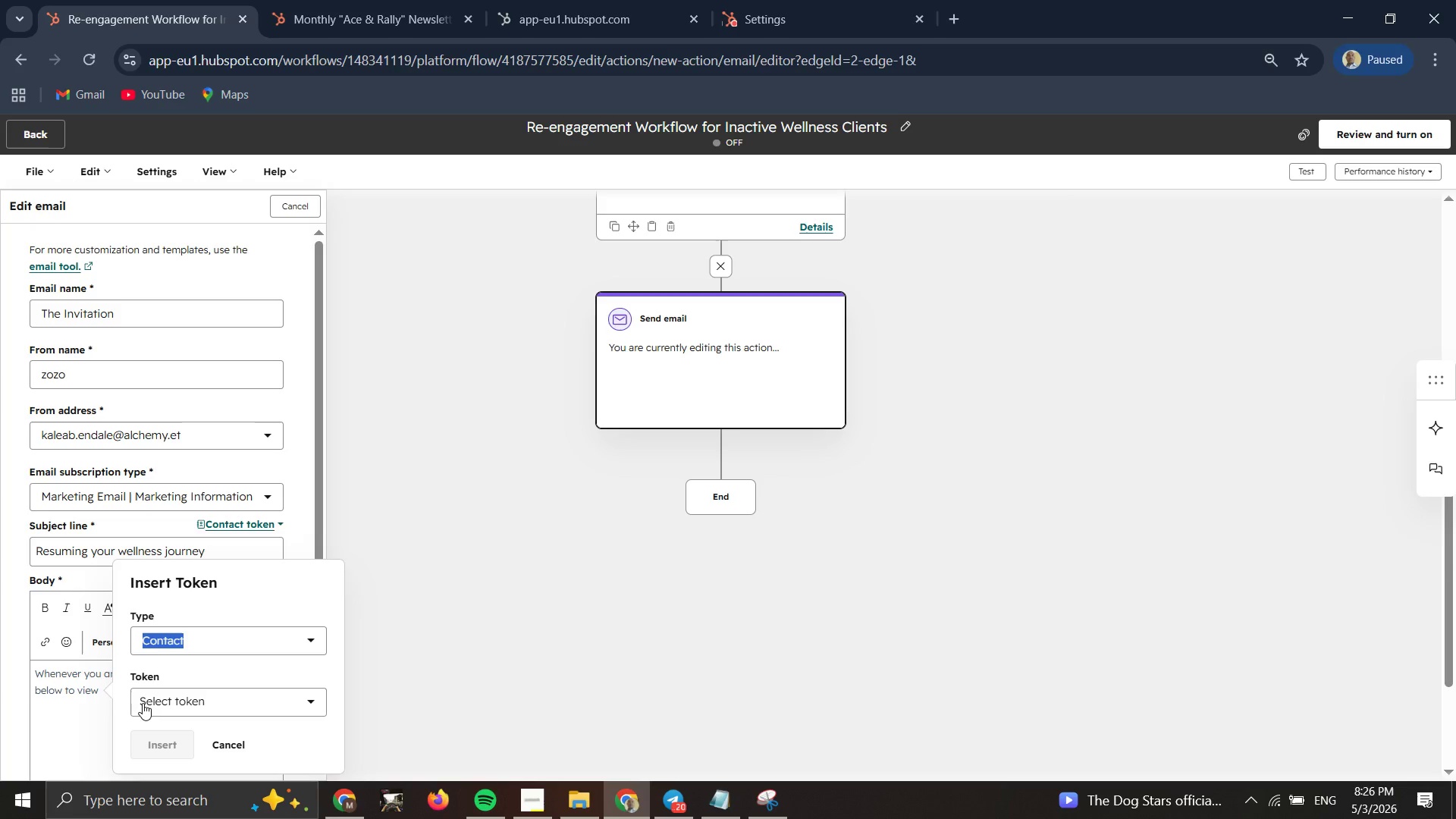 
double_click([143, 704])
 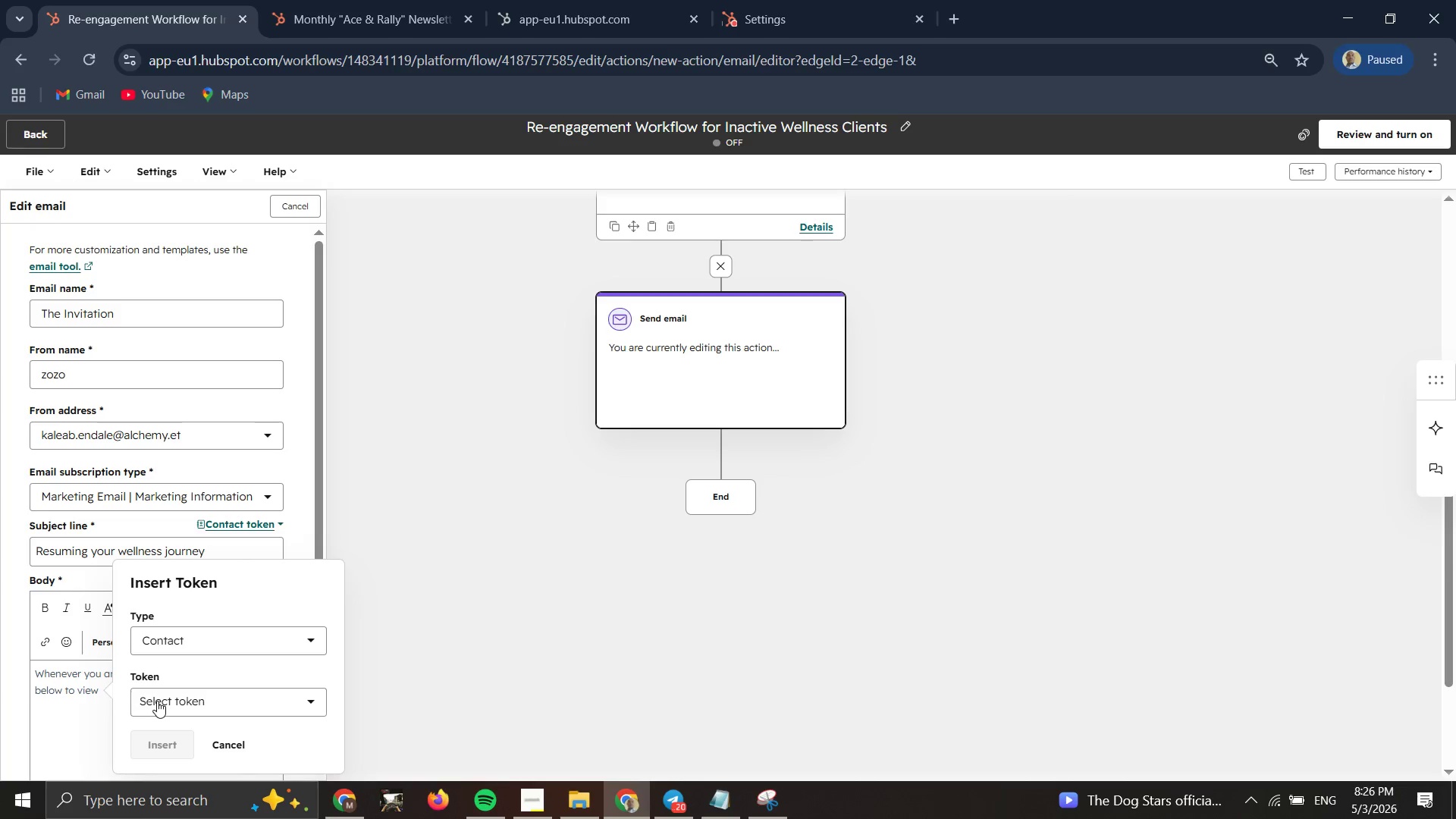 
left_click([157, 701])
 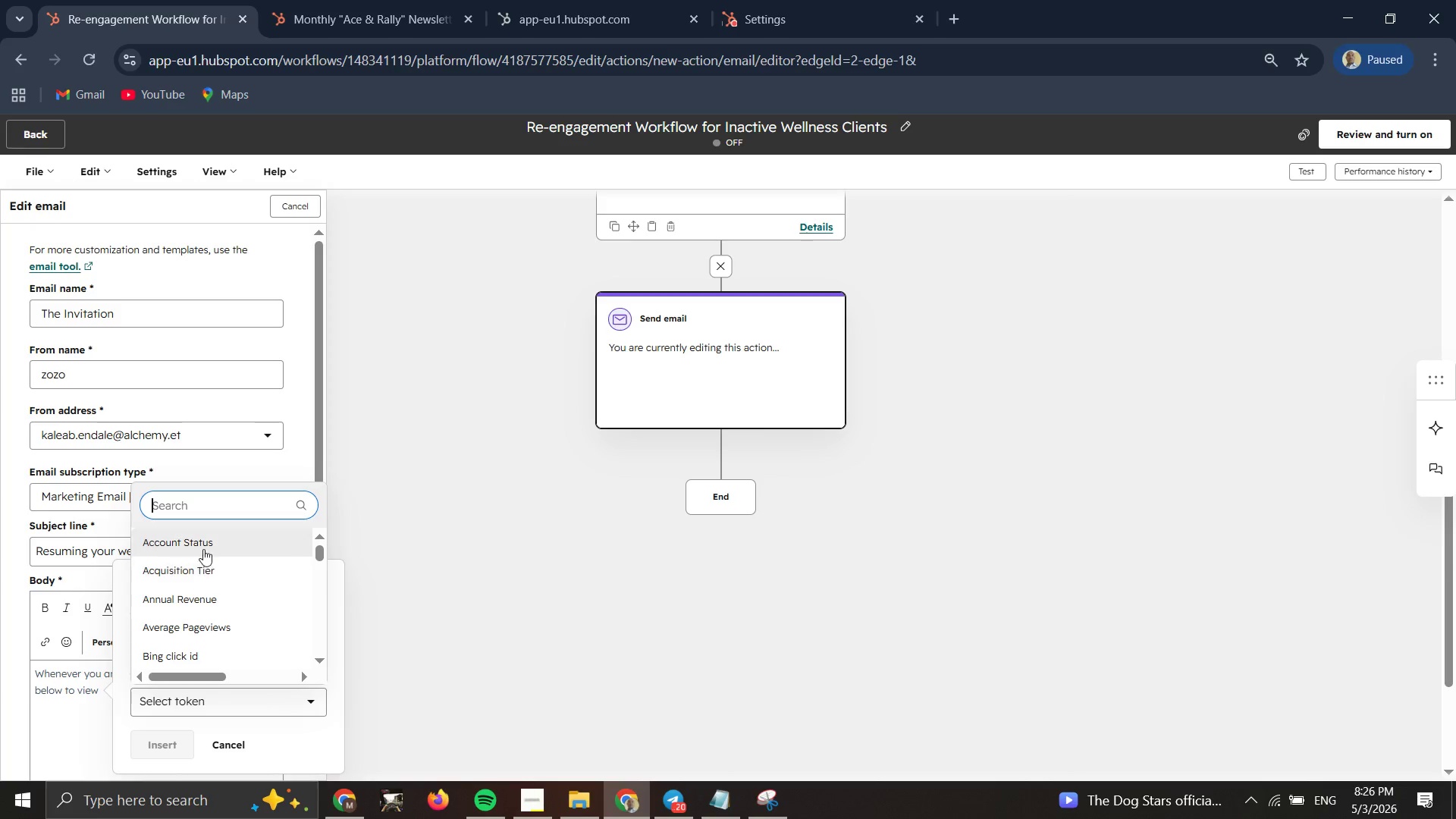 
double_click([195, 505])
 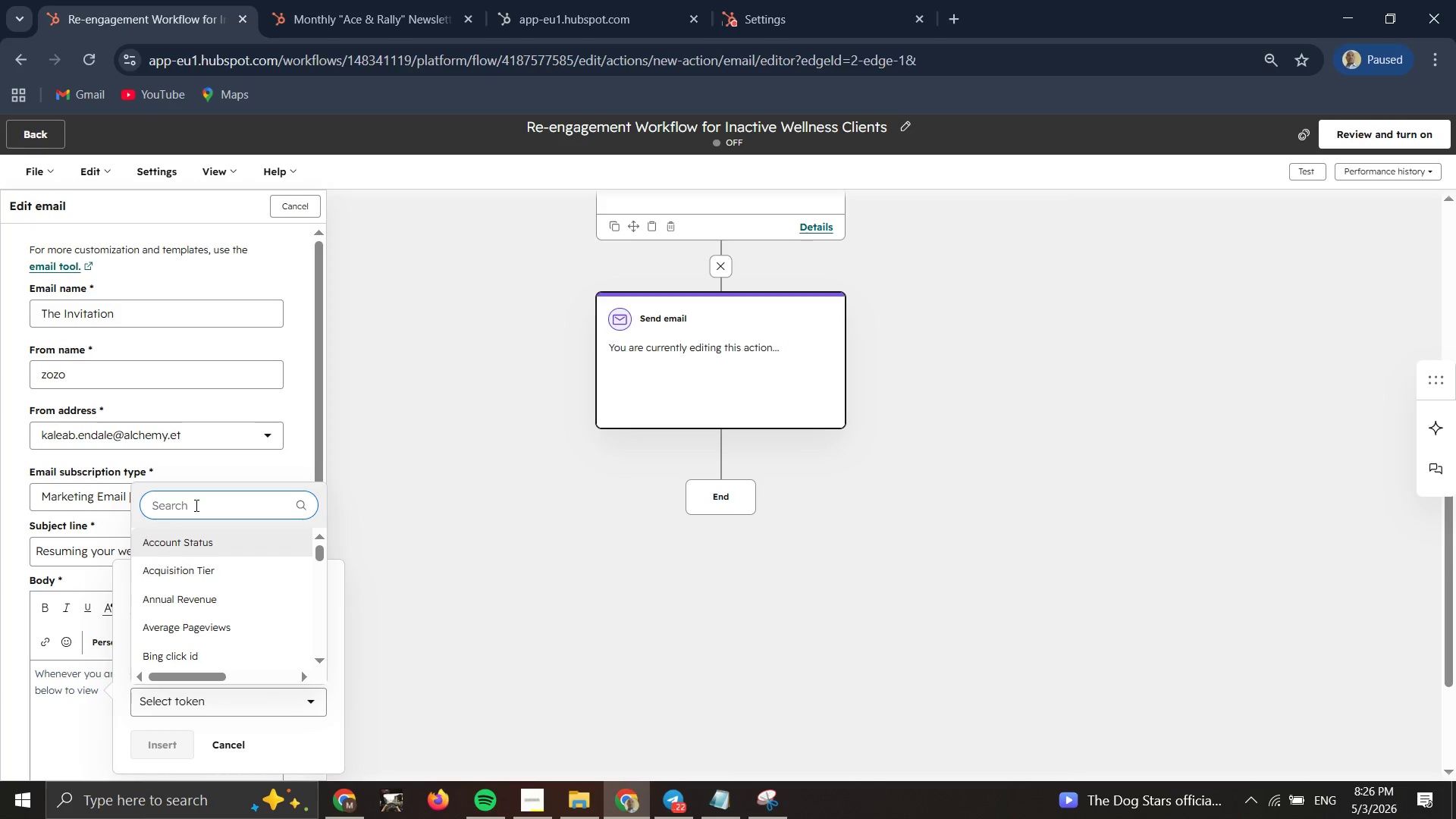 
type(cont)
 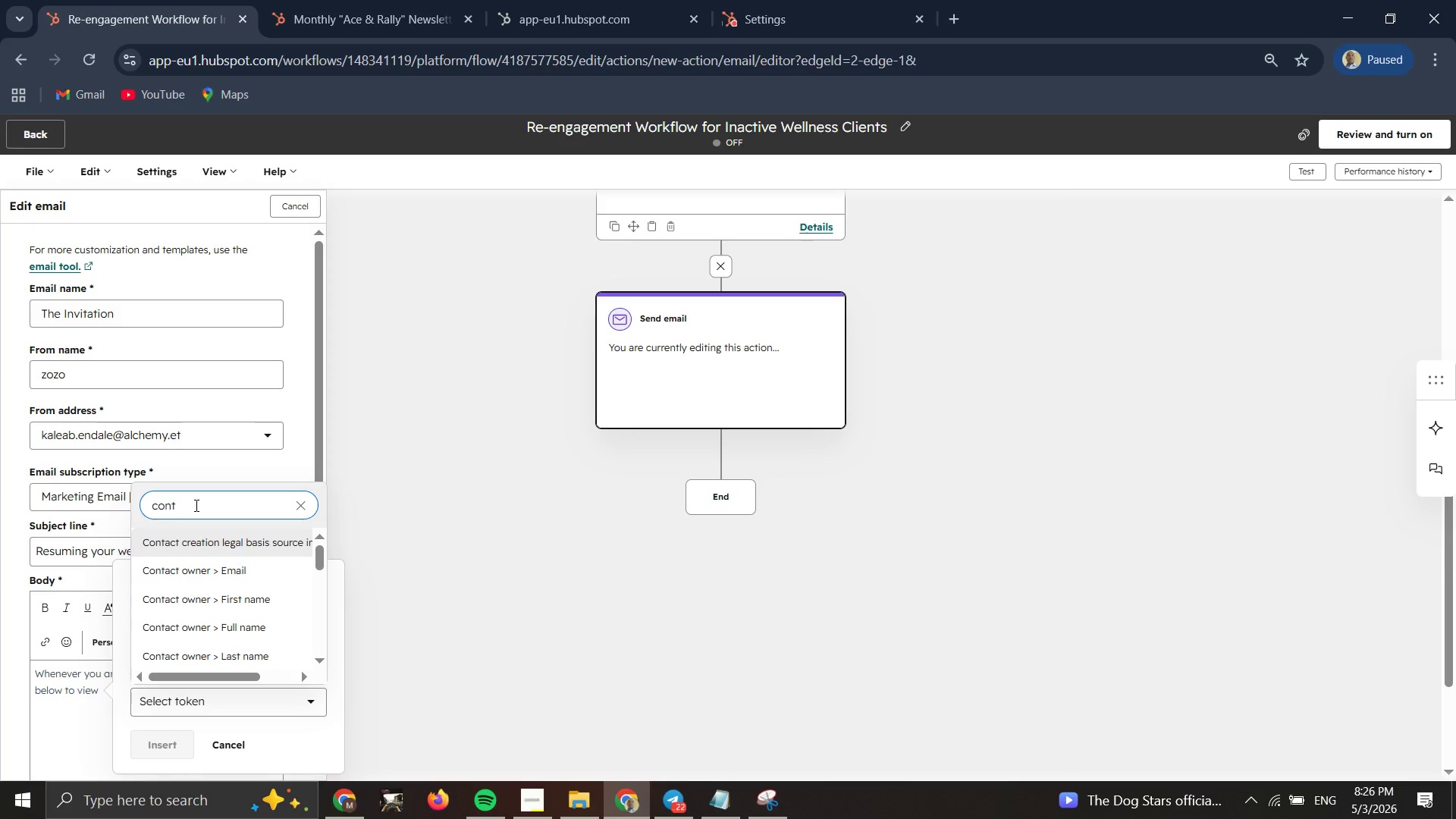 
key(Backspace)
key(Backspace)
key(Backspace)
key(Backspace)
key(Backspace)
type(prima)
 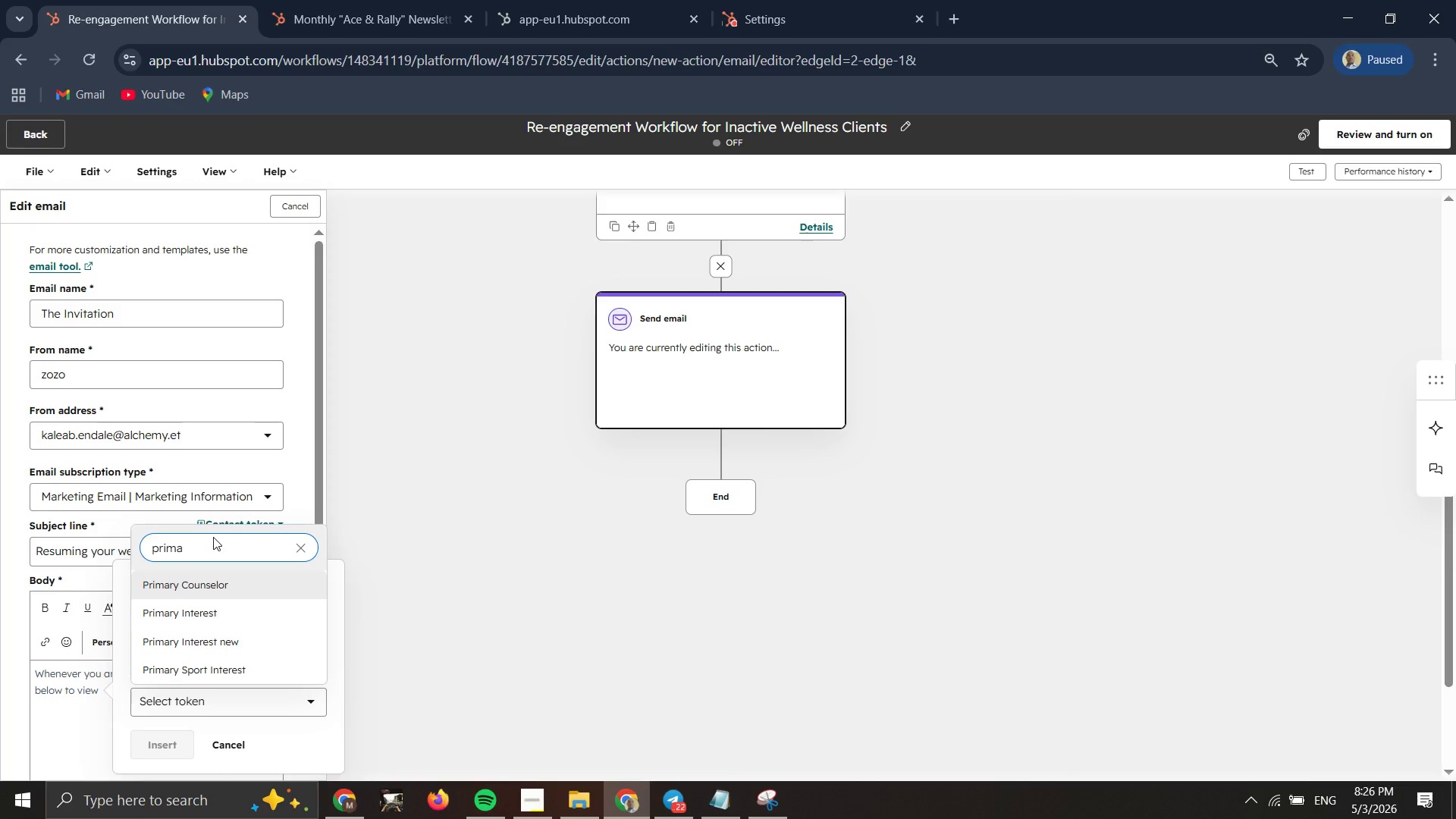 
left_click([224, 578])
 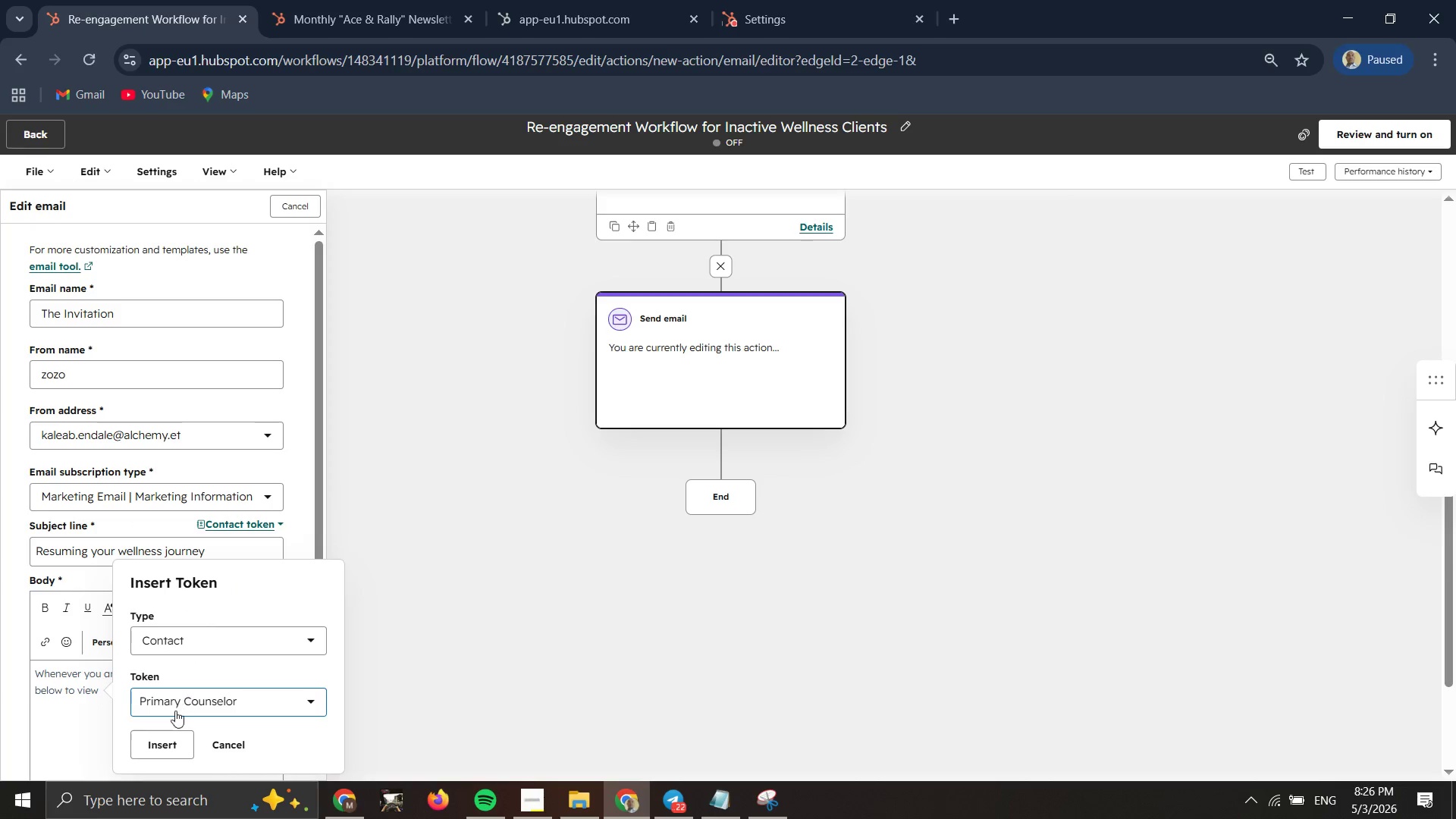 
left_click([162, 739])
 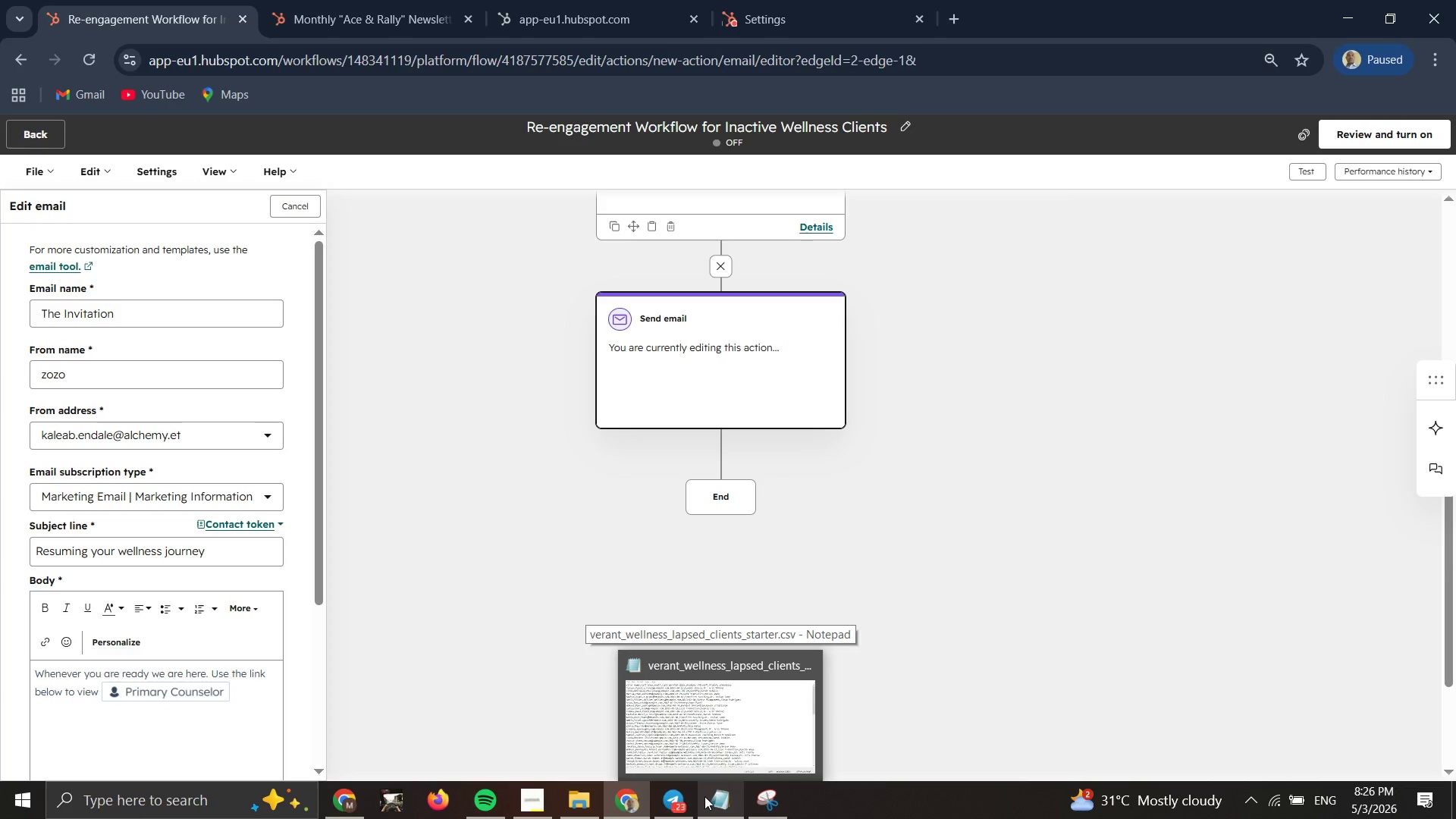 
wait(45.28)
 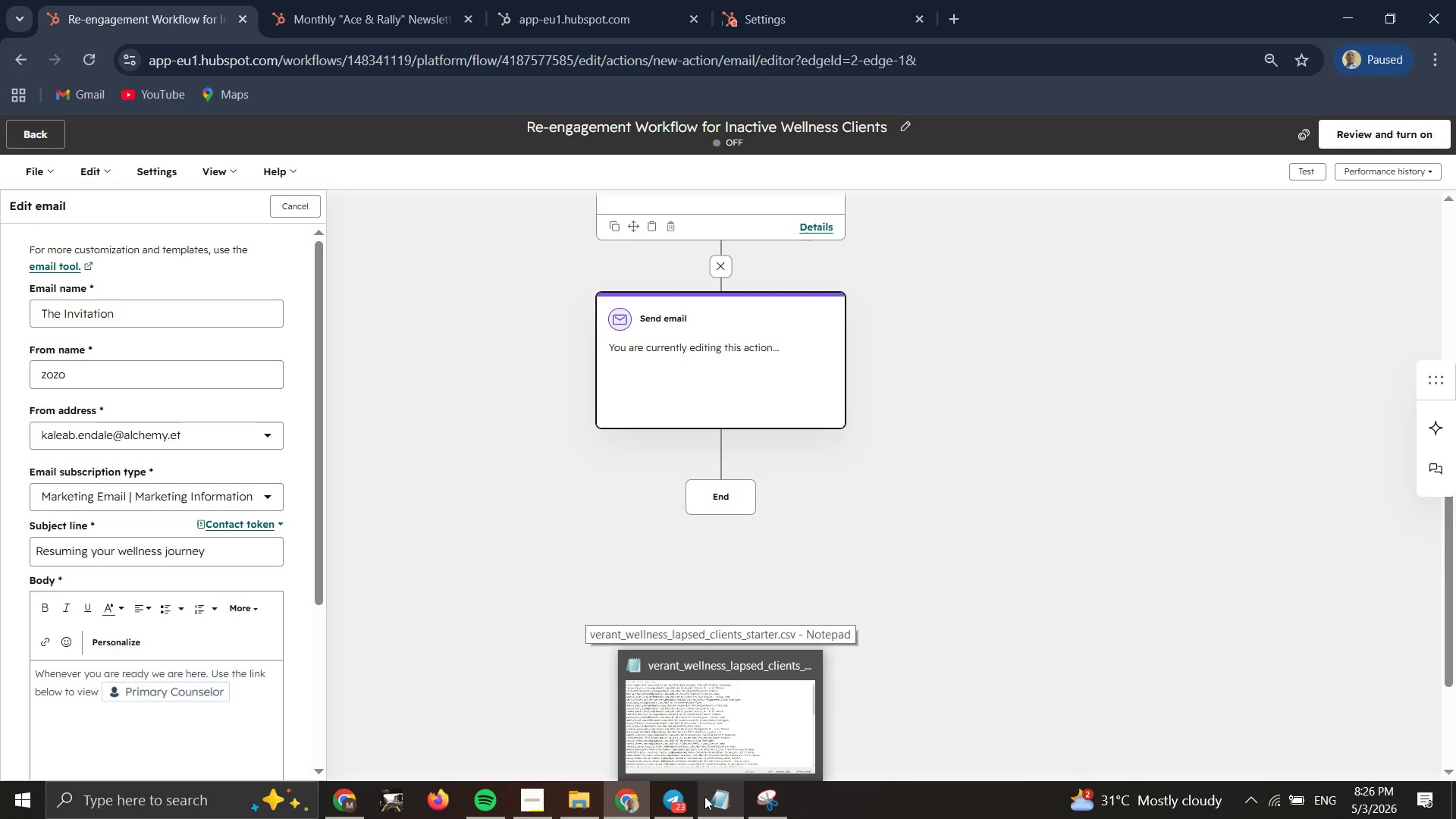 
scroll: coordinate [704, 796], scroll_direction: down, amount: 2.0
 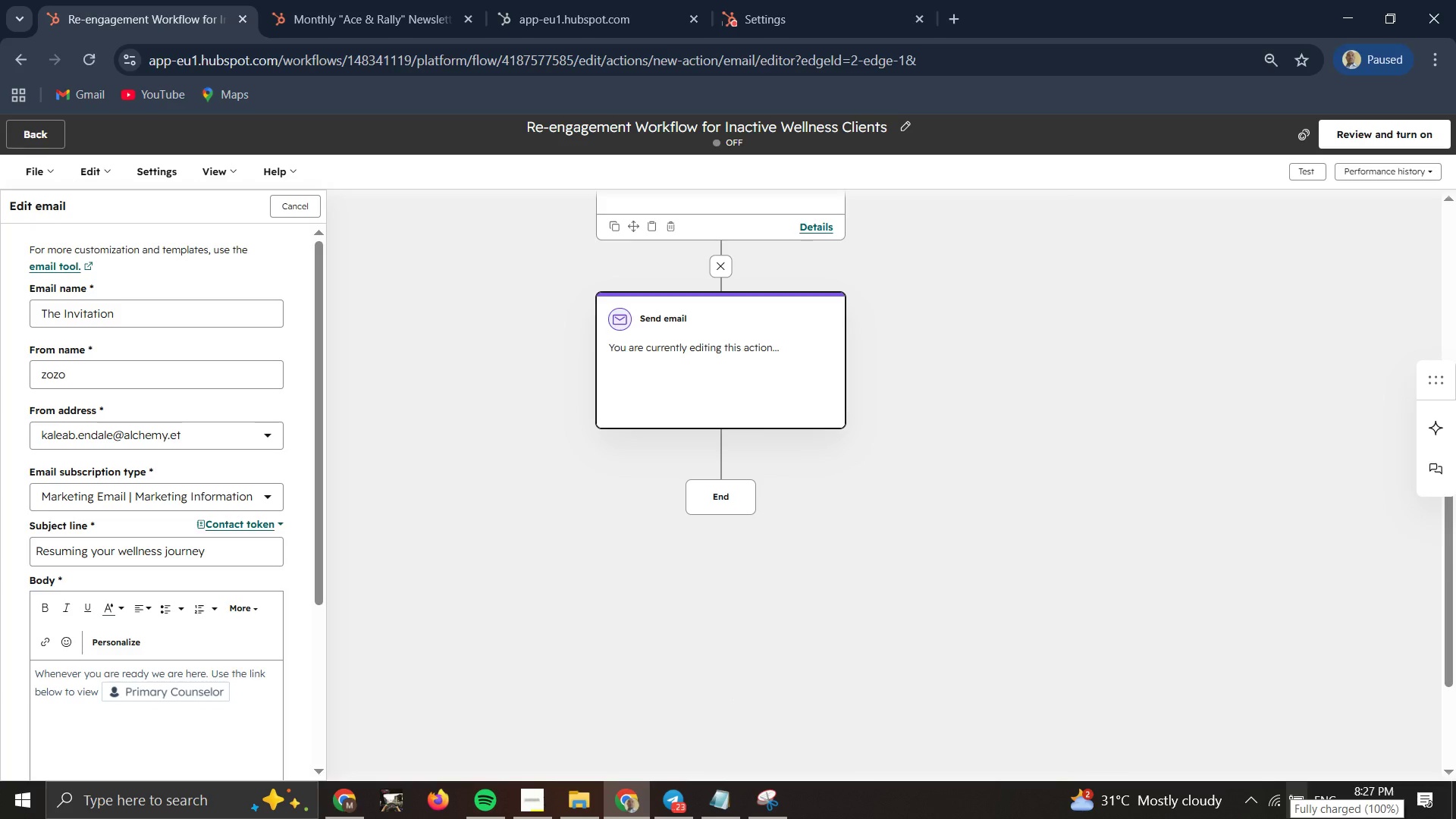 
wait(5.65)
 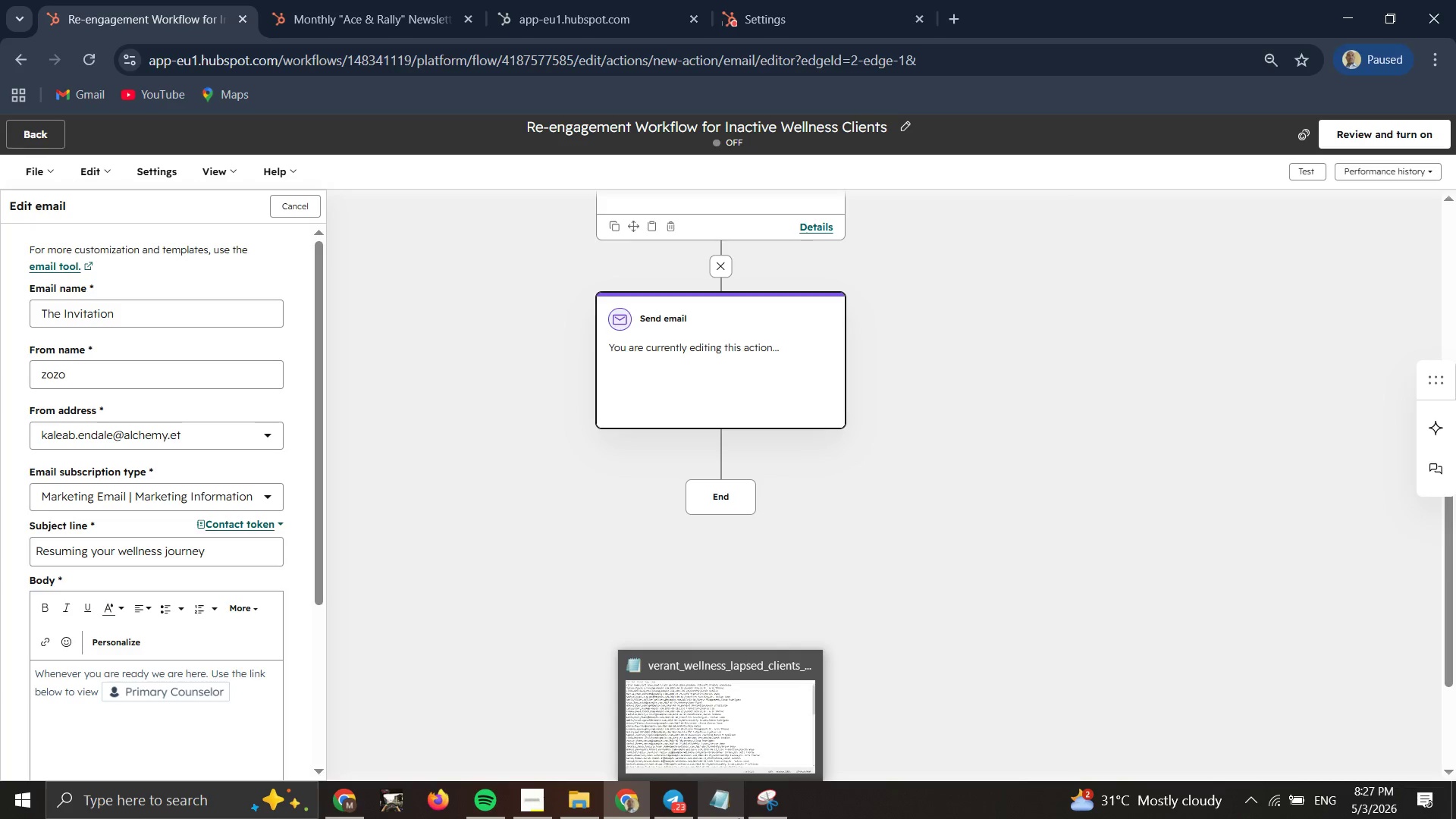 
type('s current avail)
 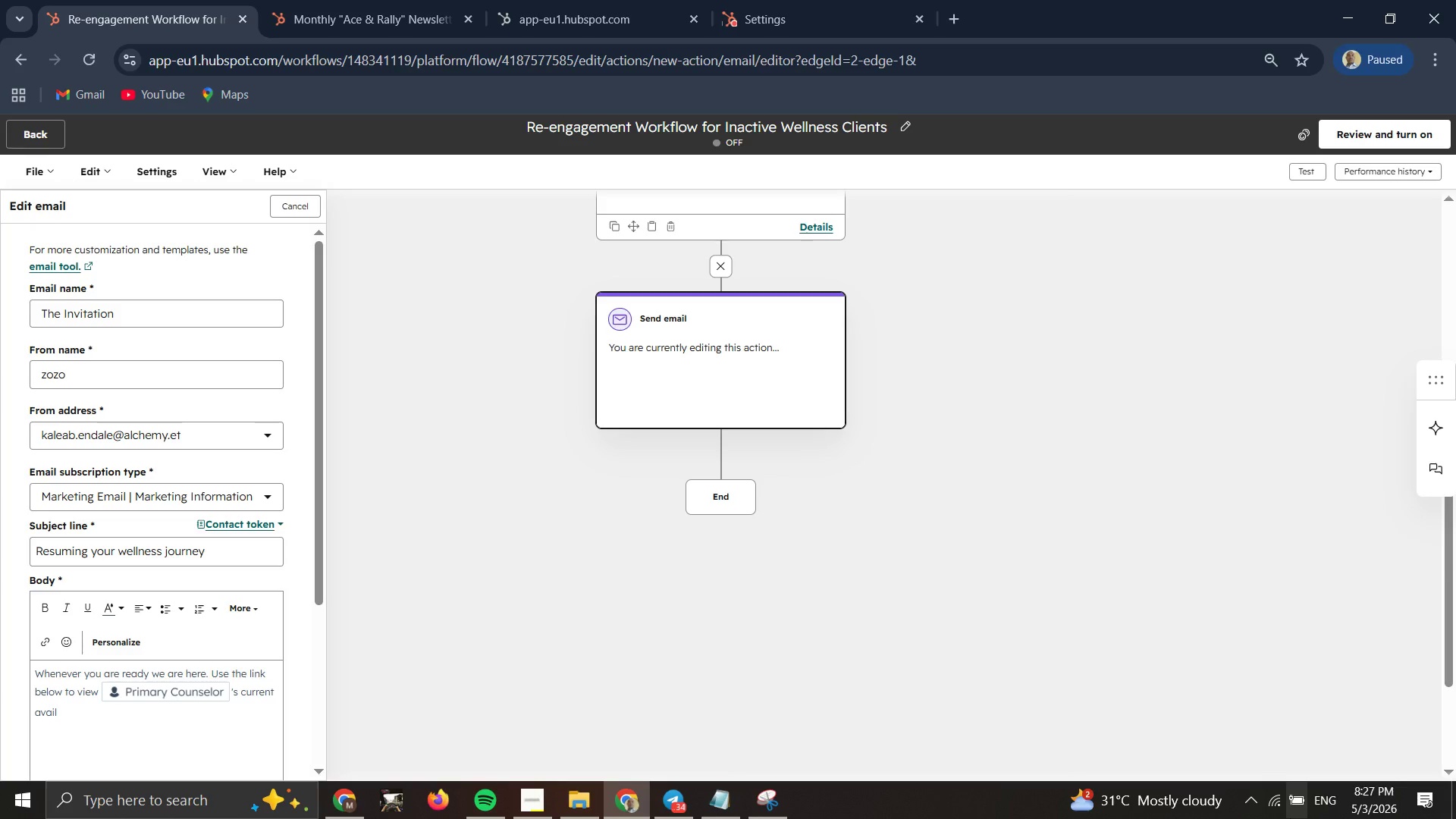 
wait(11.22)
 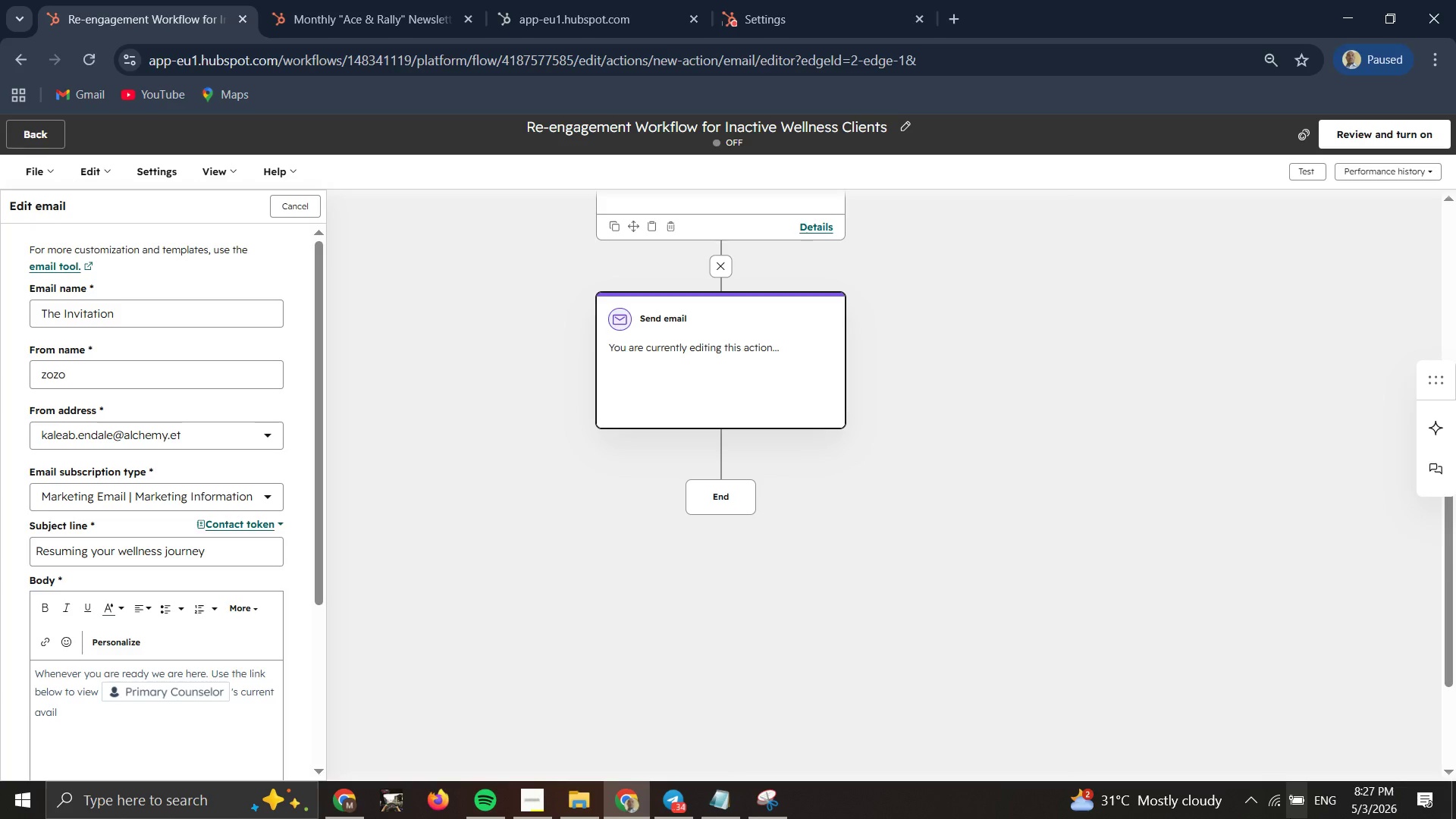 
type(ab)
 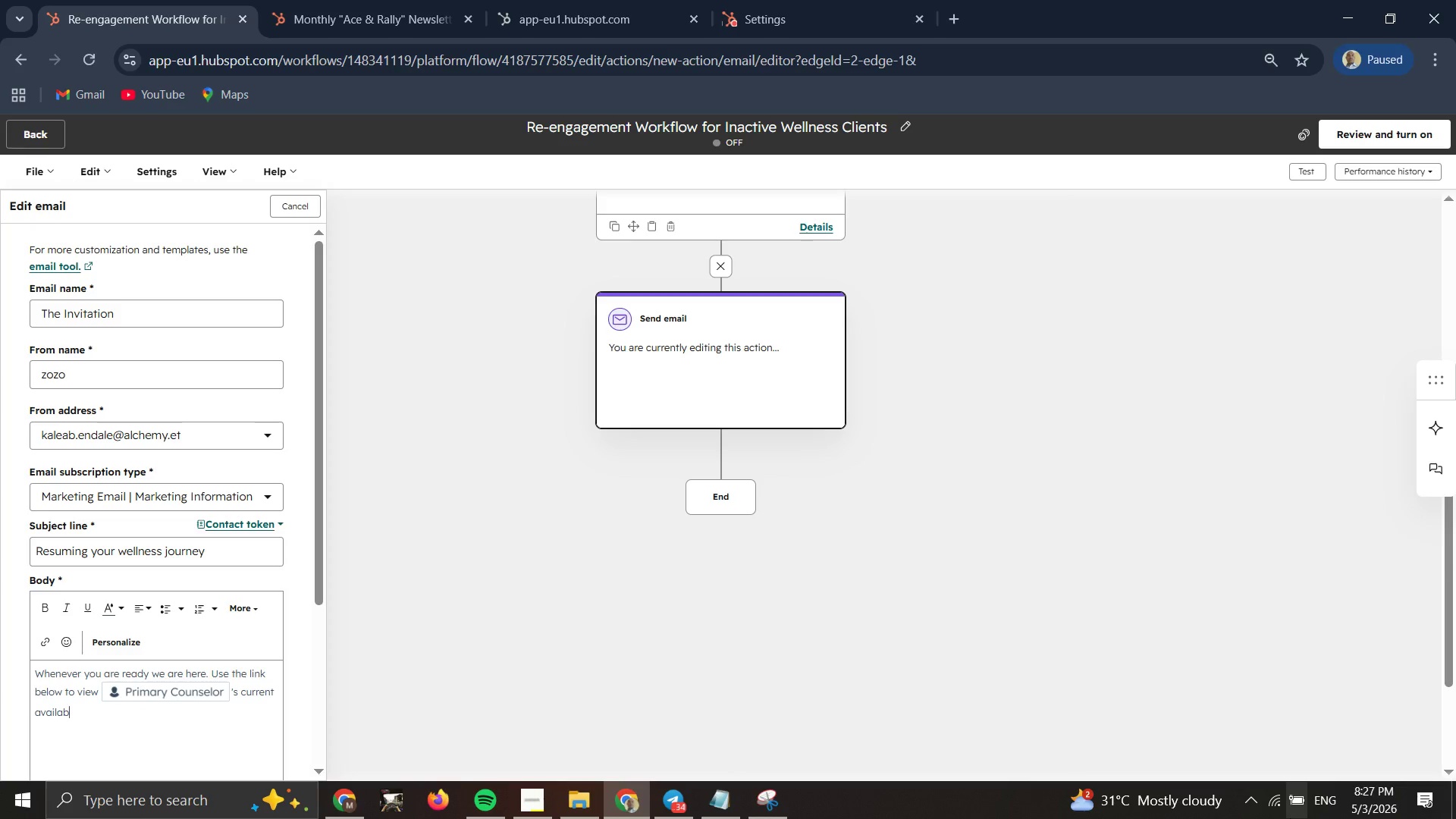 
wait(14.44)
 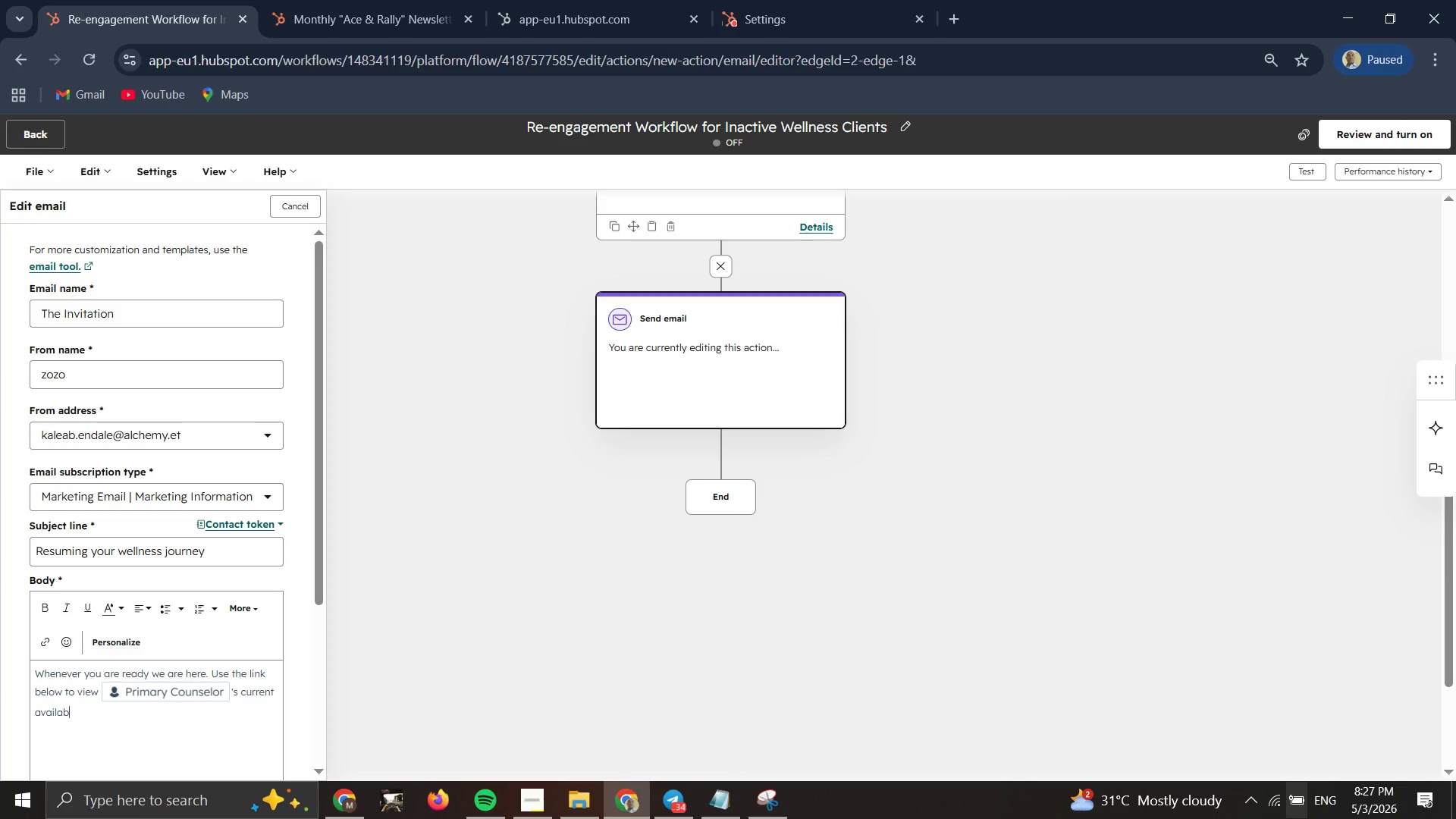 
type(ility.)
 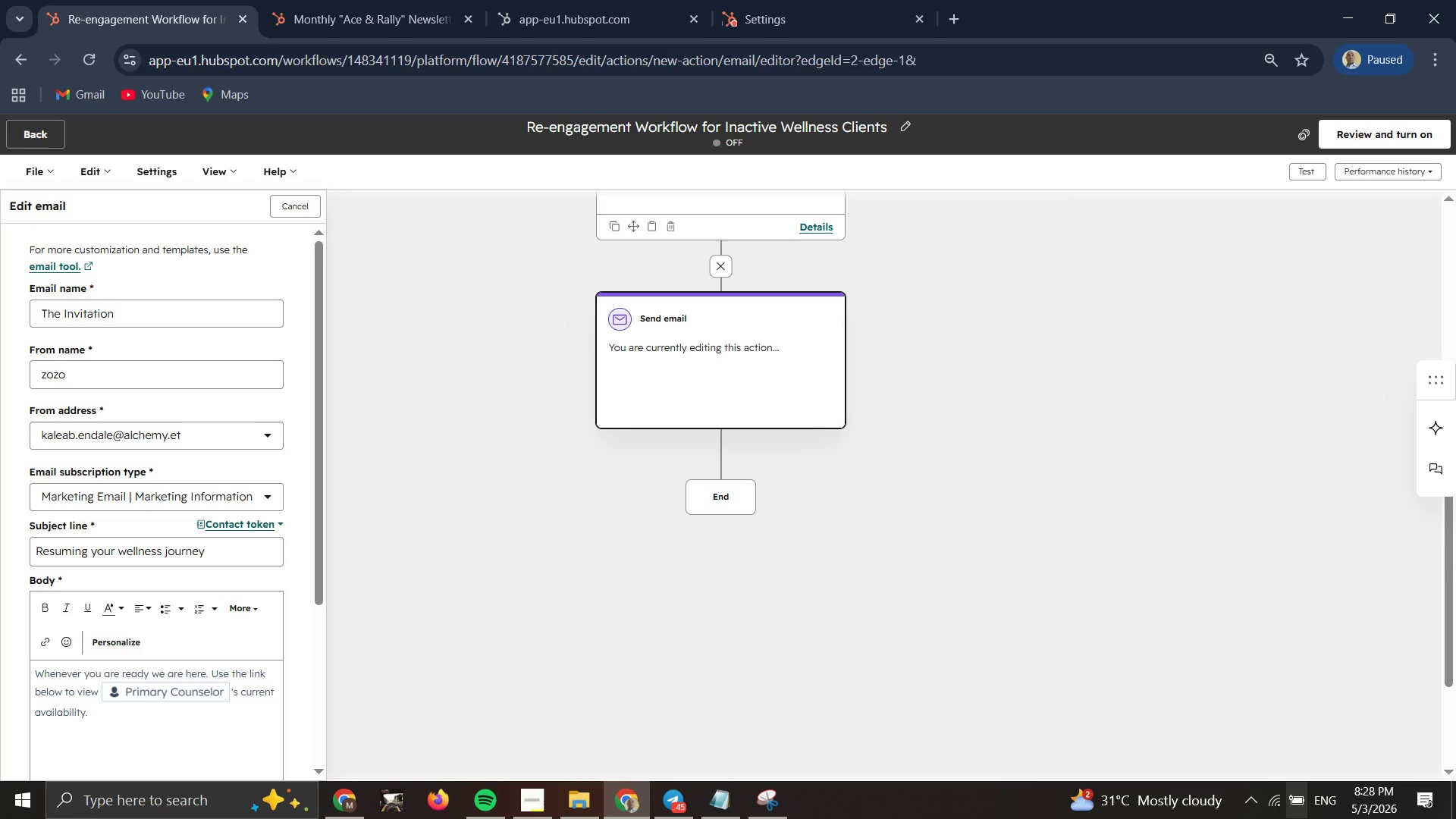 
wait(45.78)
 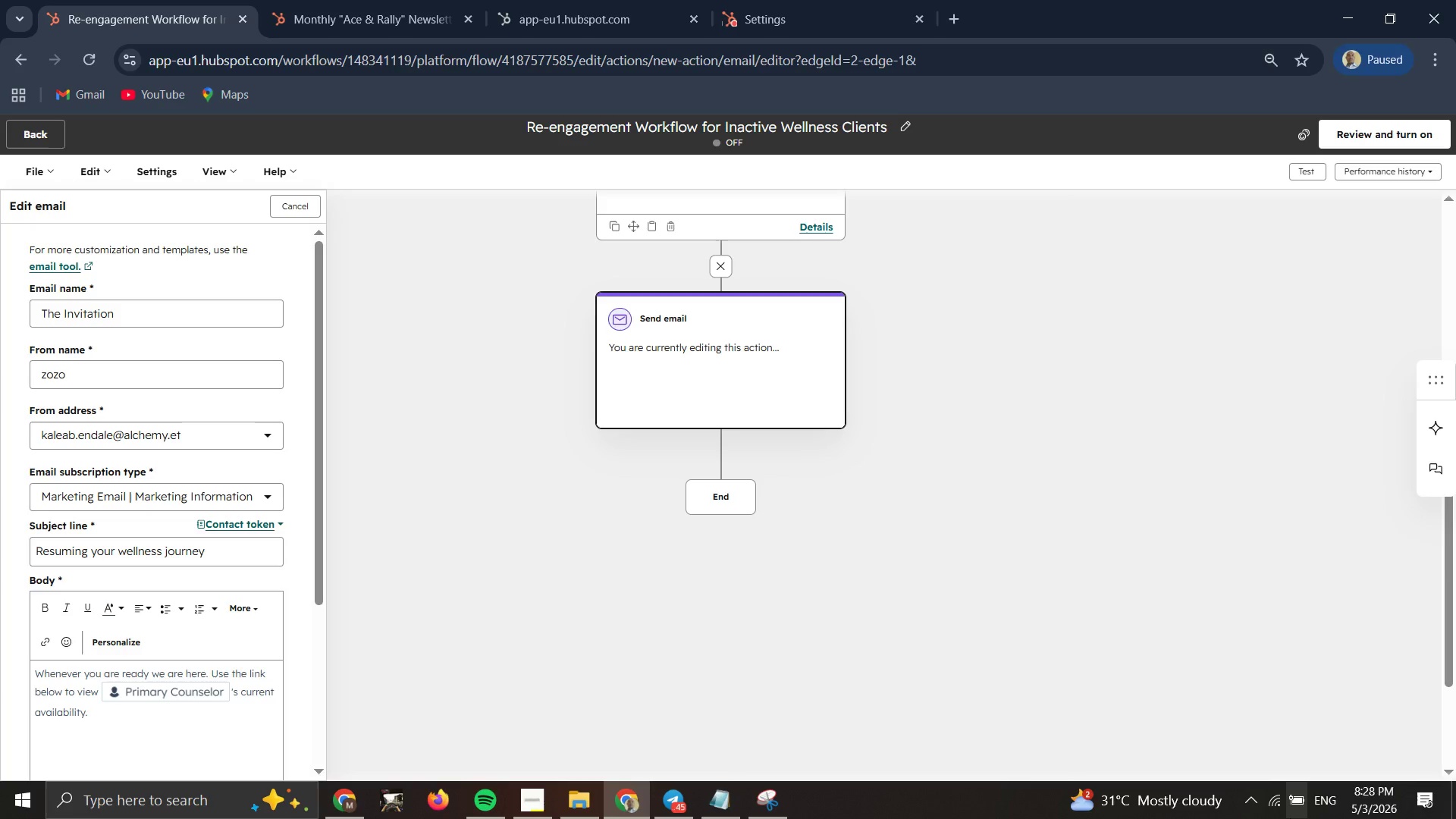 
scroll: coordinate [199, 529], scroll_direction: down, amount: 3.0
 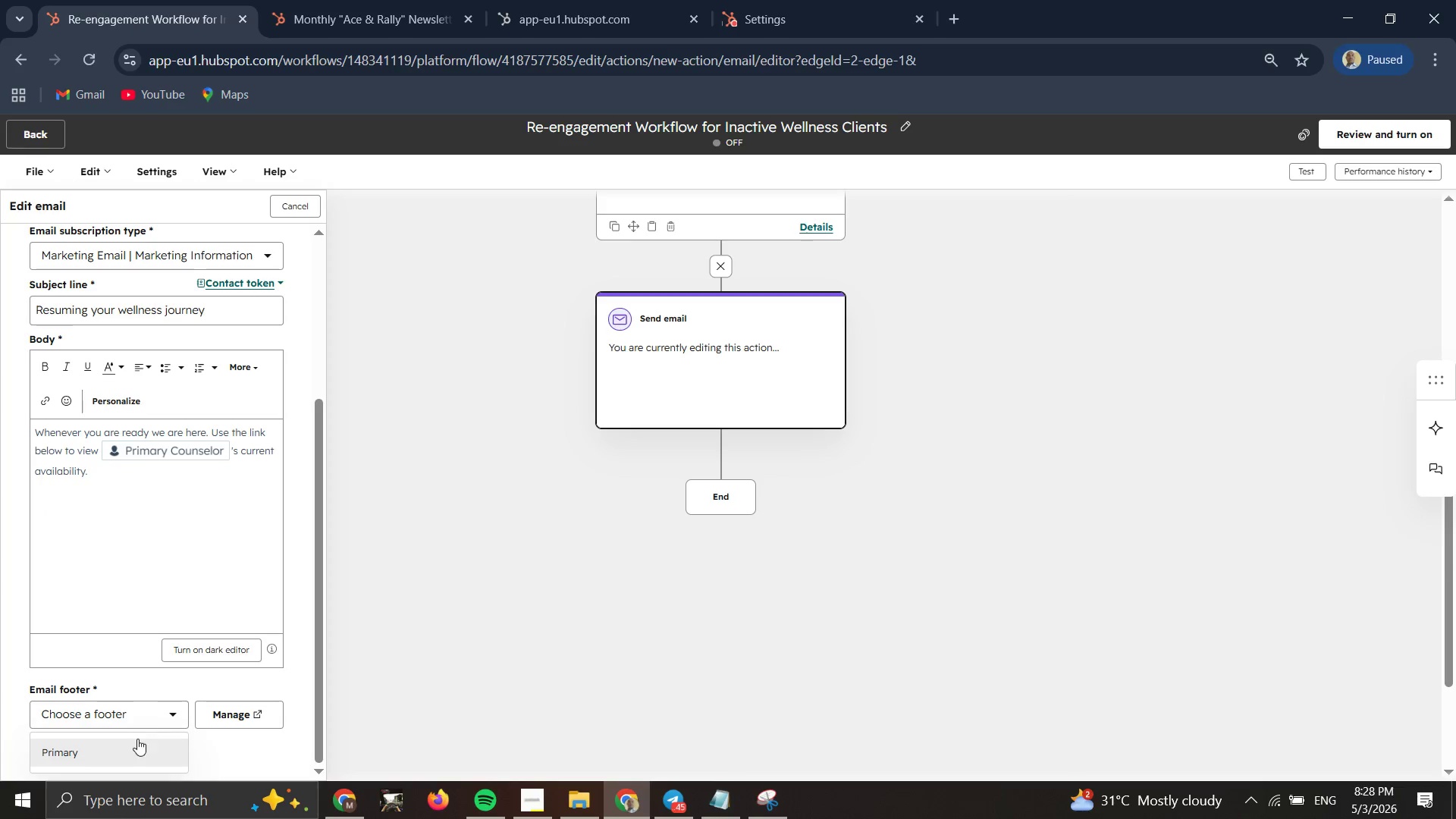 
left_click([136, 746])
 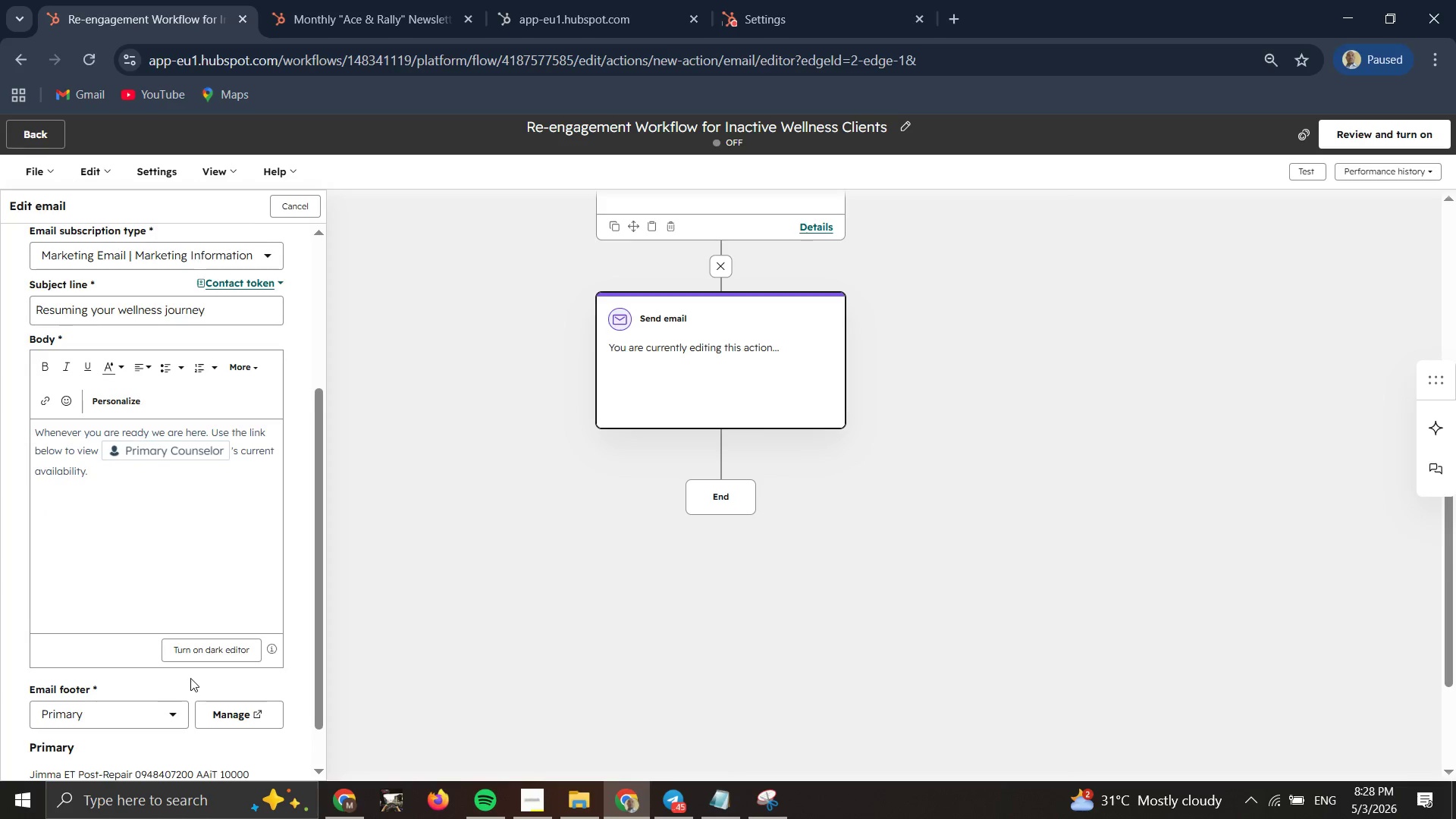 
scroll: coordinate [192, 678], scroll_direction: up, amount: 2.0
 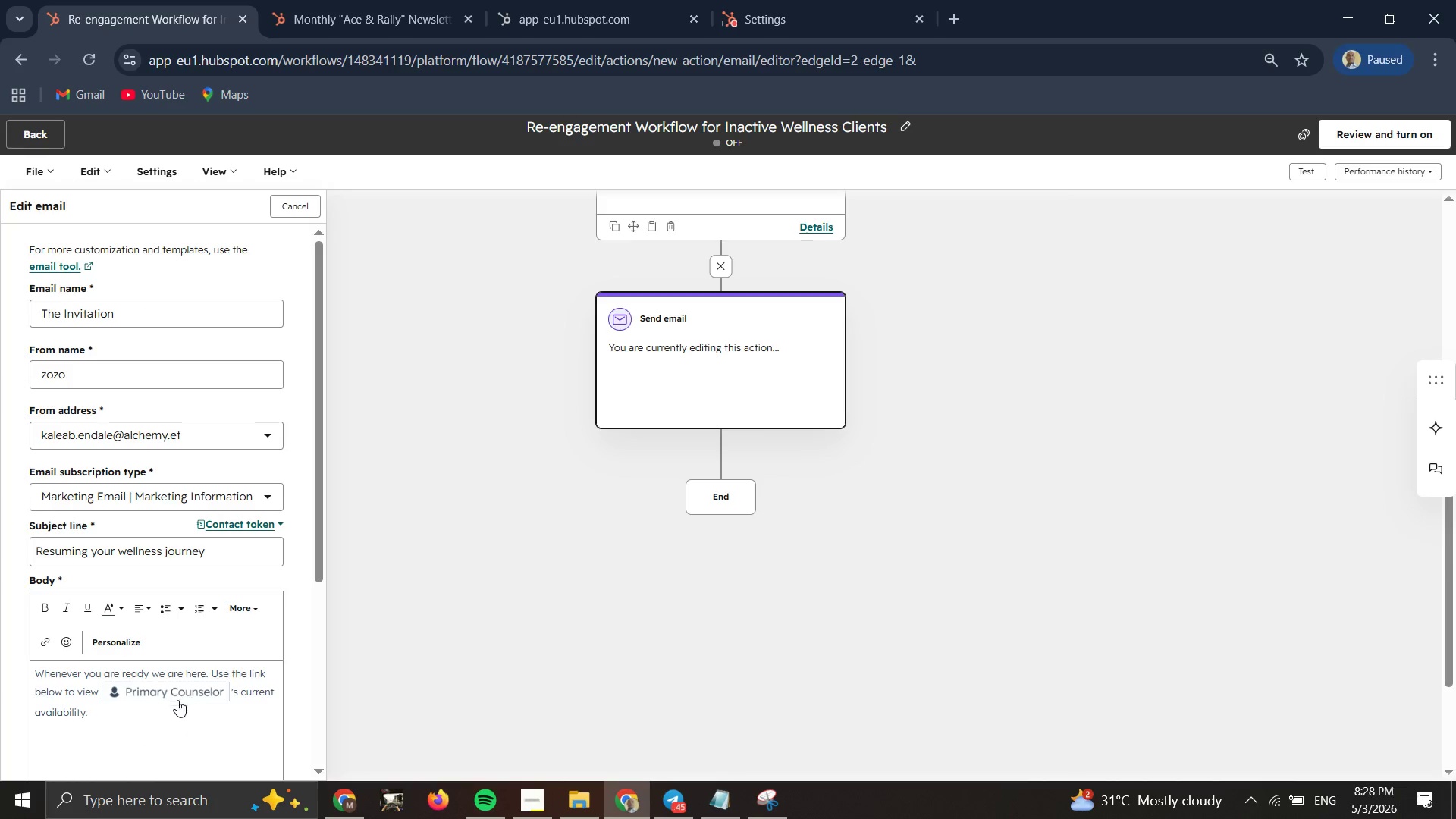 
scroll: coordinate [172, 711], scroll_direction: down, amount: 2.0
 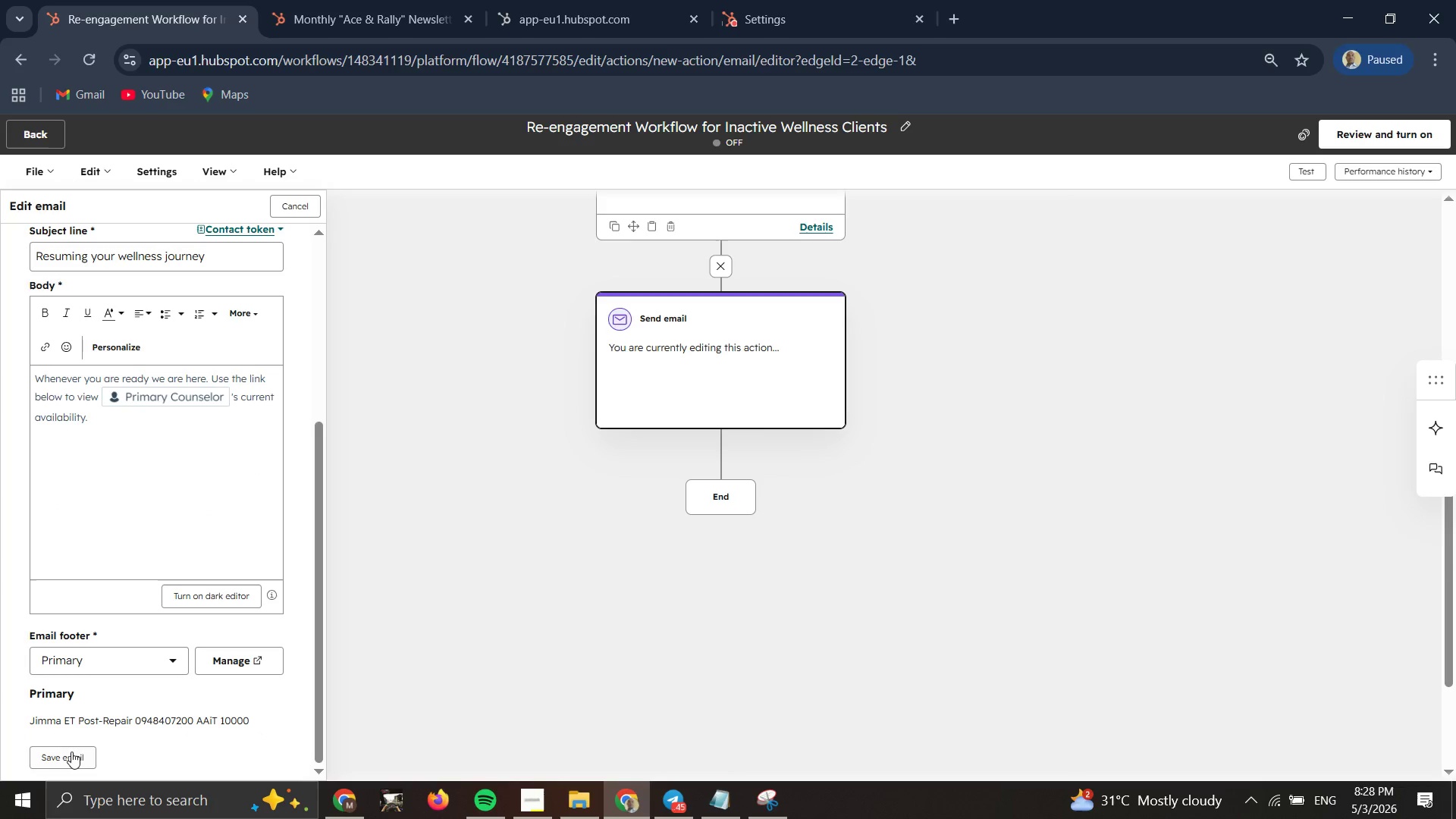 
double_click([71, 757])
 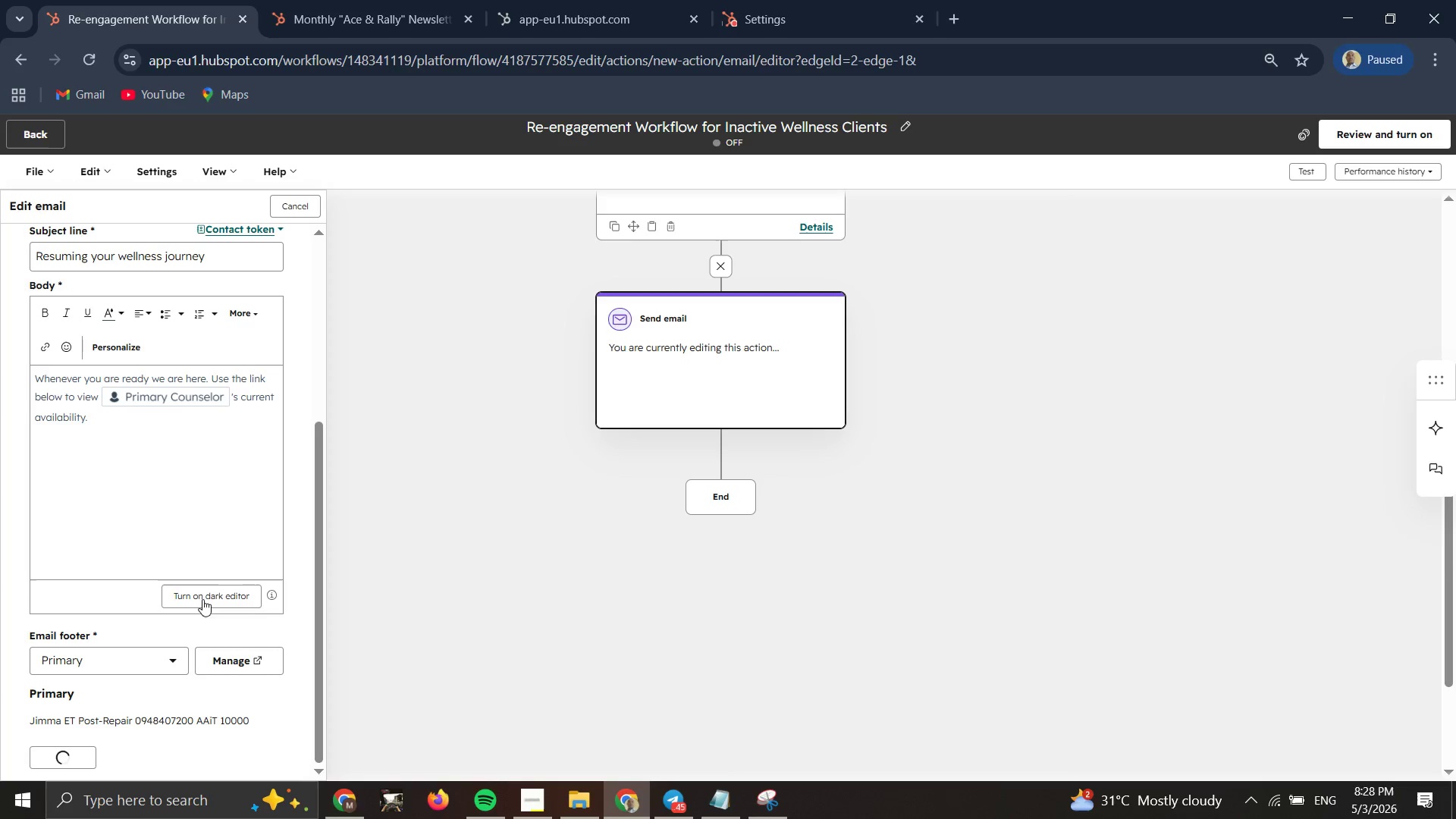 
scroll: coordinate [224, 516], scroll_direction: up, amount: 5.0
 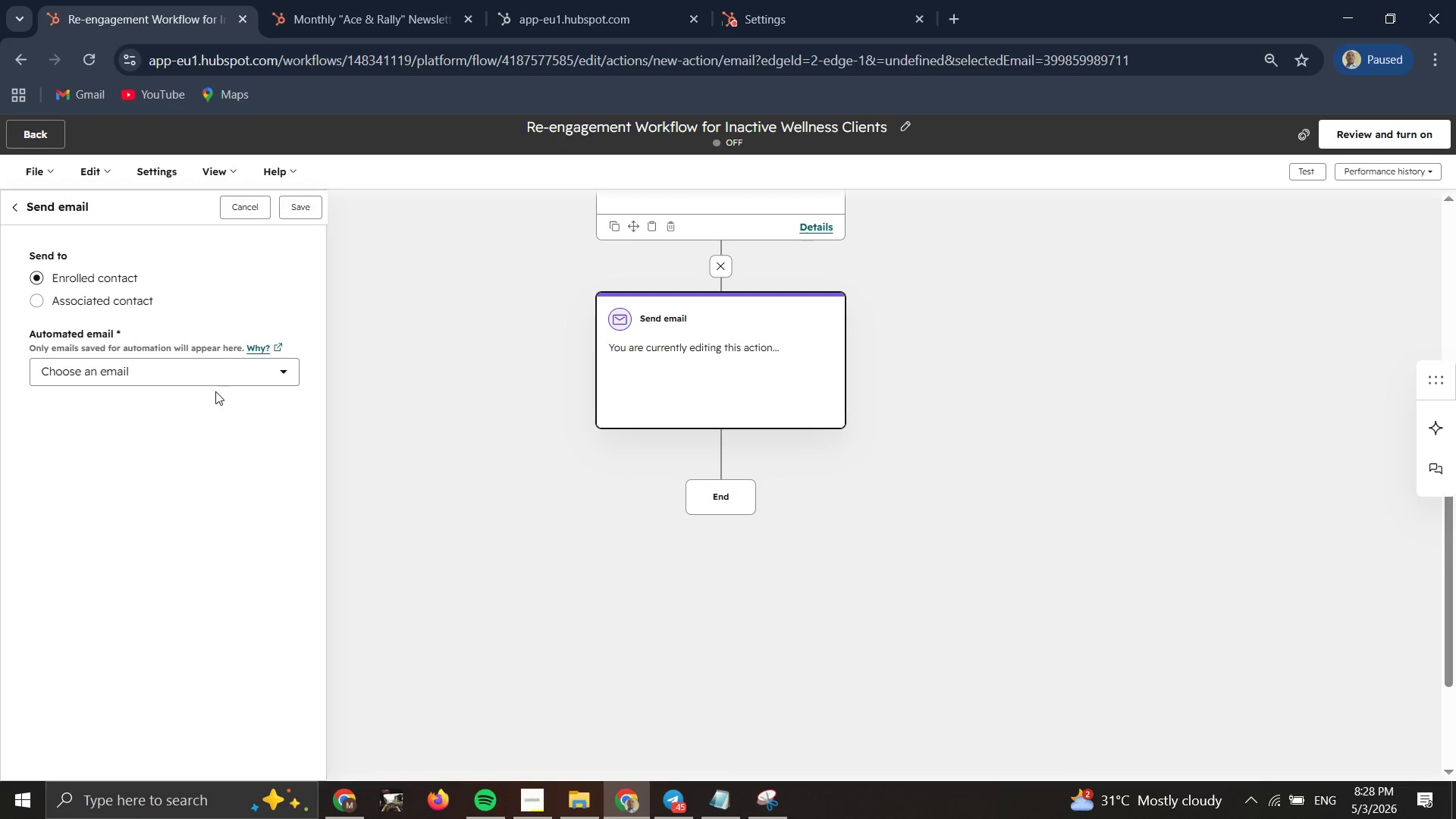 
left_click([219, 378])
 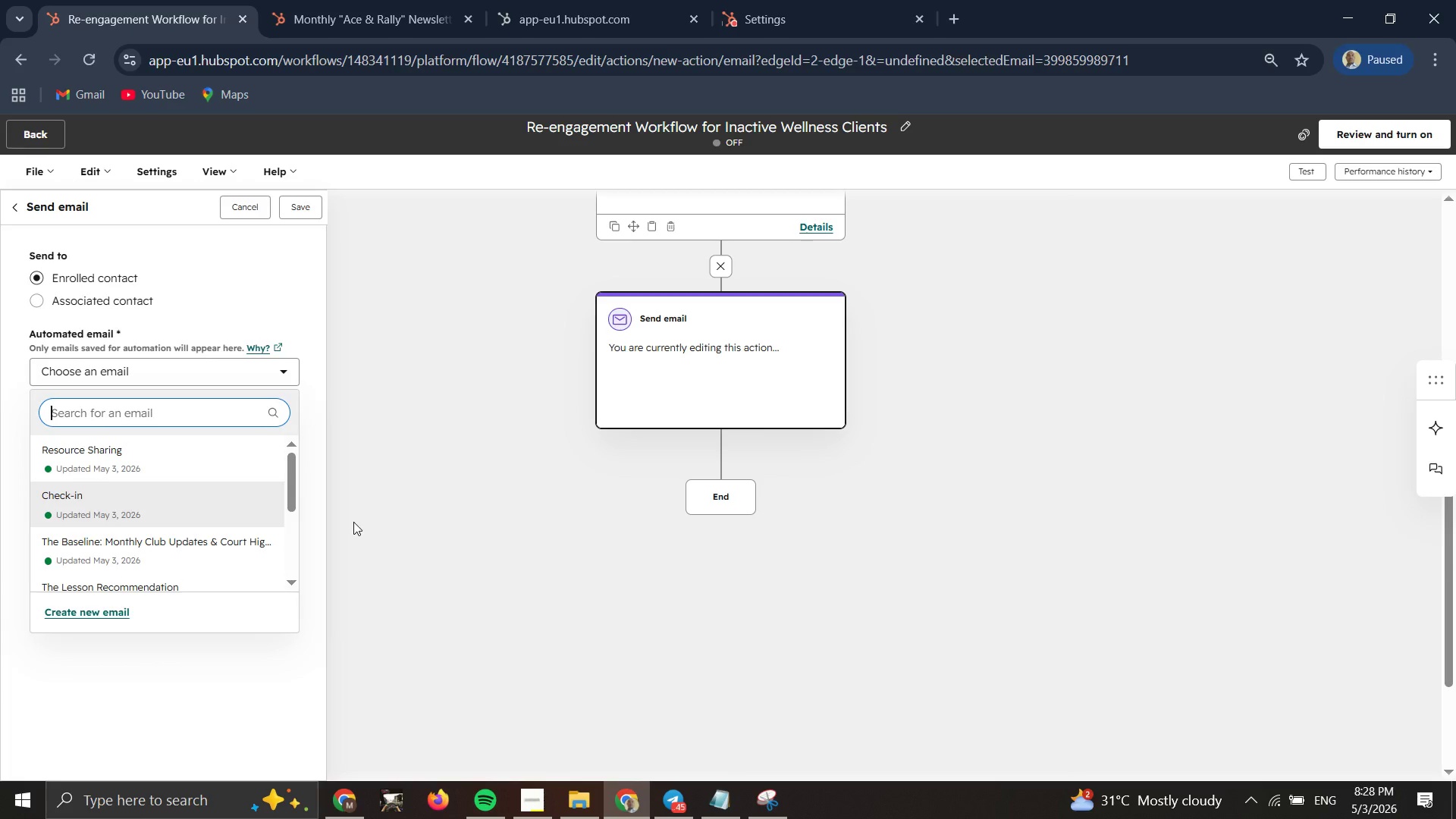 
wait(6.34)
 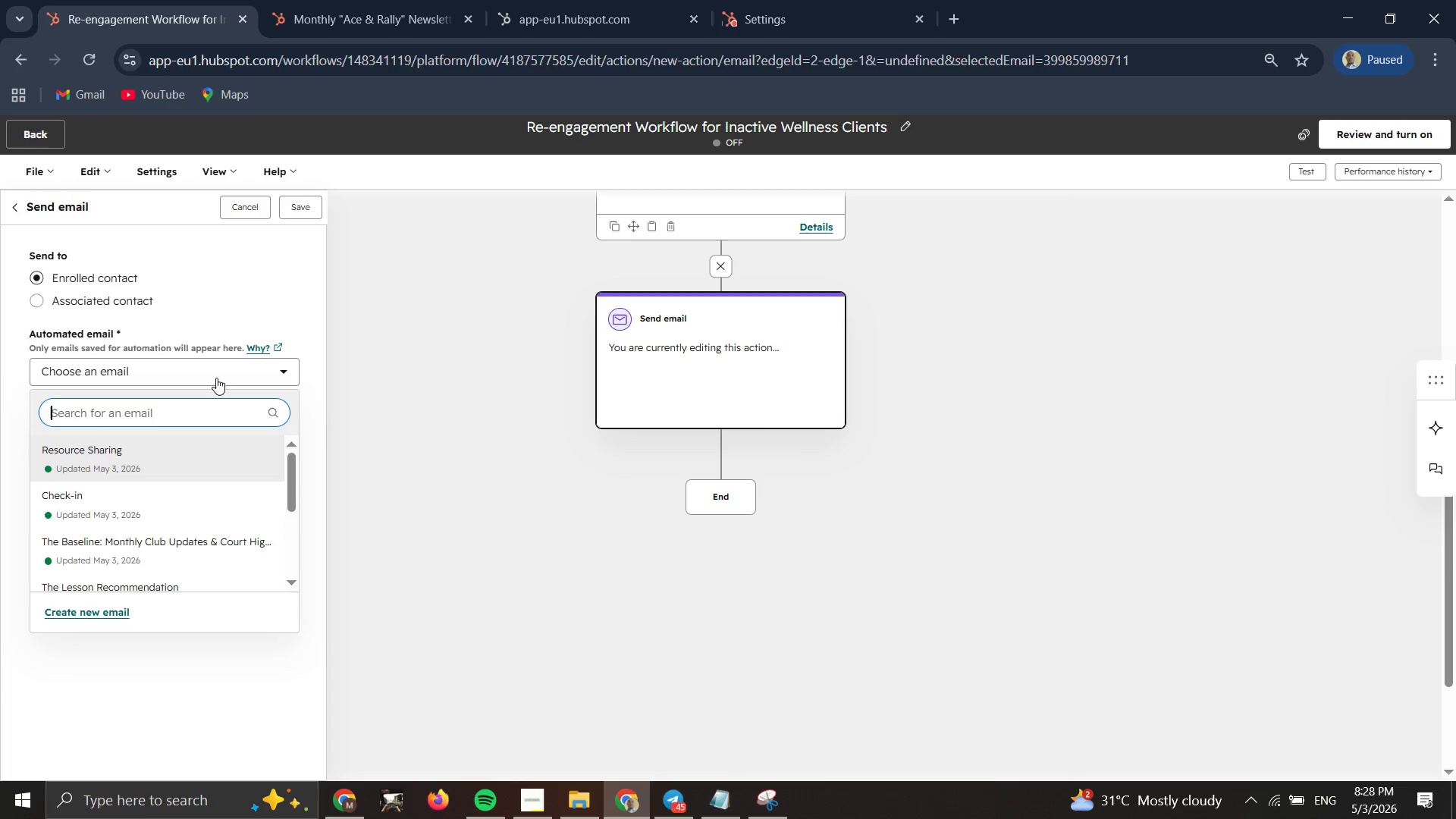 
scroll: coordinate [201, 516], scroll_direction: up, amount: 2.0
 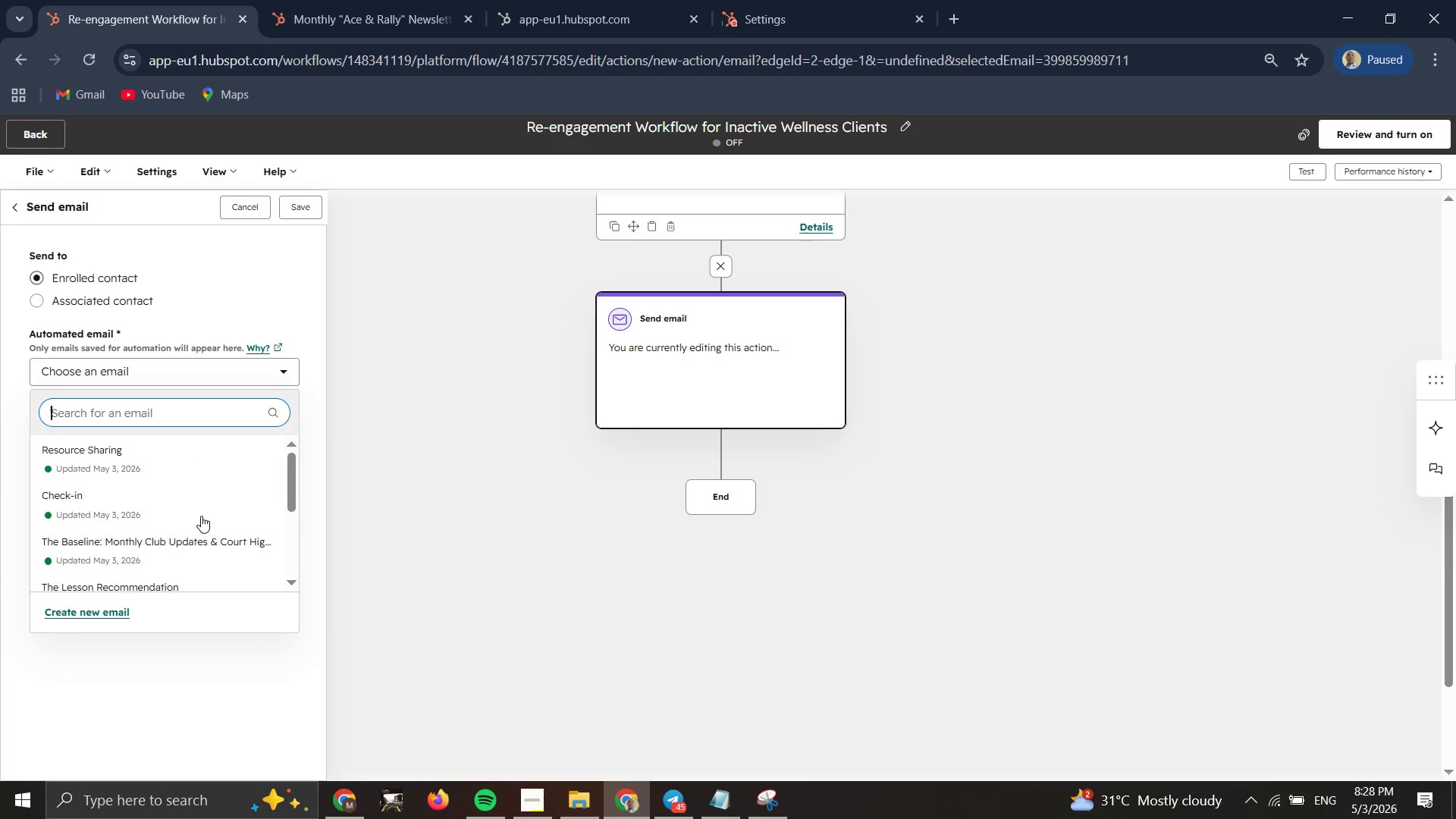 
scroll: coordinate [201, 516], scroll_direction: down, amount: 5.0
 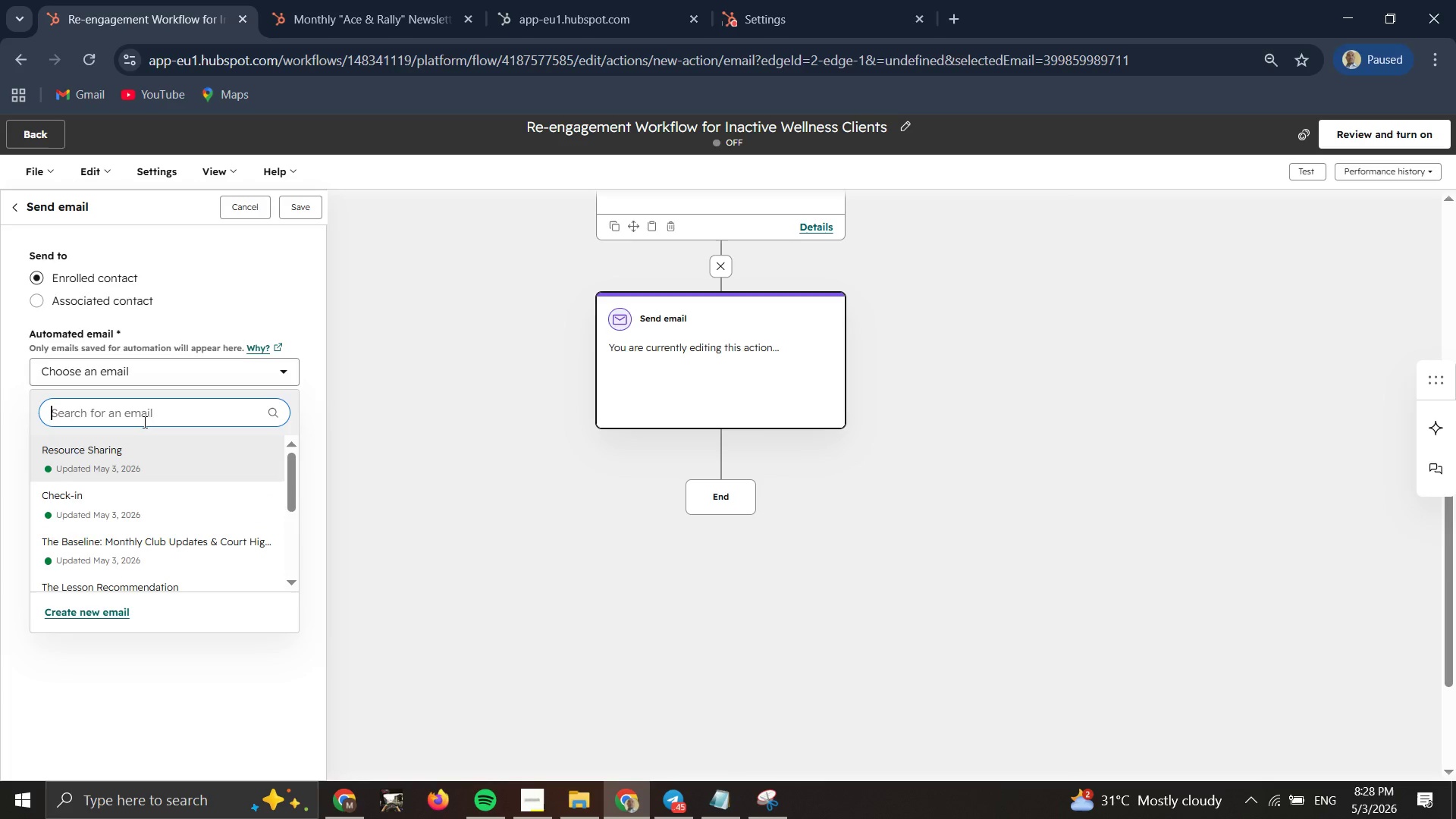 
left_click([143, 422])
 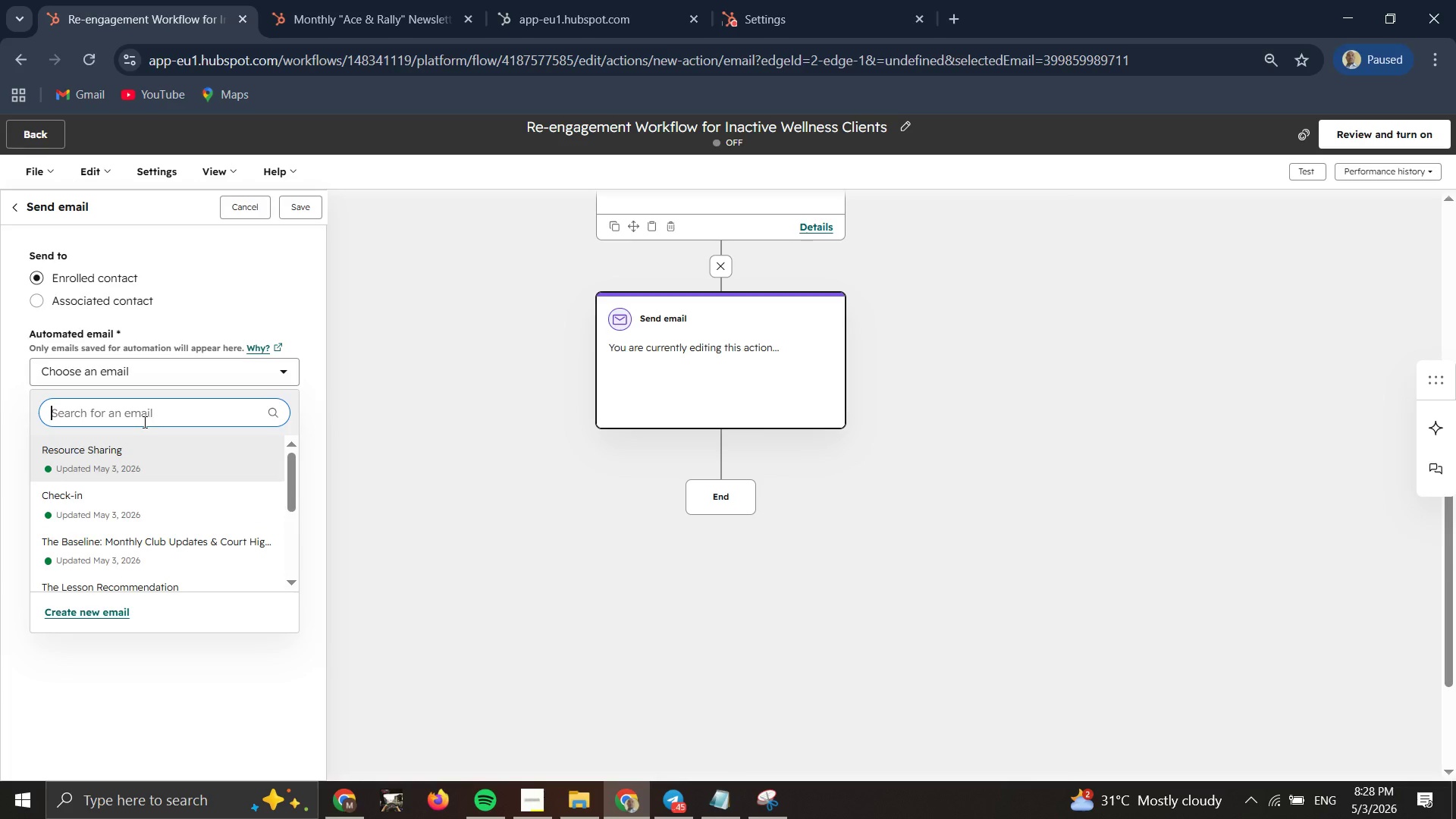 
type(invit)
 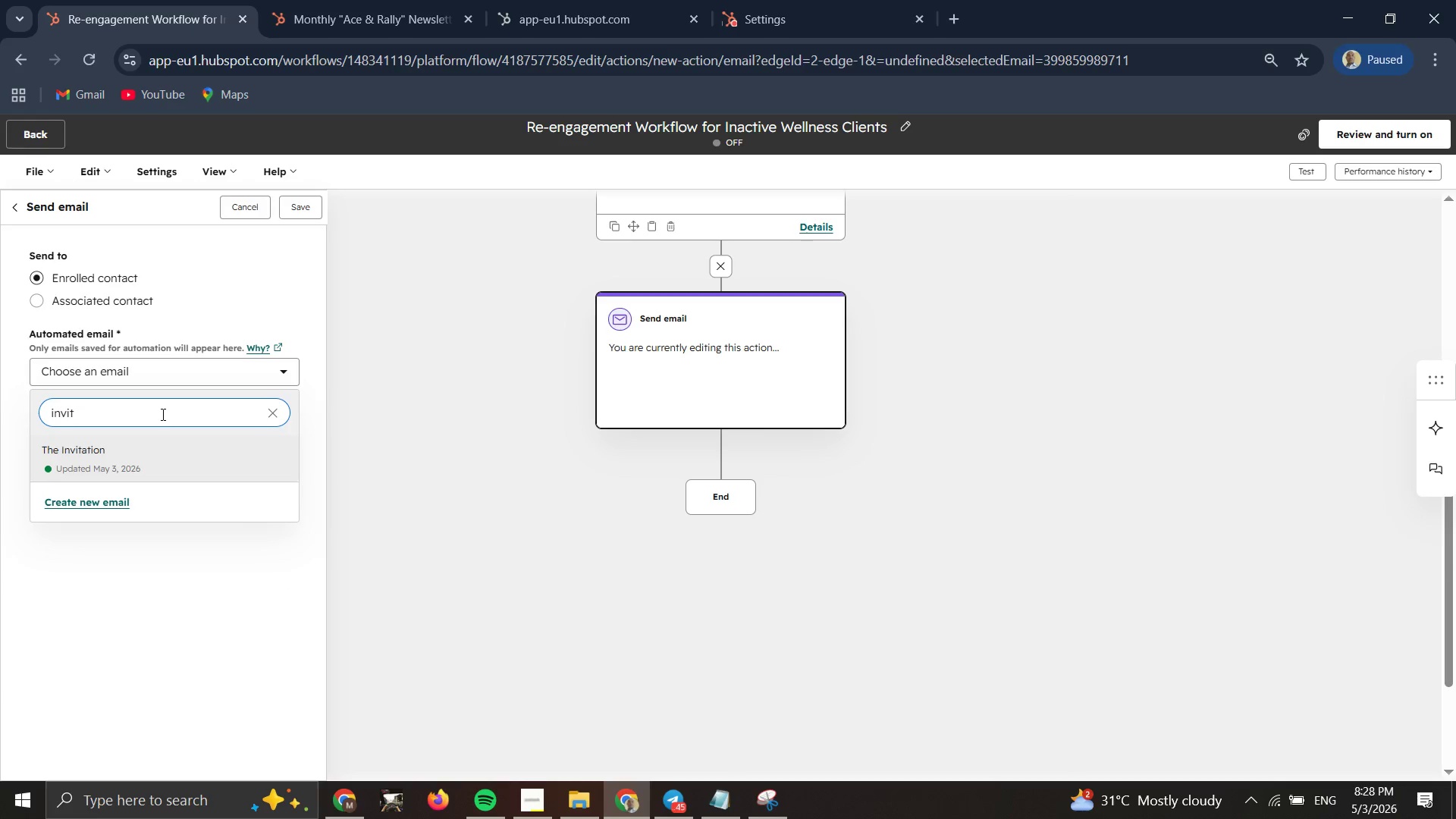 
double_click([168, 452])
 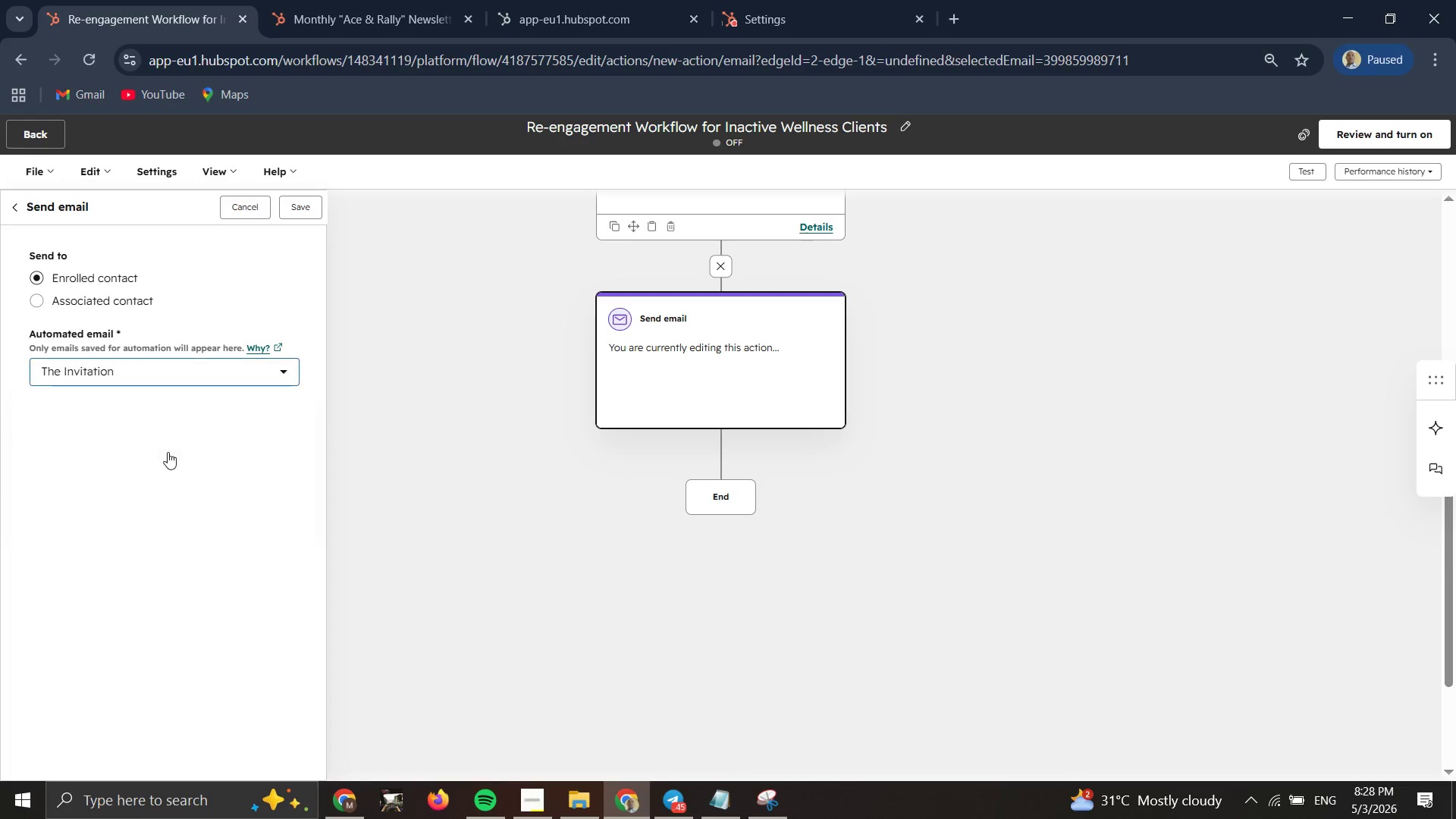 
triple_click([168, 452])
 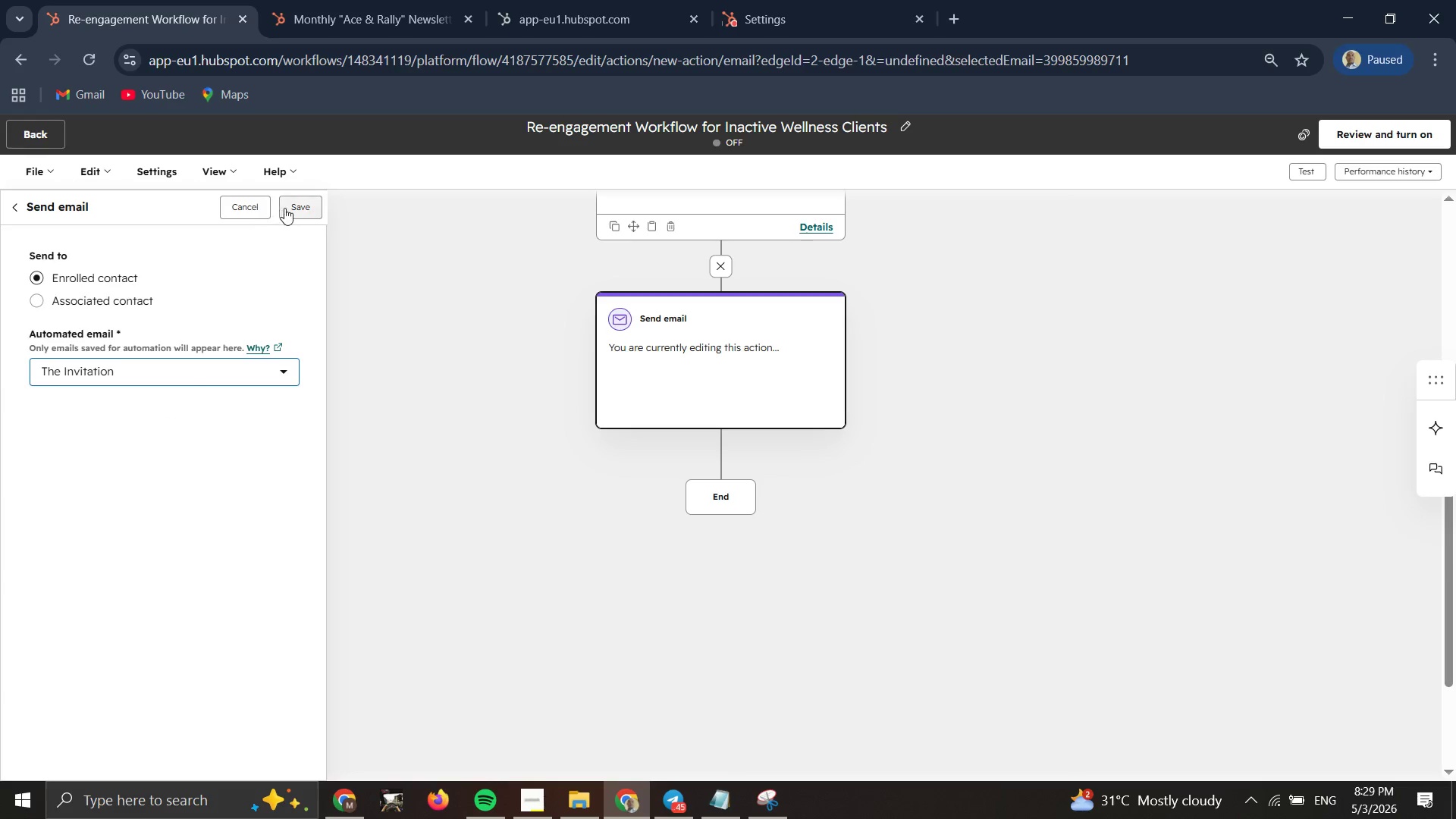 
double_click([290, 206])
 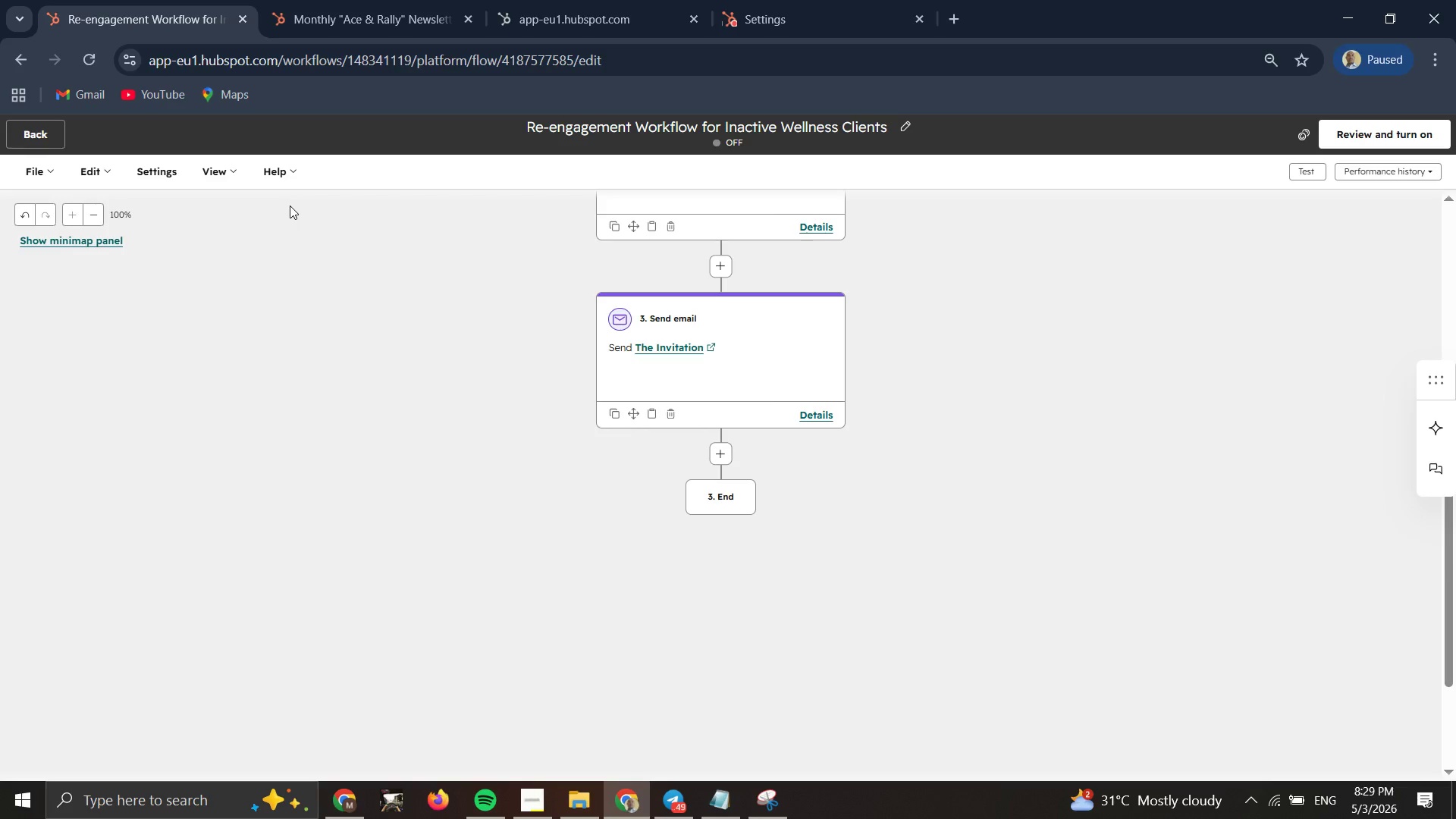 
wait(29.2)
 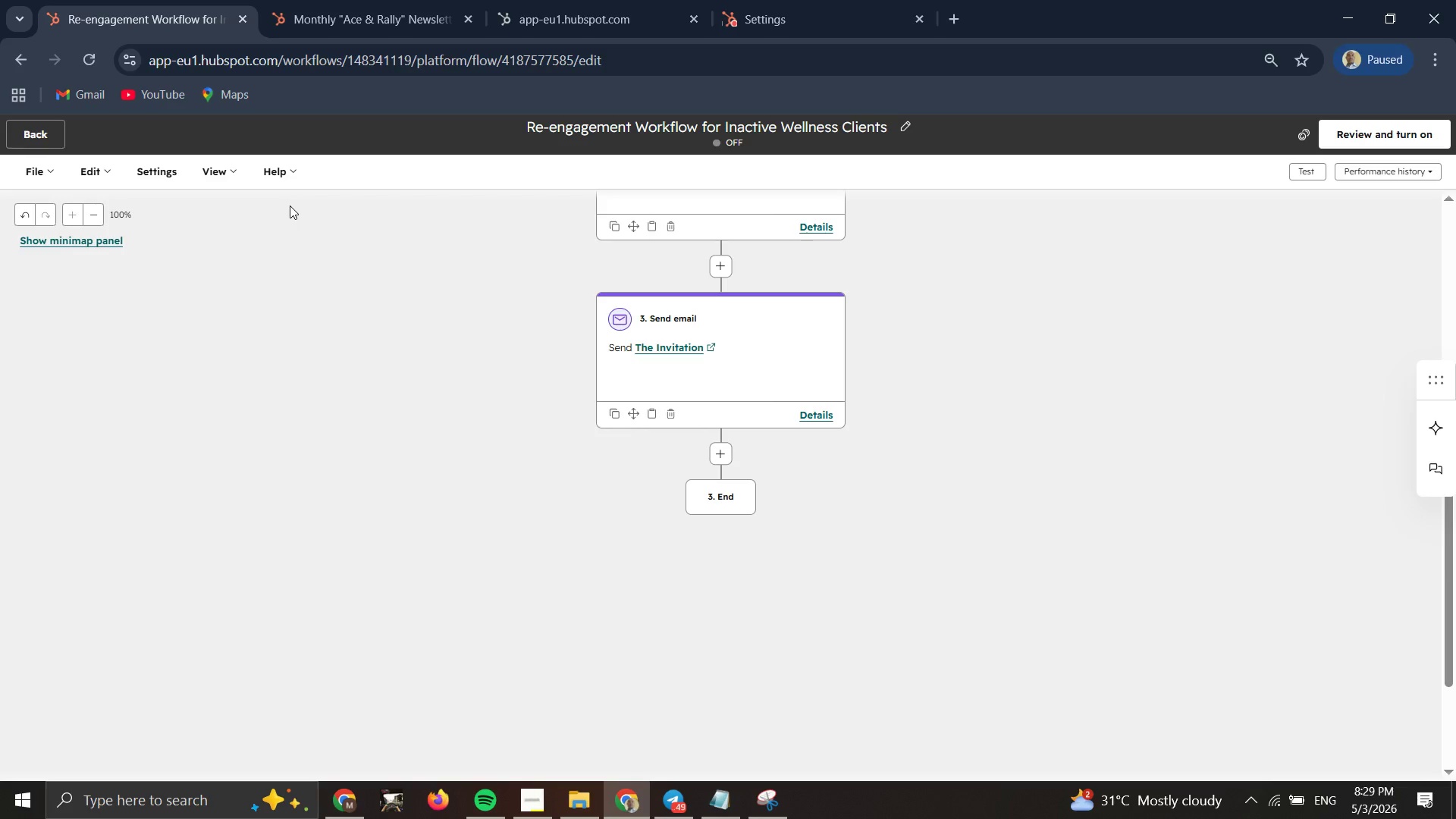 
scroll: coordinate [529, 270], scroll_direction: none, amount: 0.0
 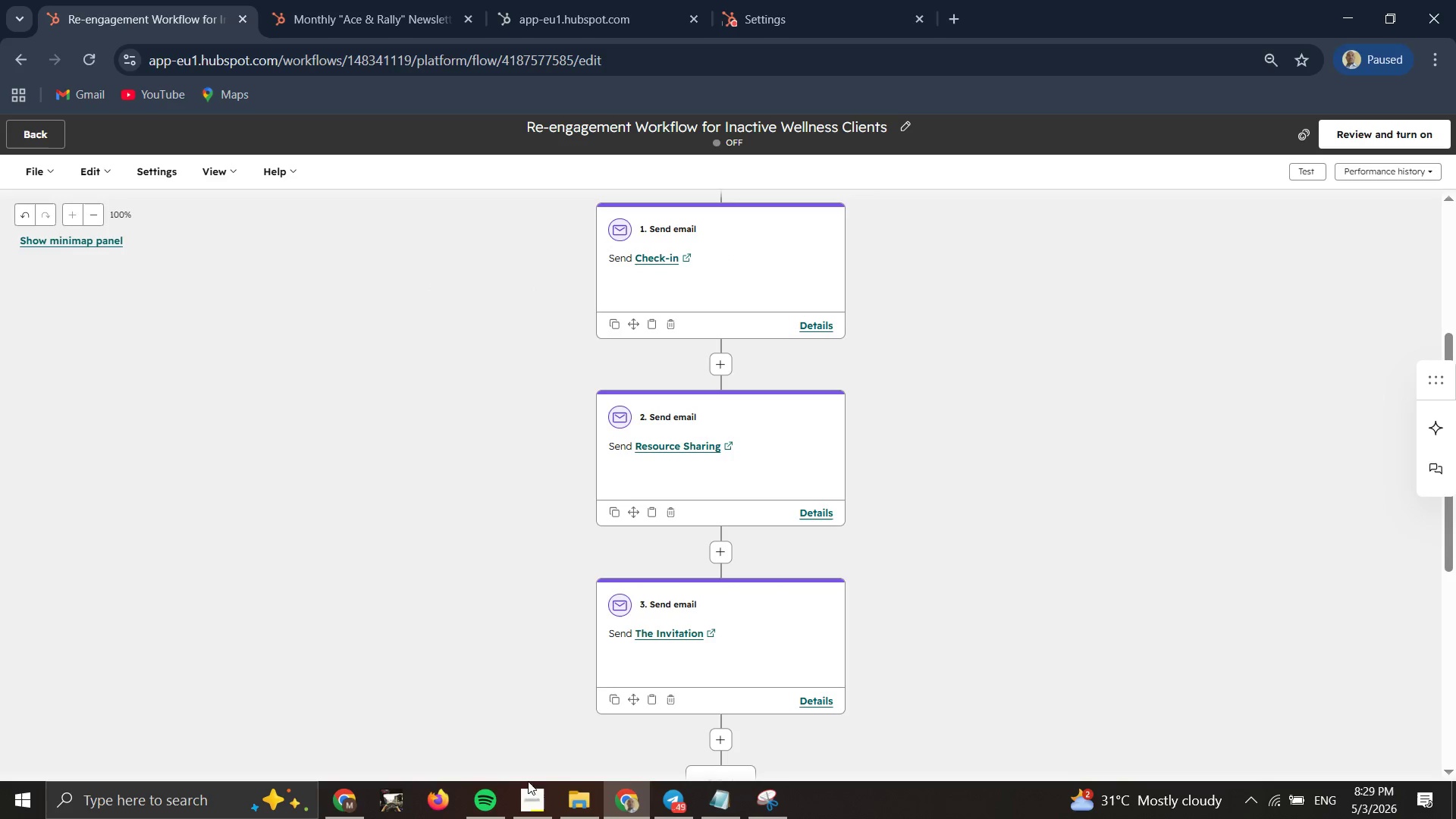 
left_click([528, 789])